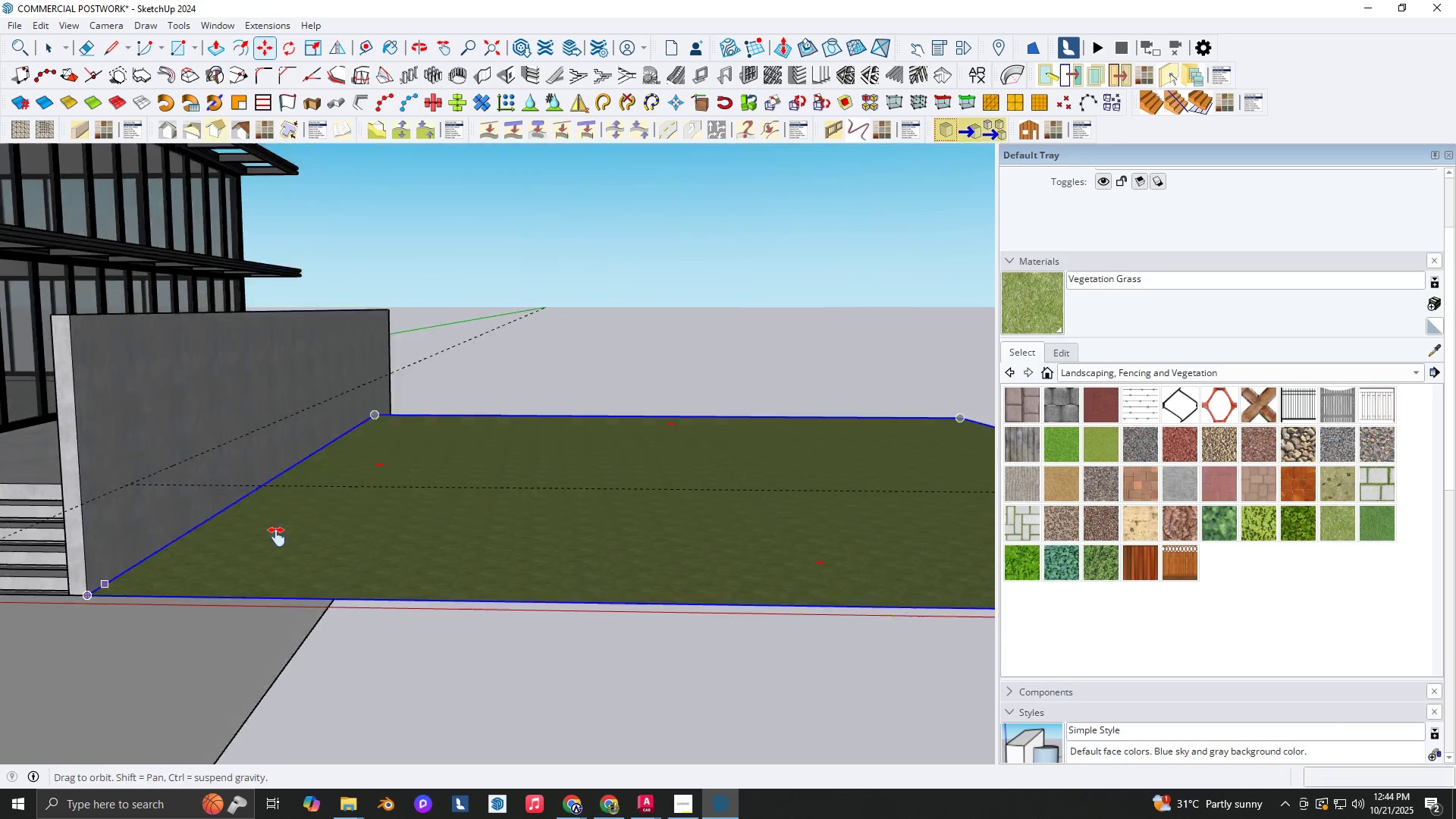 
scroll: coordinate [508, 601], scroll_direction: down, amount: 17.0
 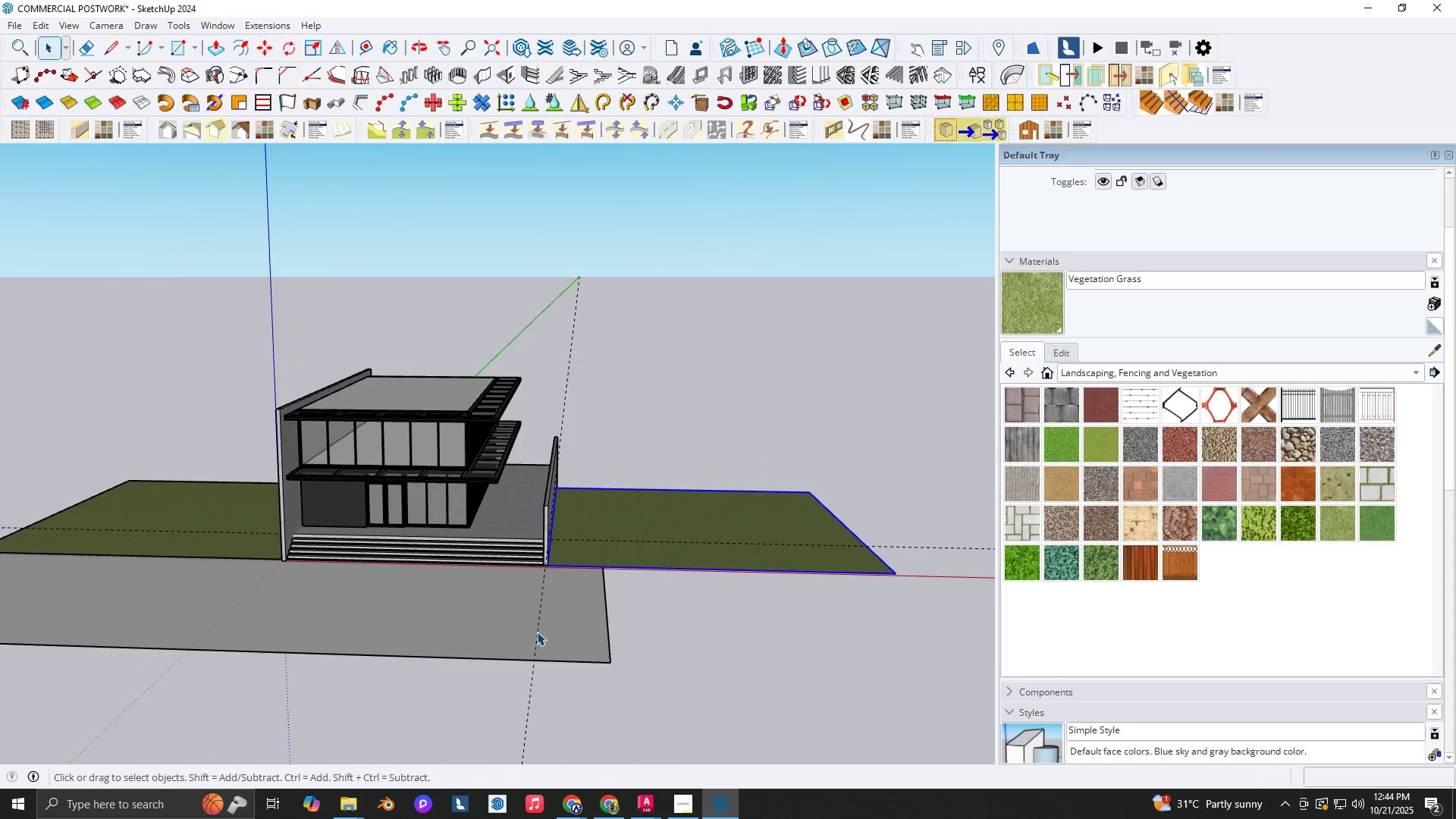 
key(Shift+ShiftLeft)
 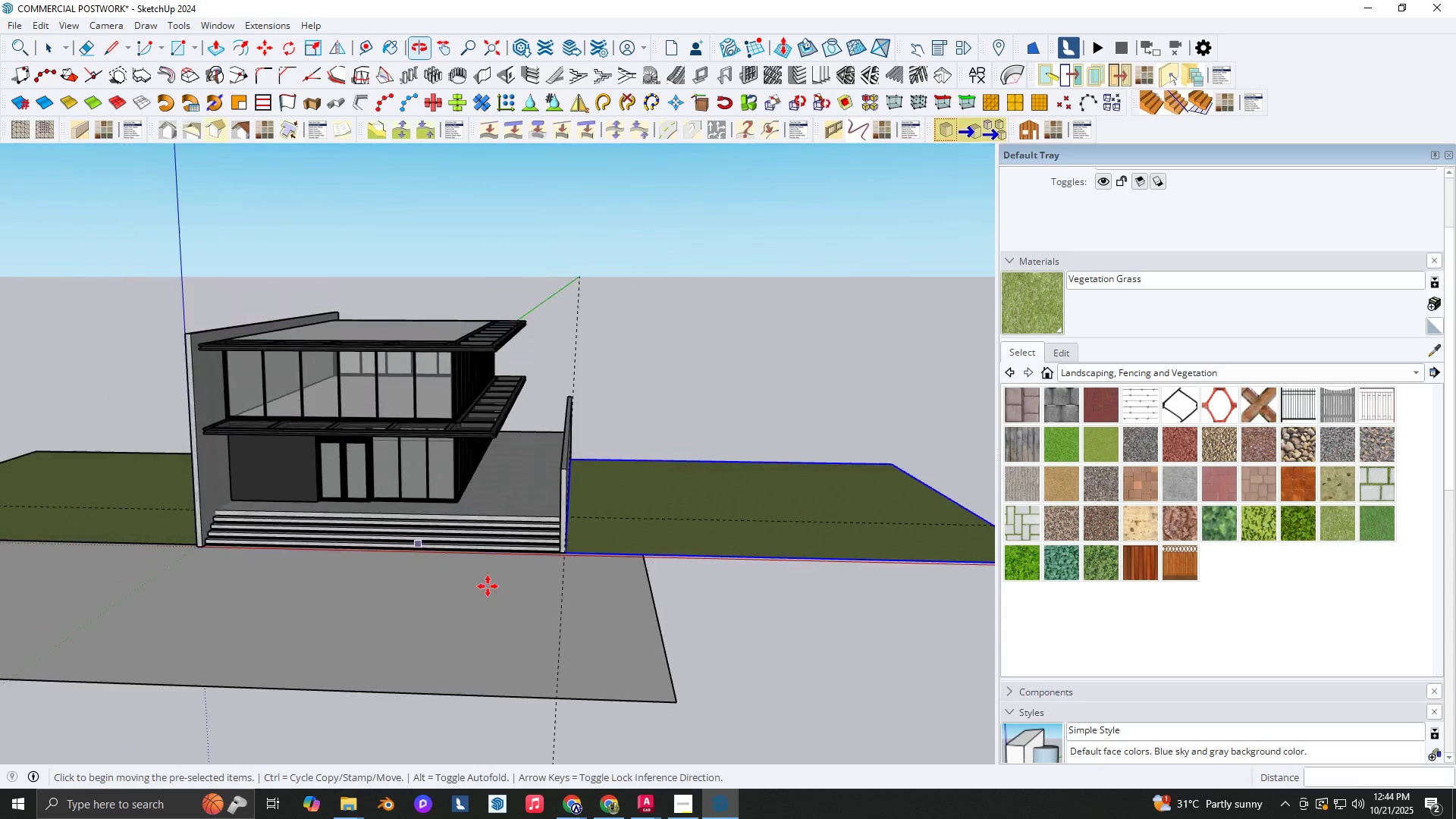 
key(Space)
 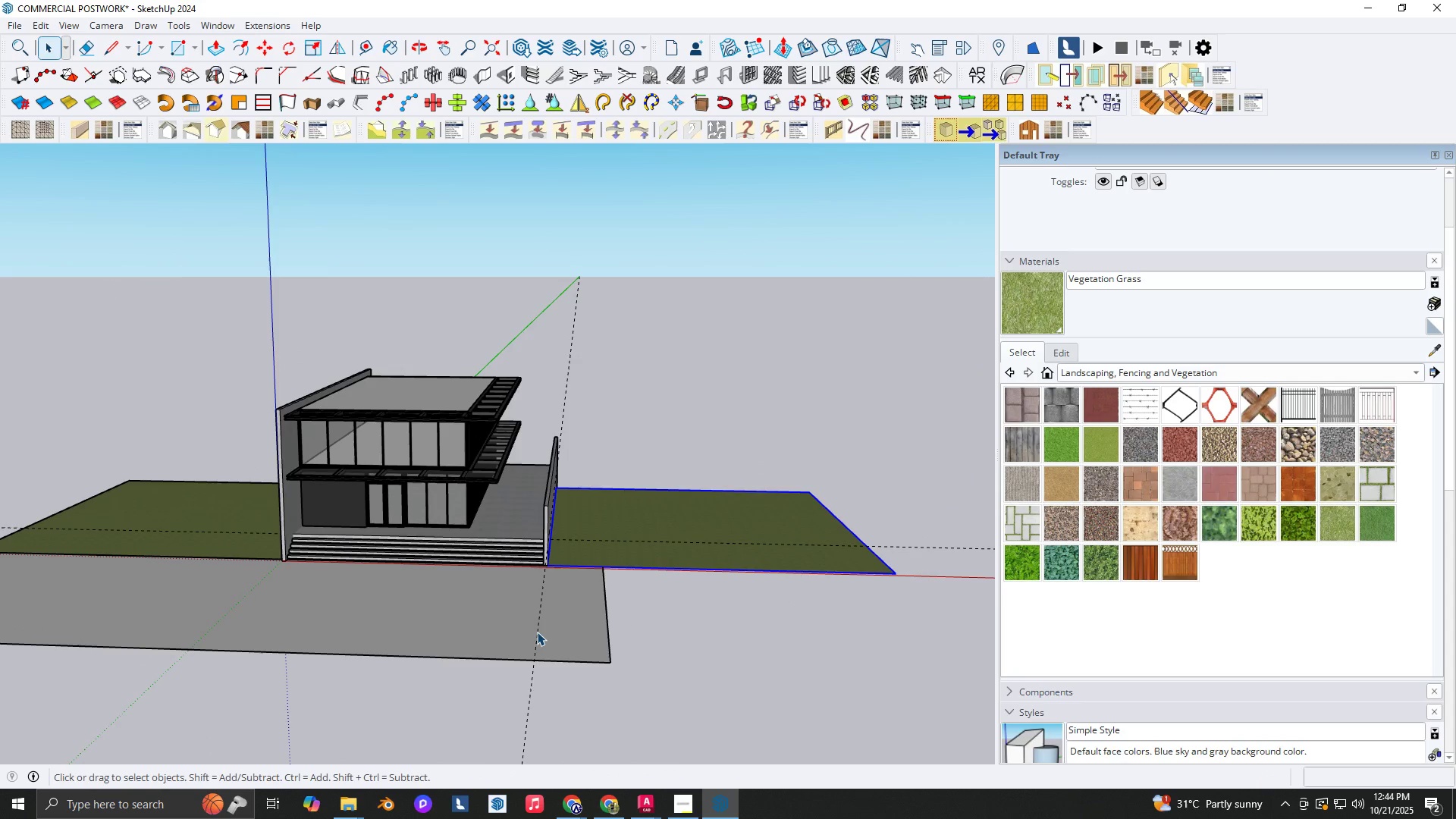 
double_click([537, 632])
 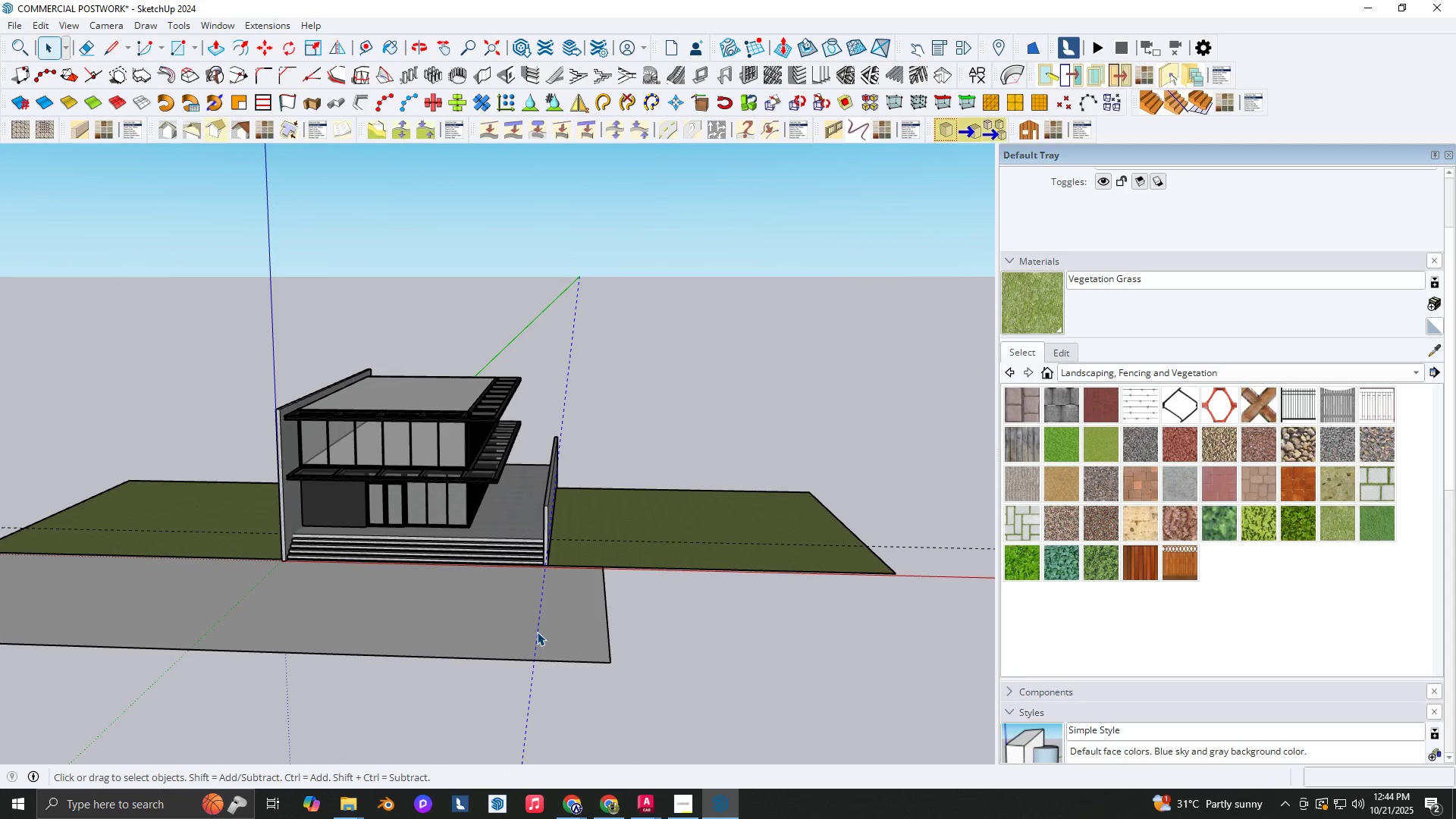 
triple_click([537, 632])
 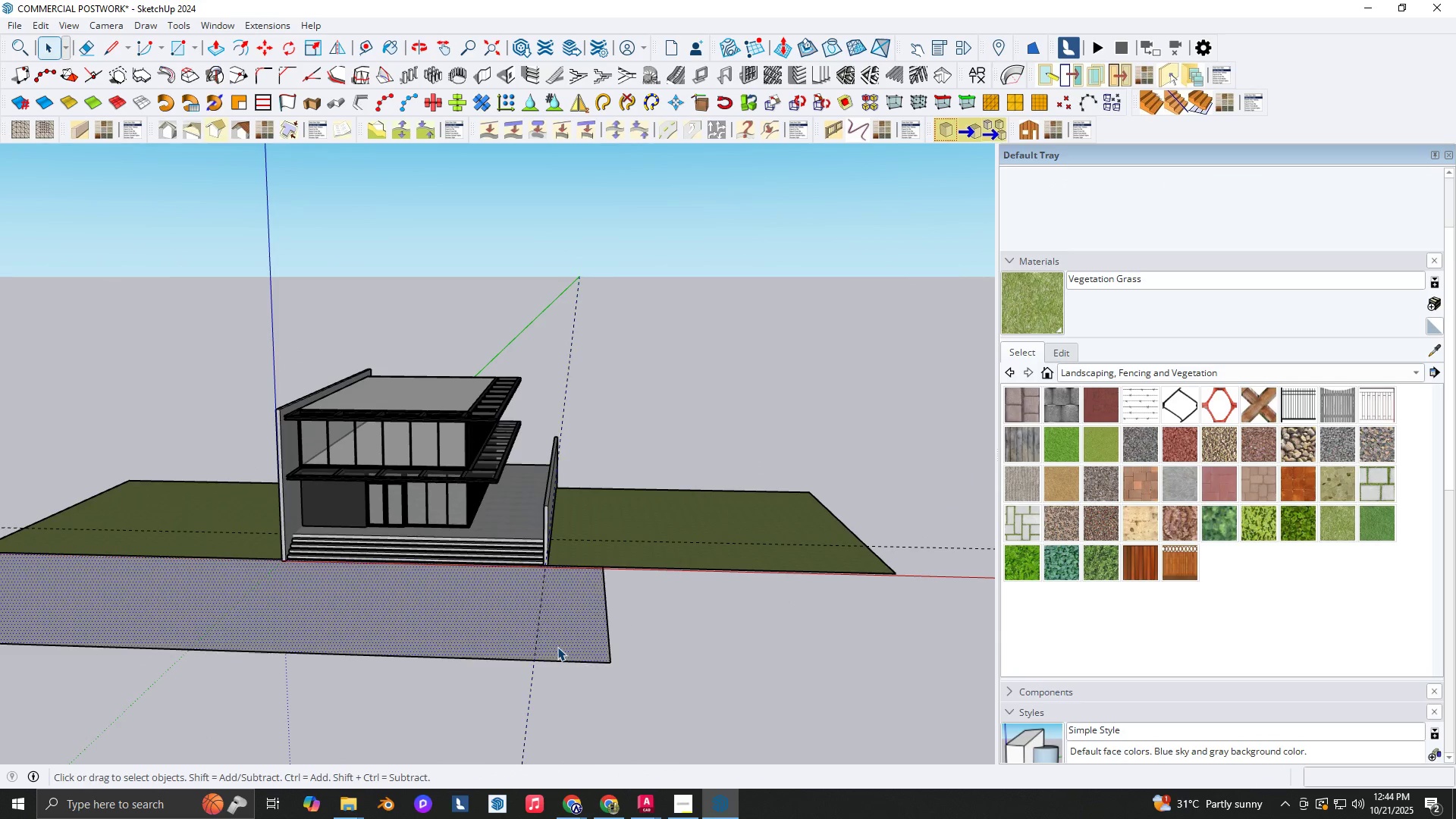 
triple_click([557, 647])
 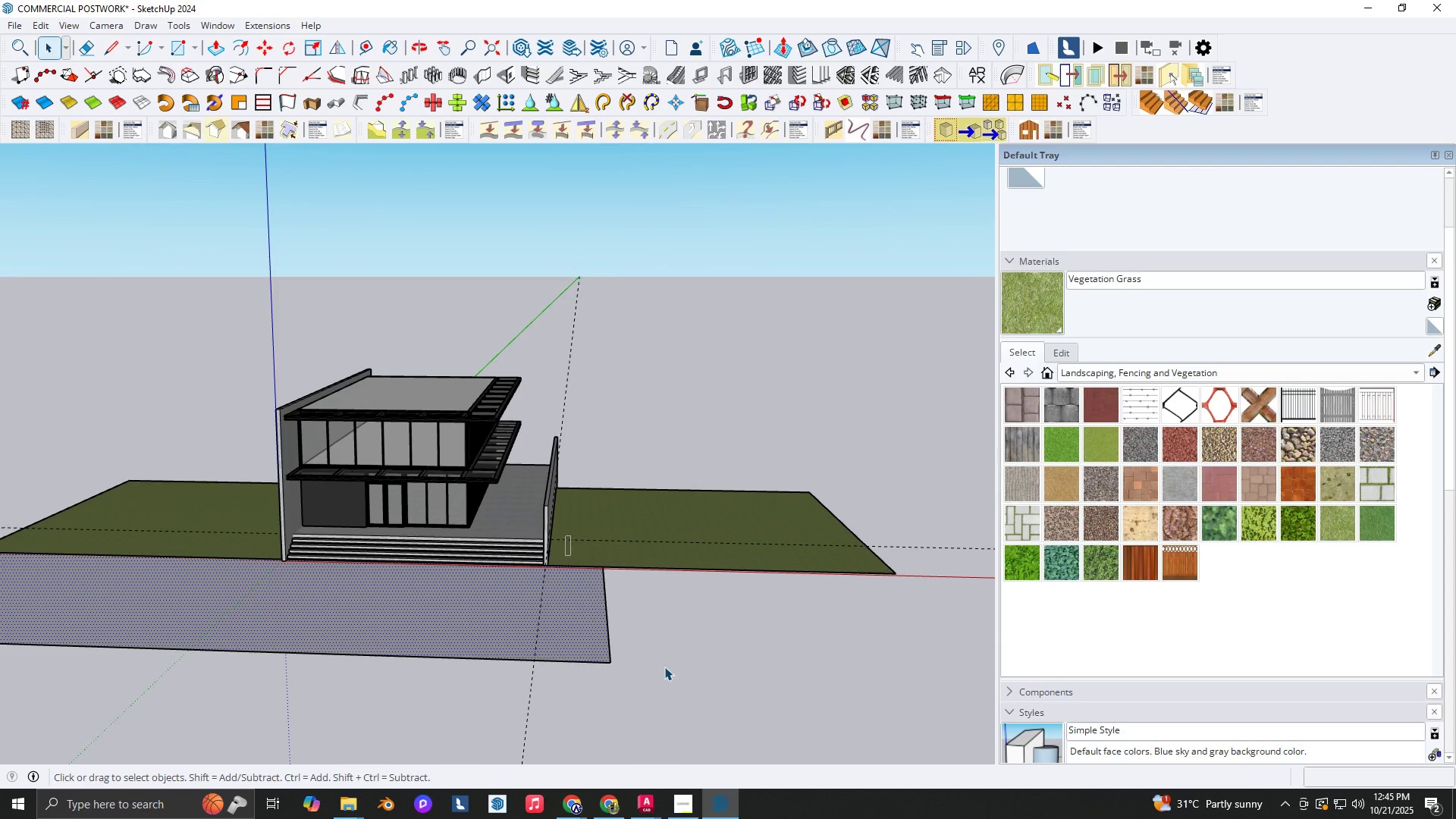 
key(M)
 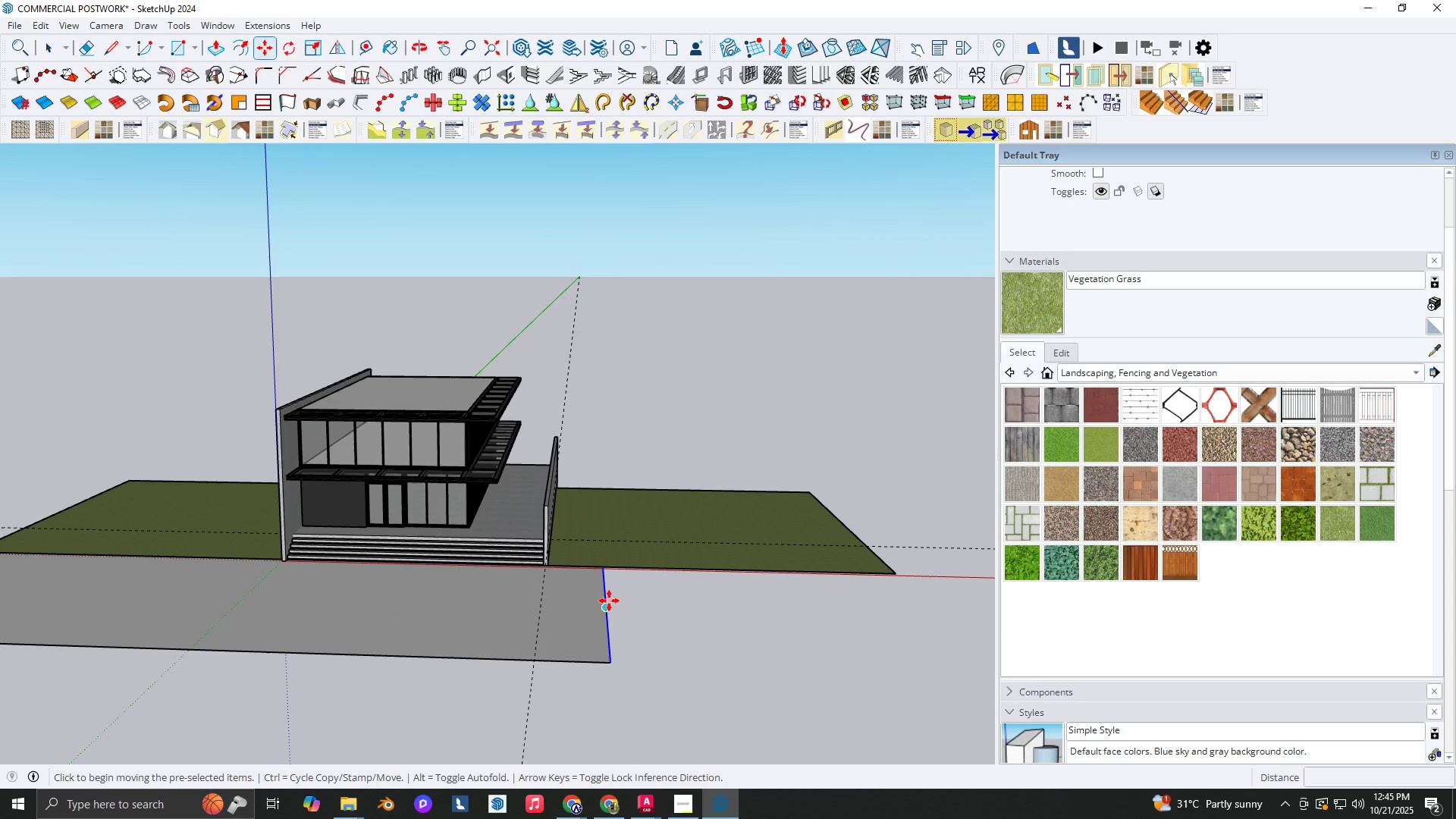 
left_click([609, 601])
 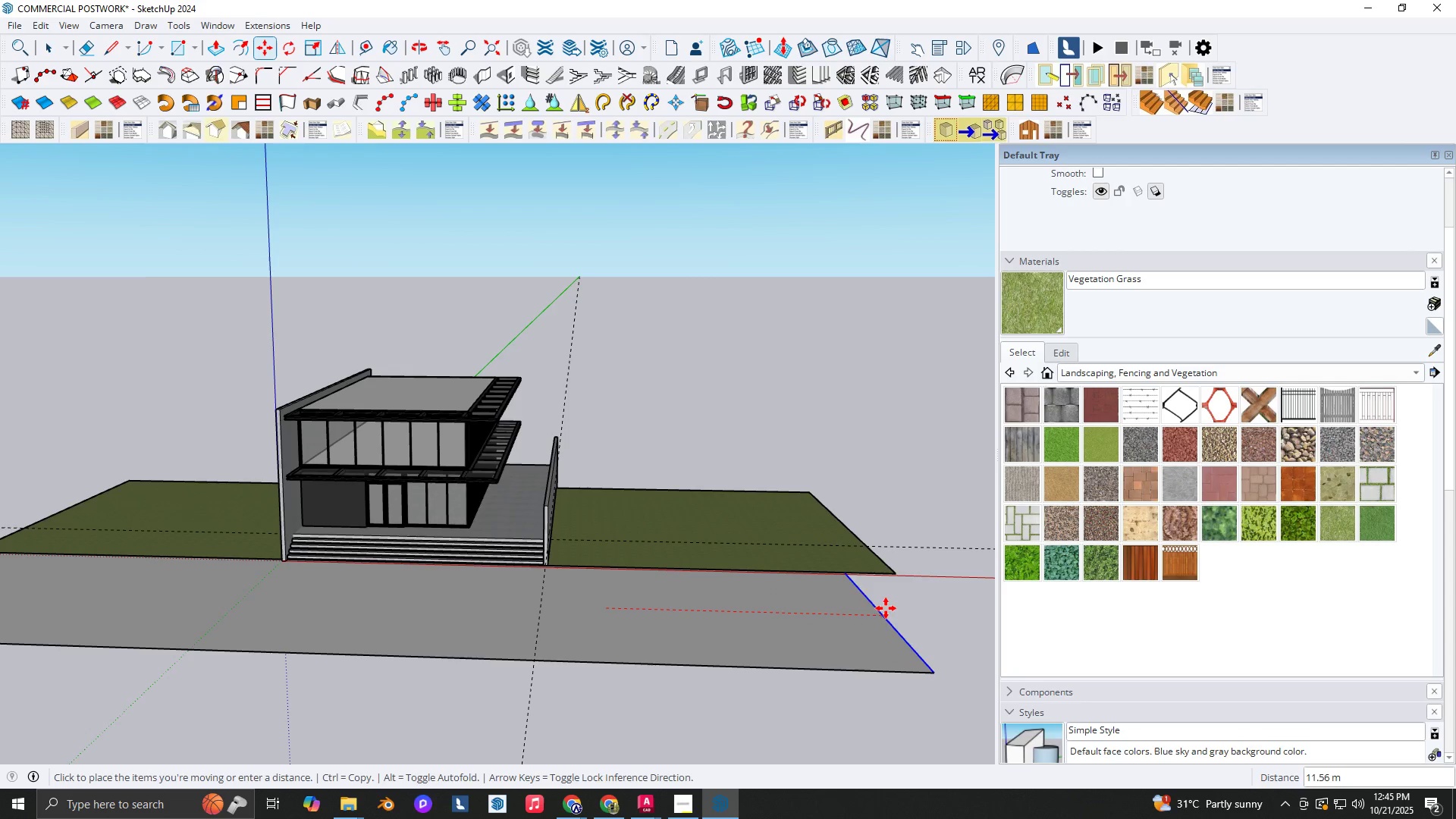 
left_click([893, 610])
 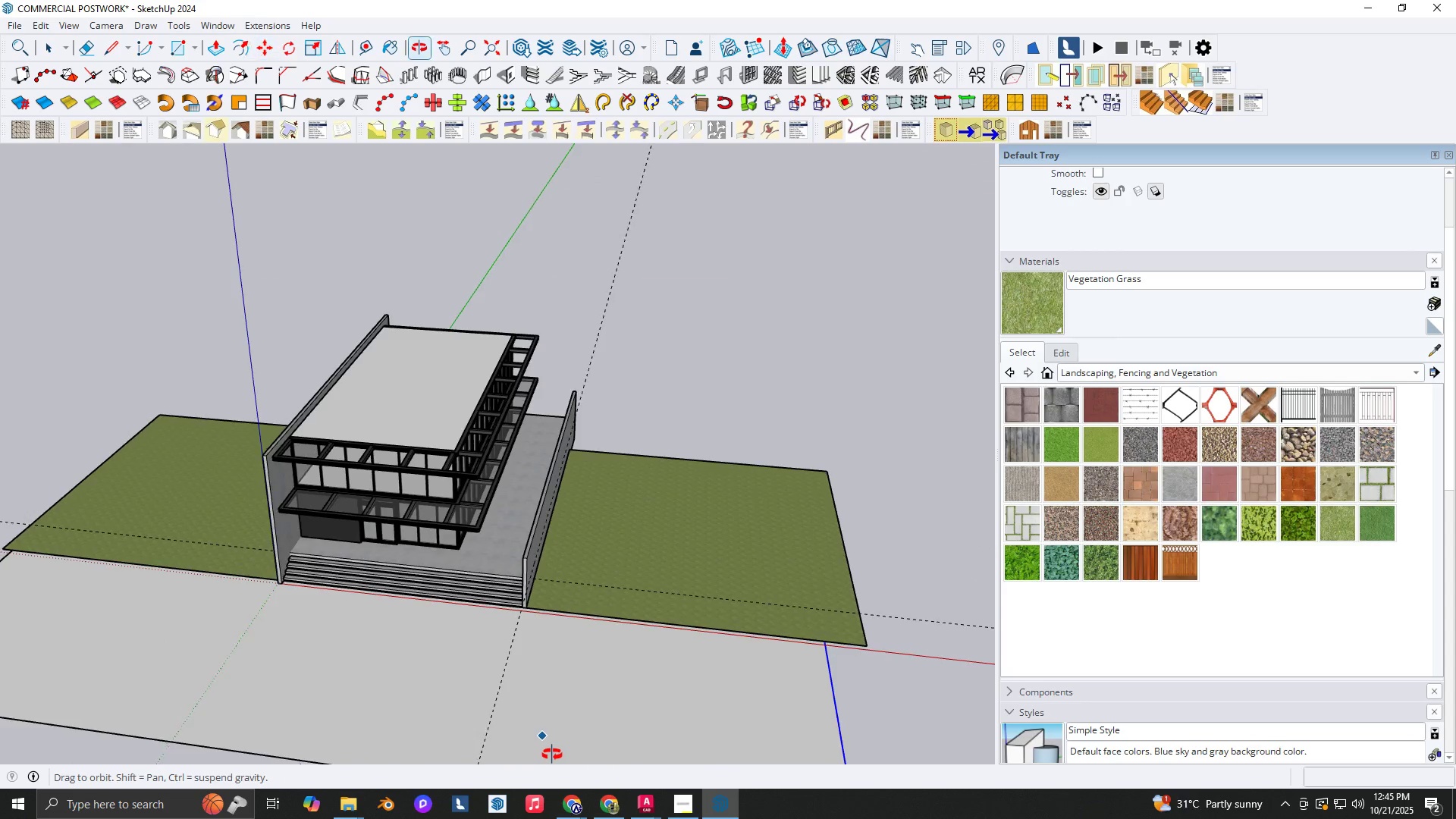 
key(Shift+ShiftLeft)
 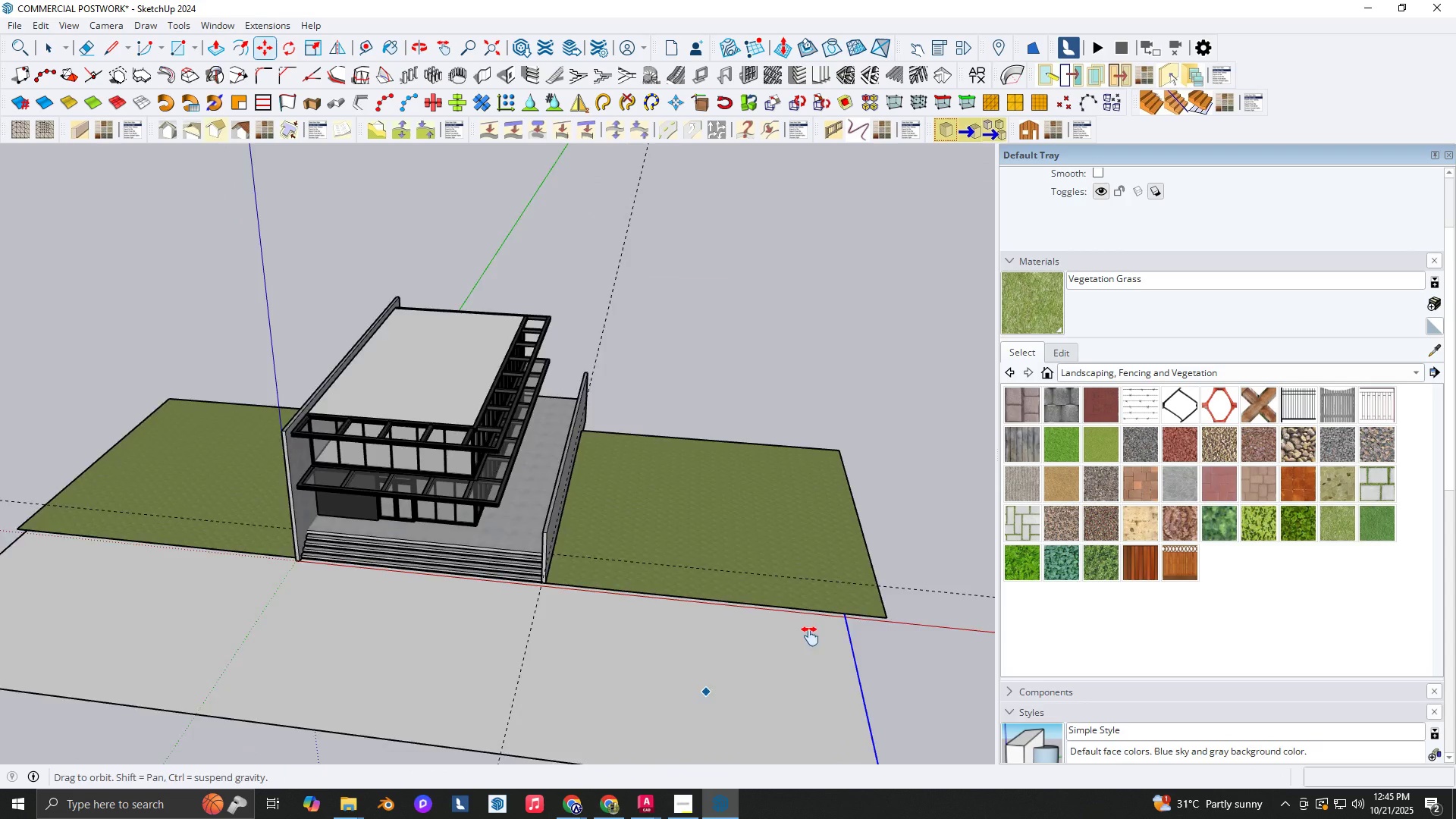 
scroll: coordinate [348, 573], scroll_direction: down, amount: 2.0
 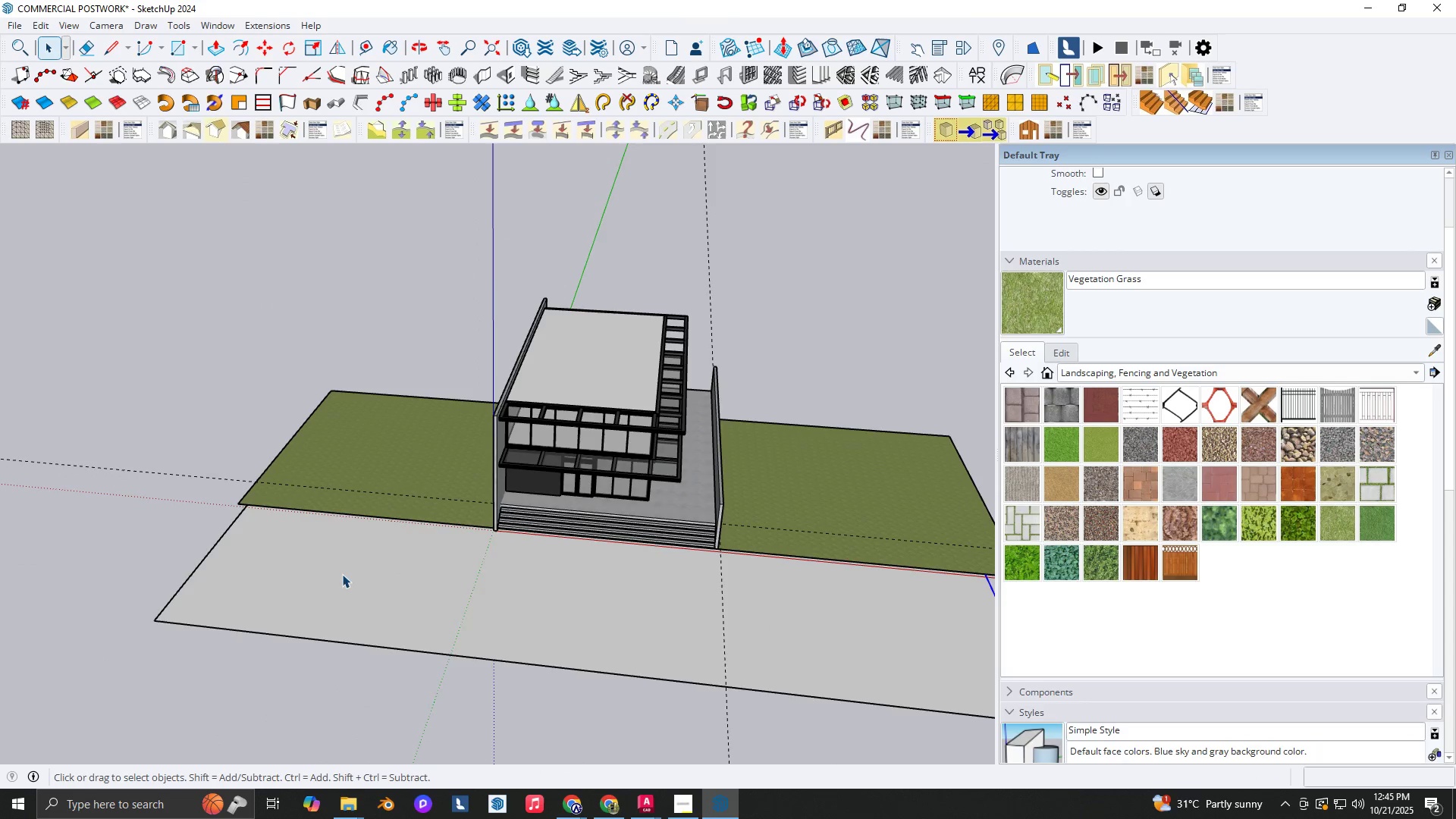 
key(Space)
 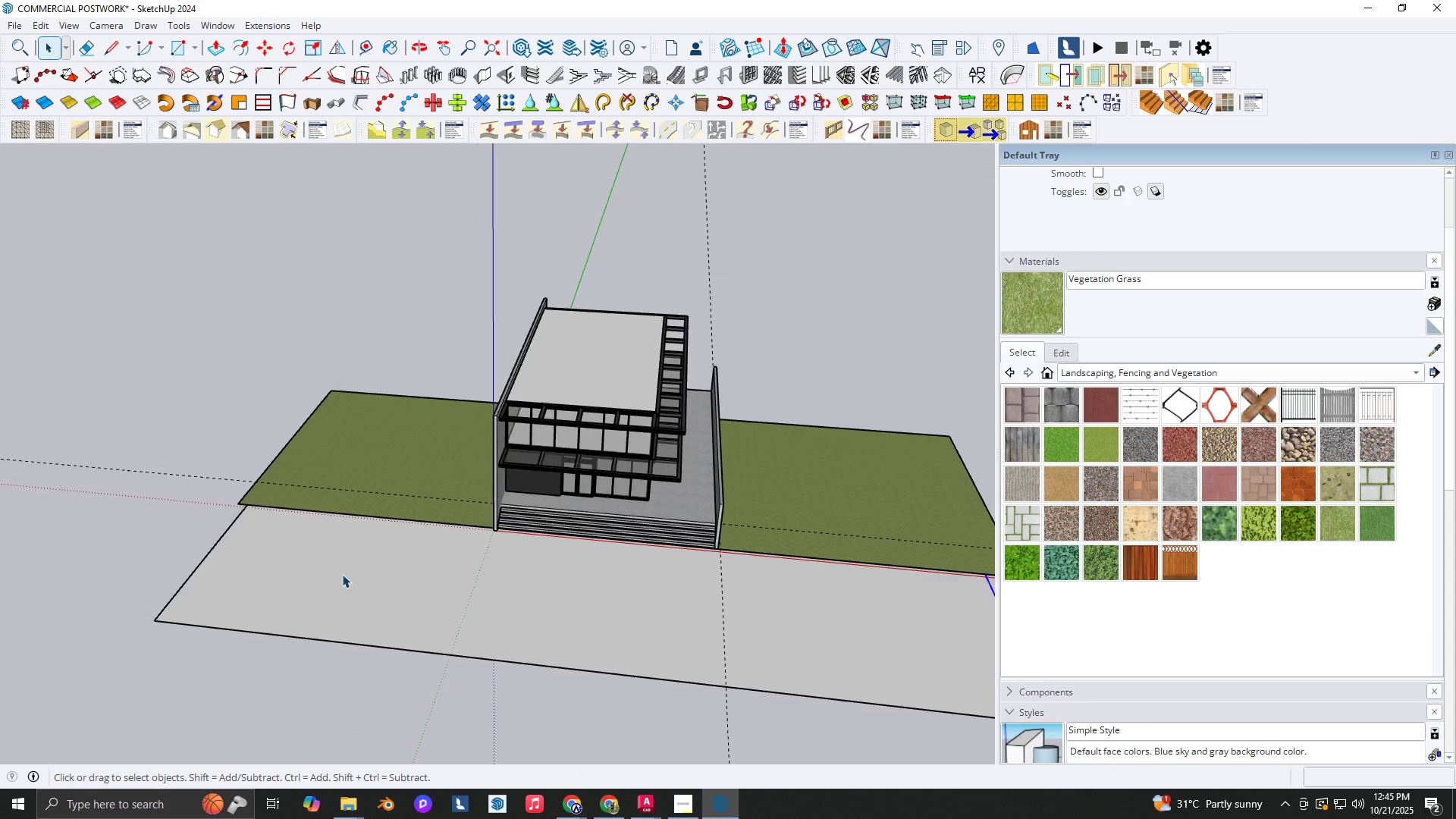 
key(Space)
 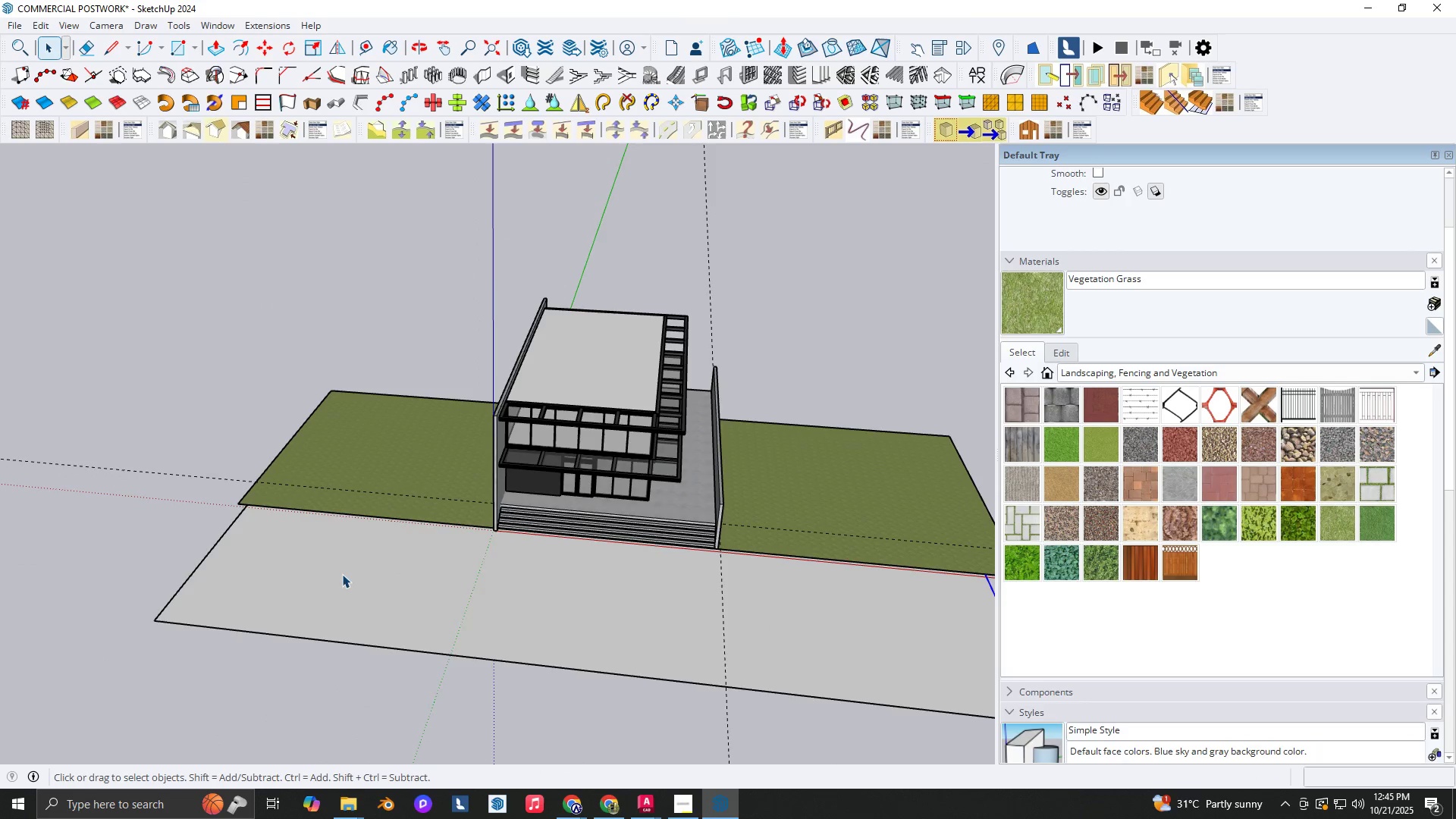 
double_click([342, 574])
 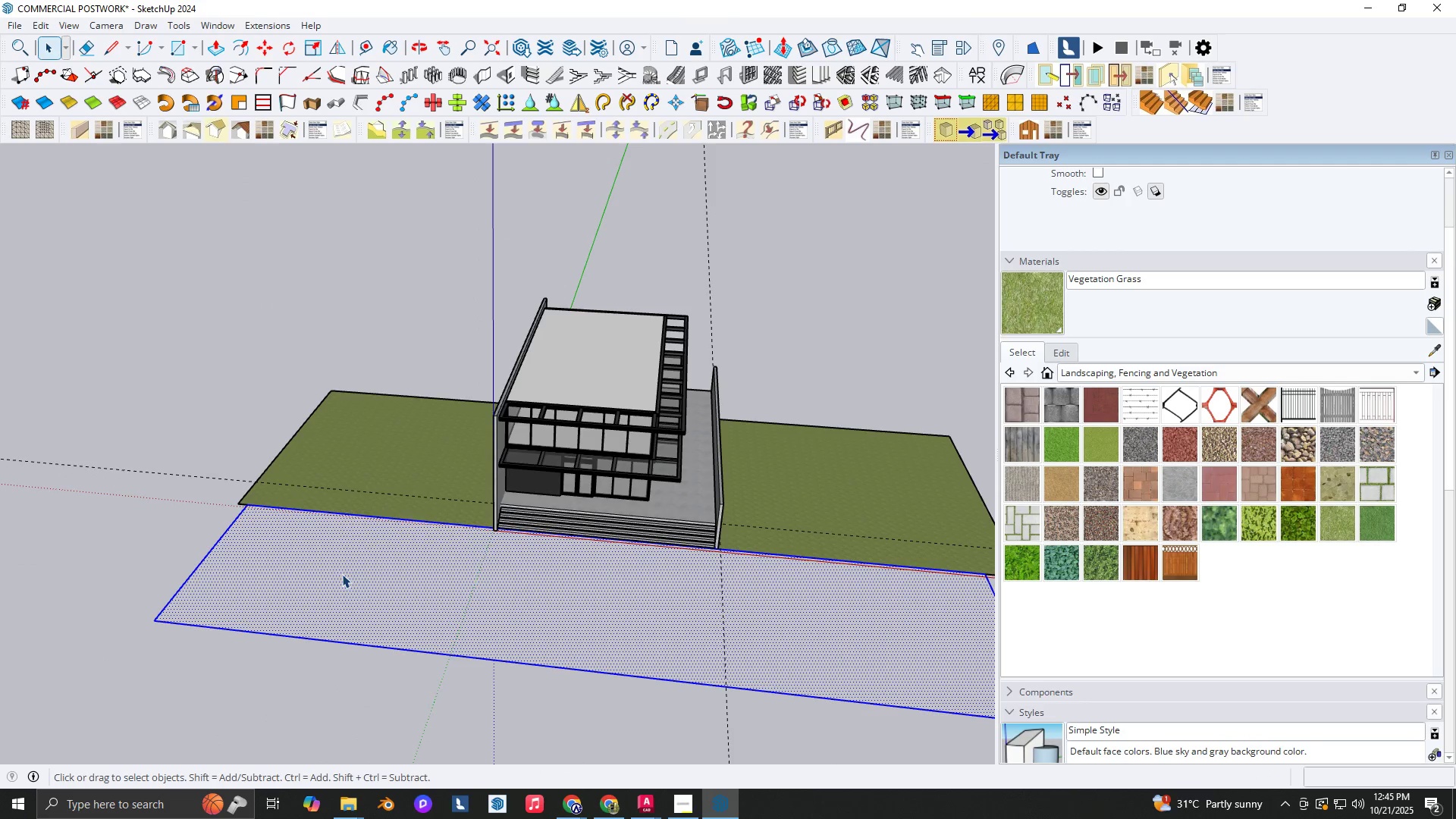 
triple_click([342, 574])
 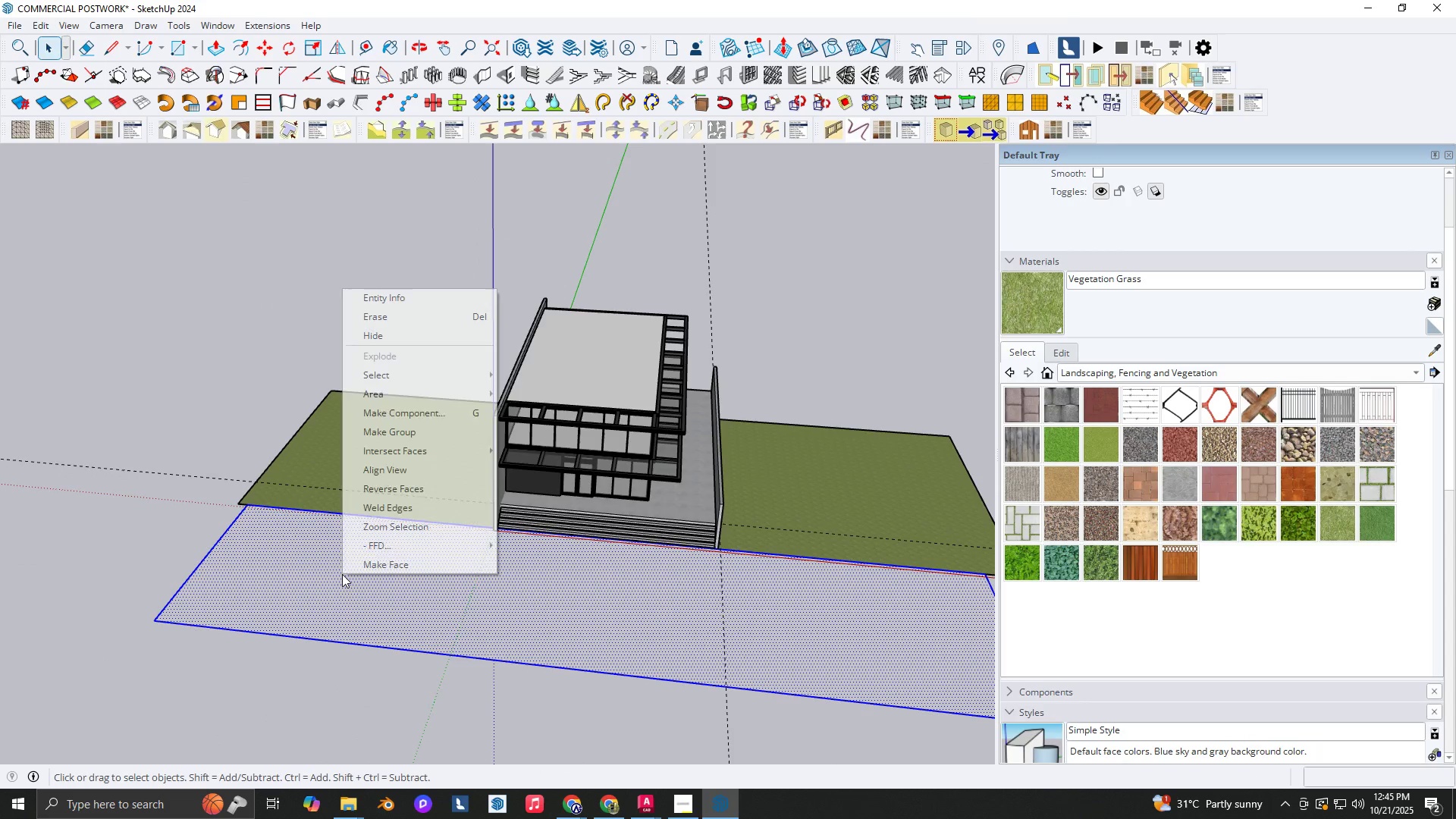 
right_click([342, 574])
 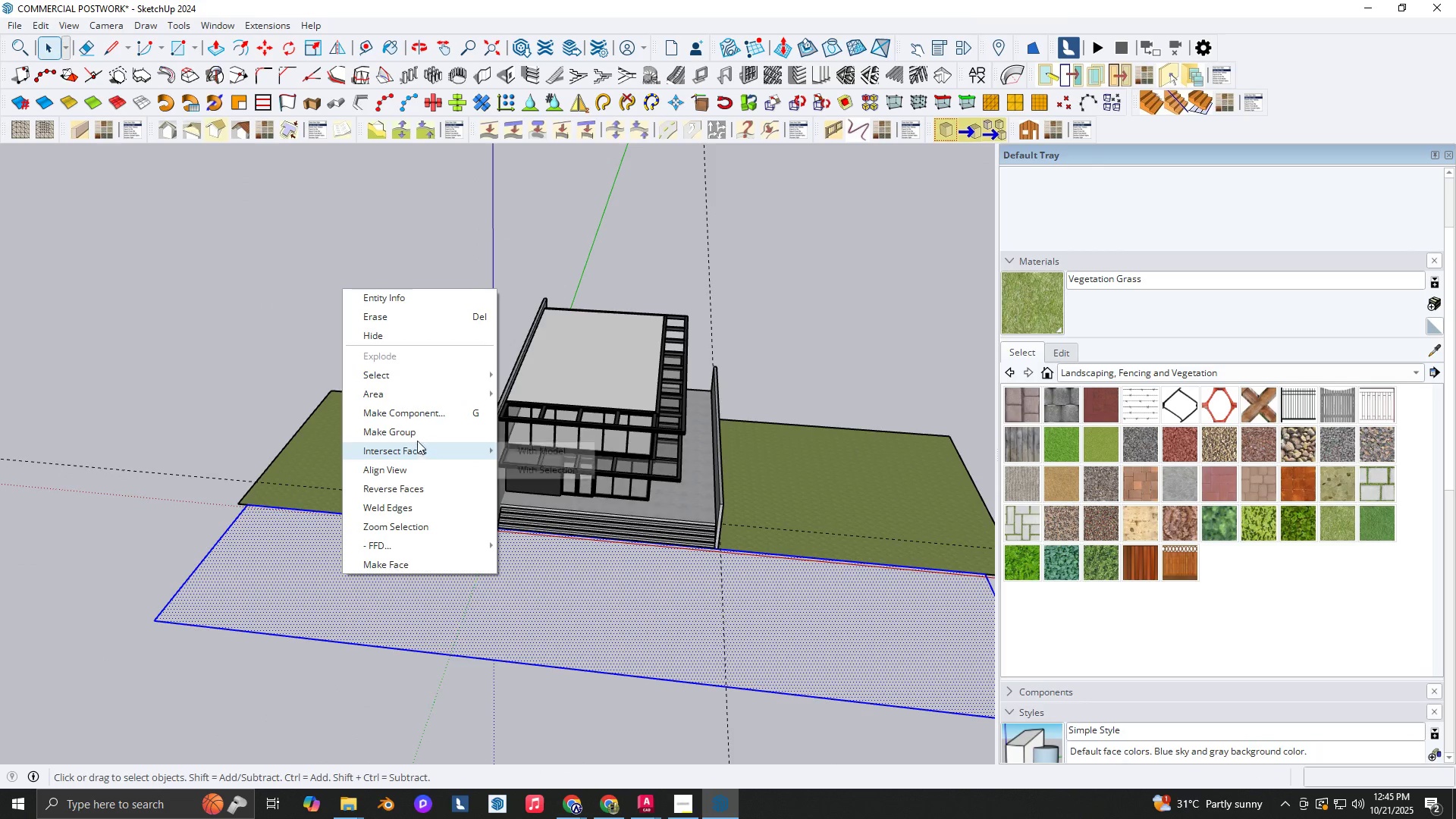 
left_click([417, 439])
 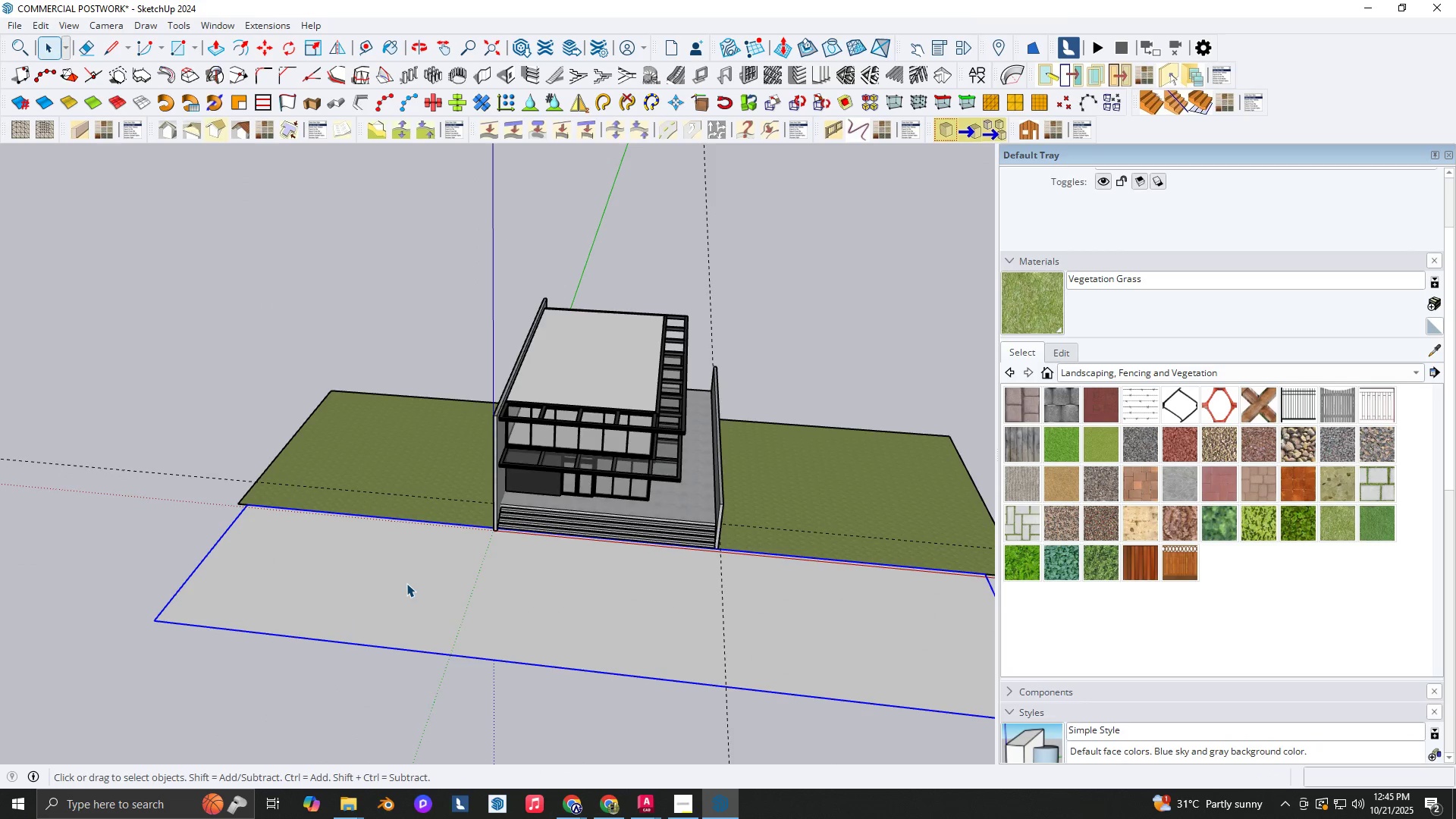 
double_click([406, 583])
 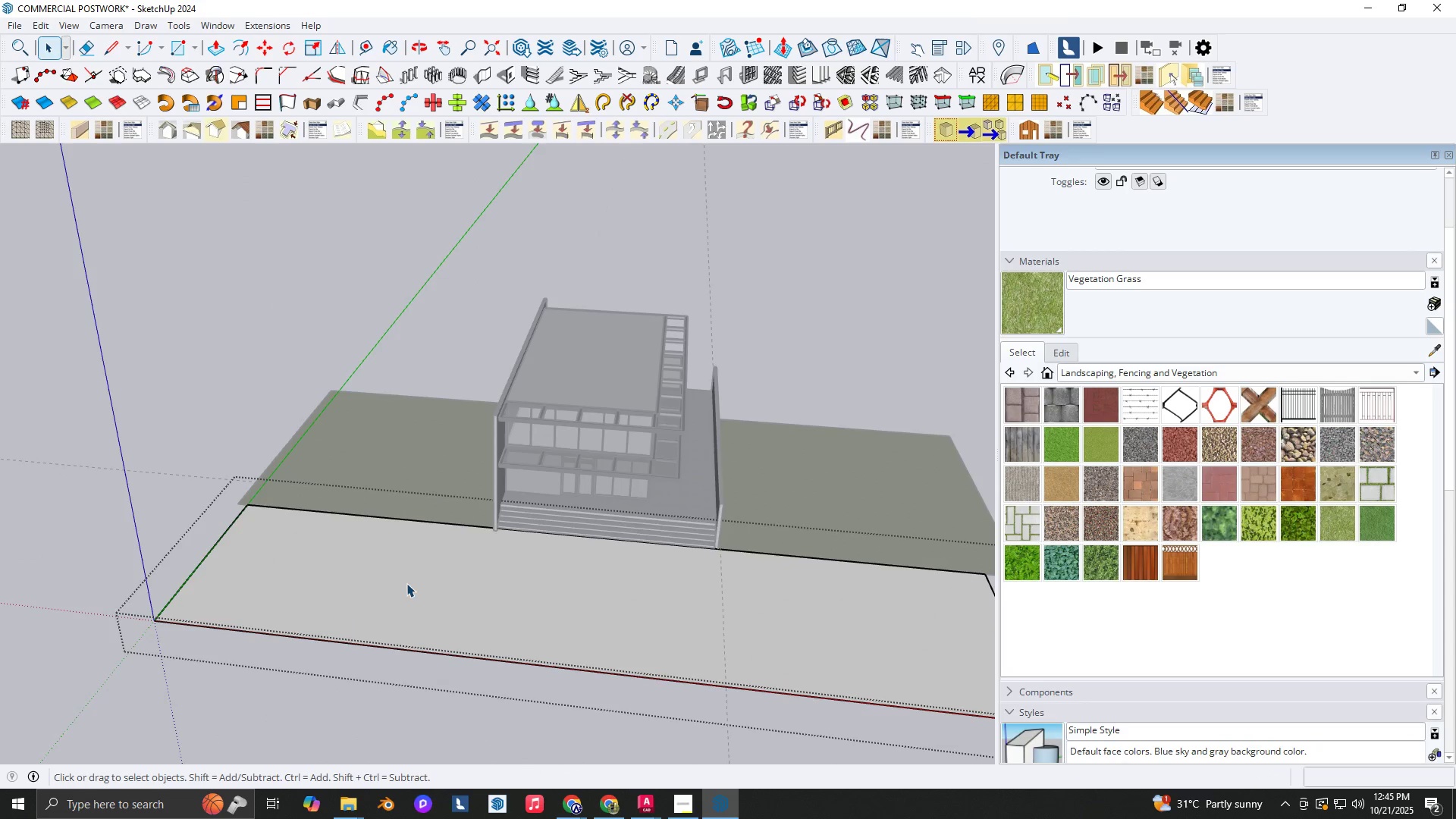 
key(Backquote)
 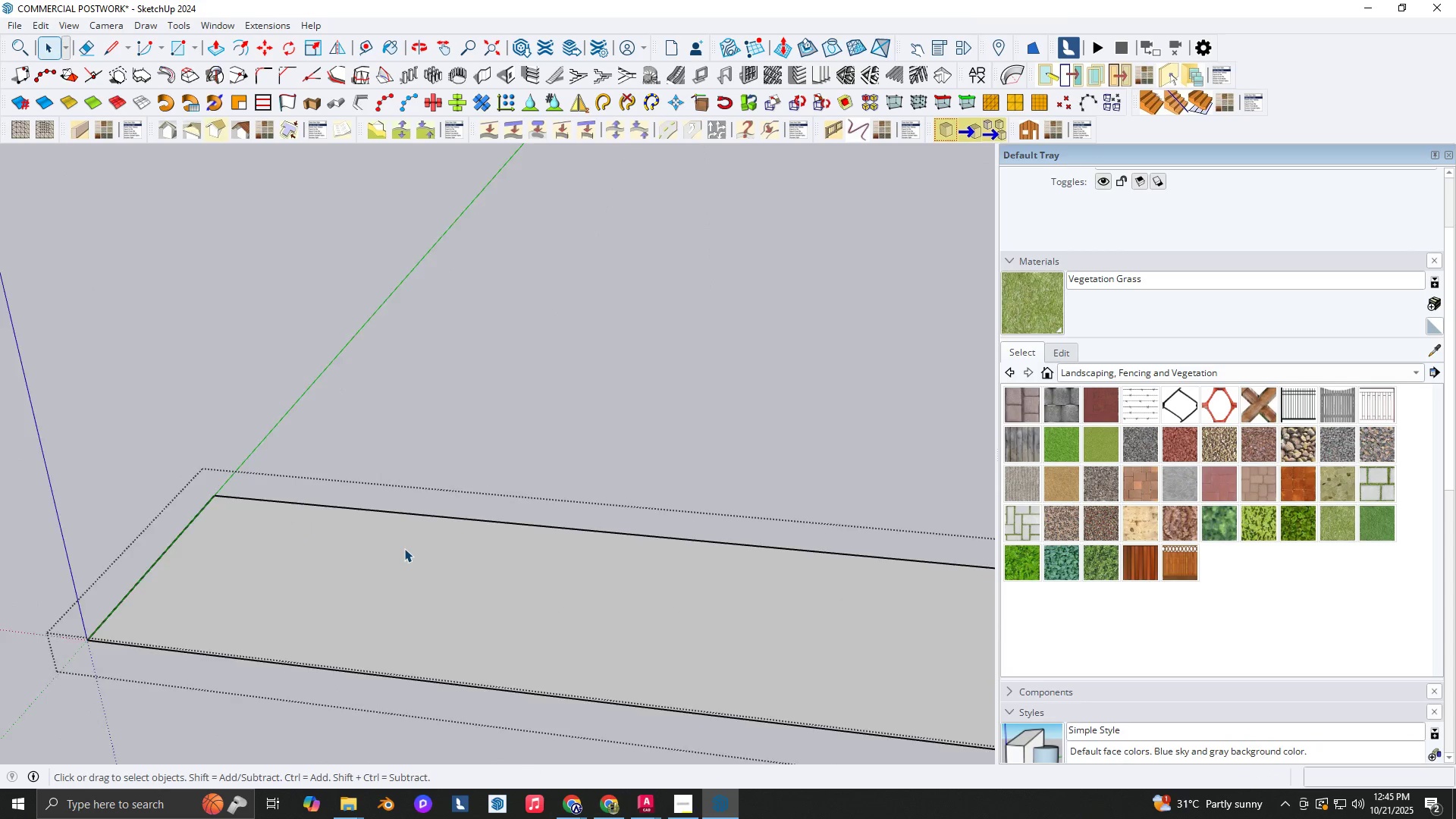 
scroll: coordinate [404, 548], scroll_direction: up, amount: 3.0
 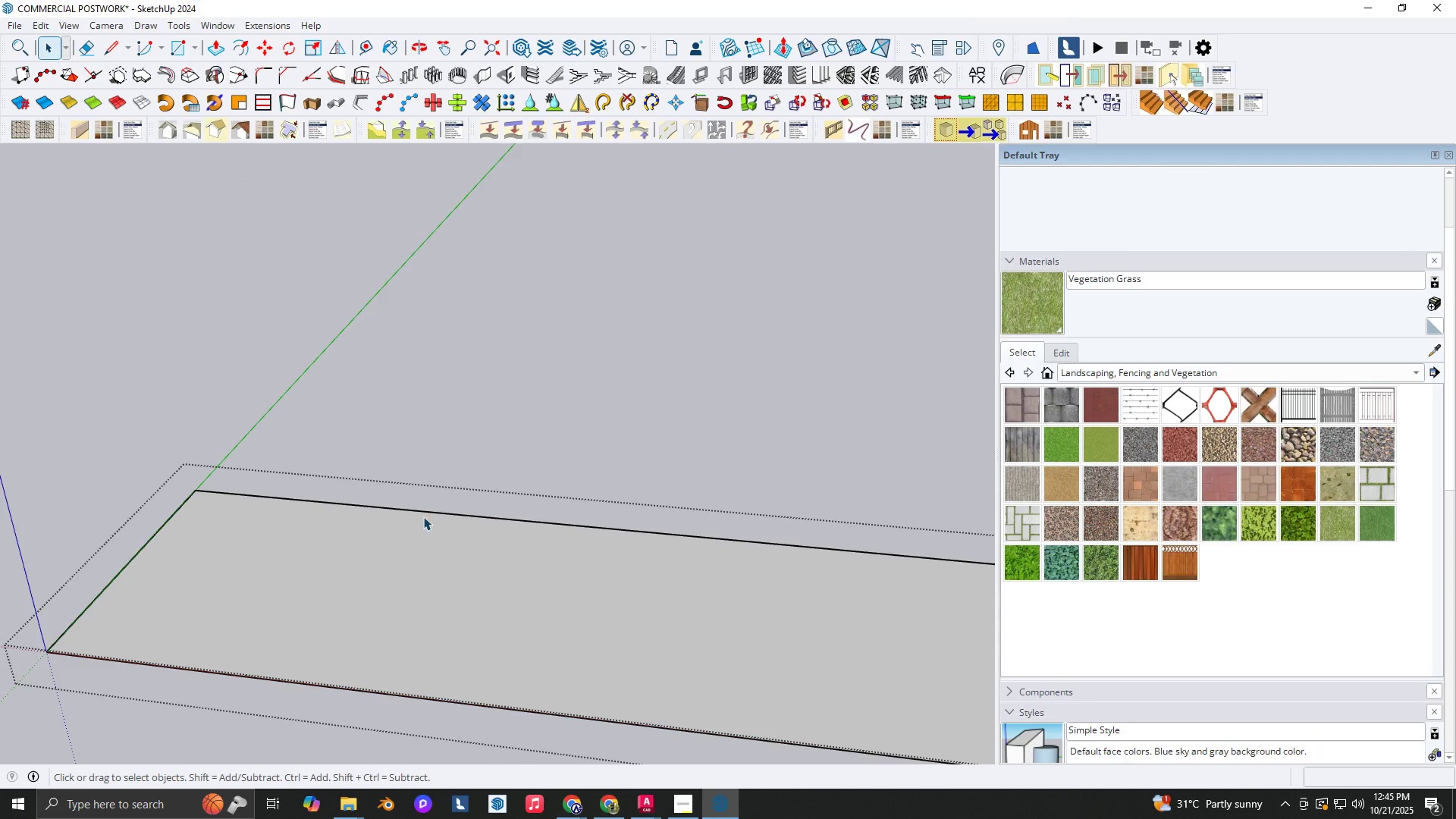 
key(T)
 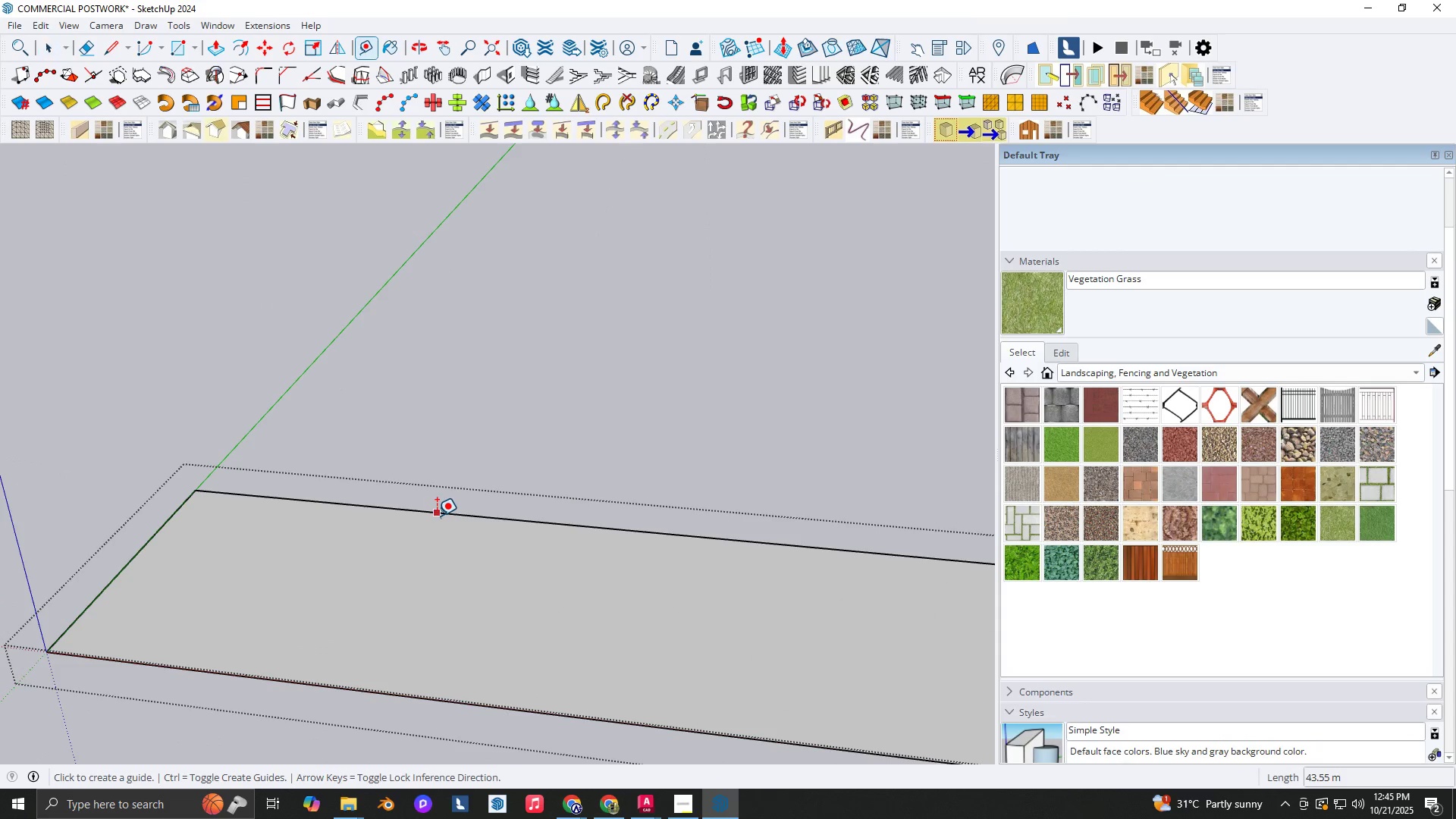 
key(Space)
 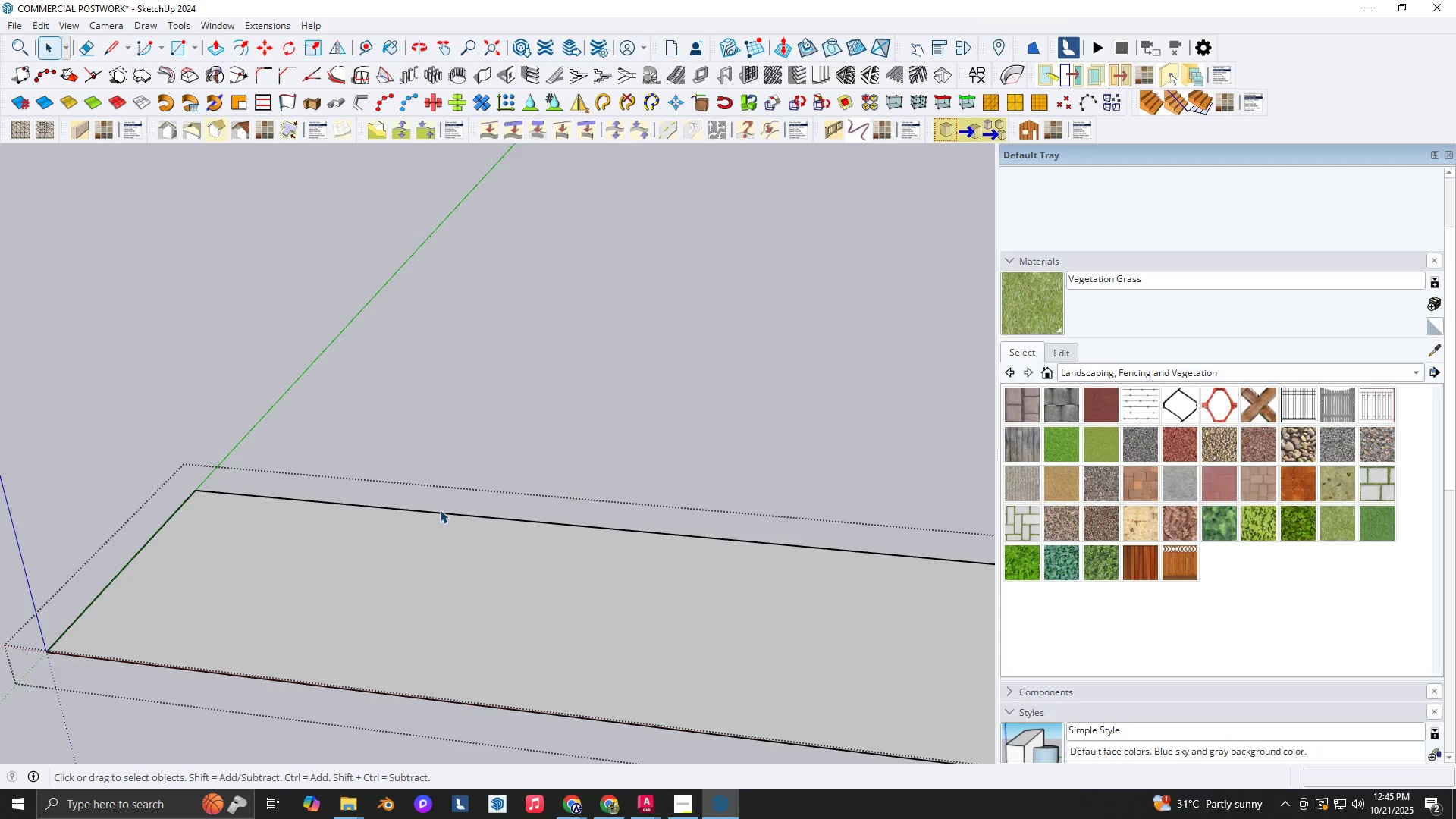 
left_click([440, 510])
 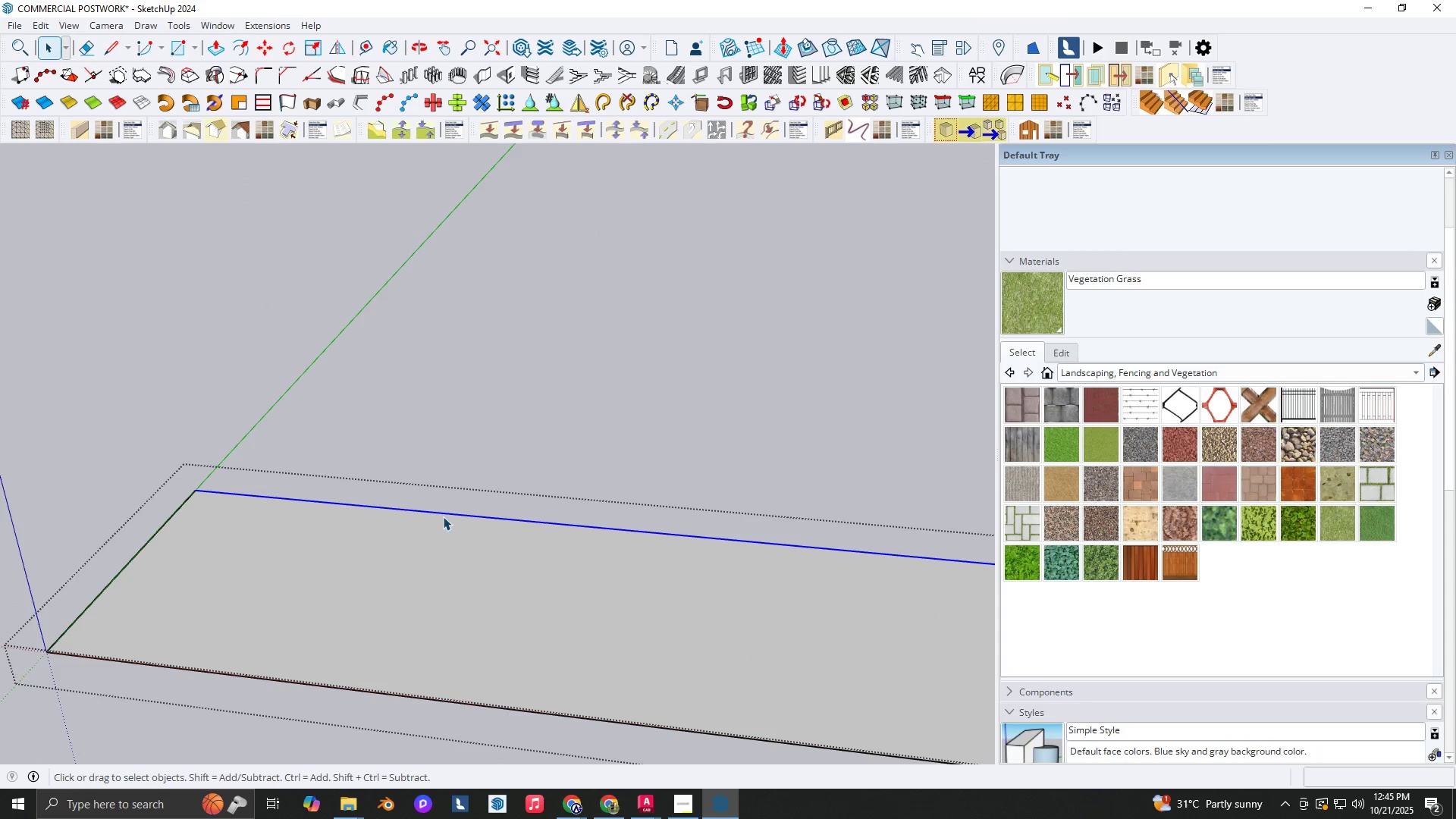 
key(M)
 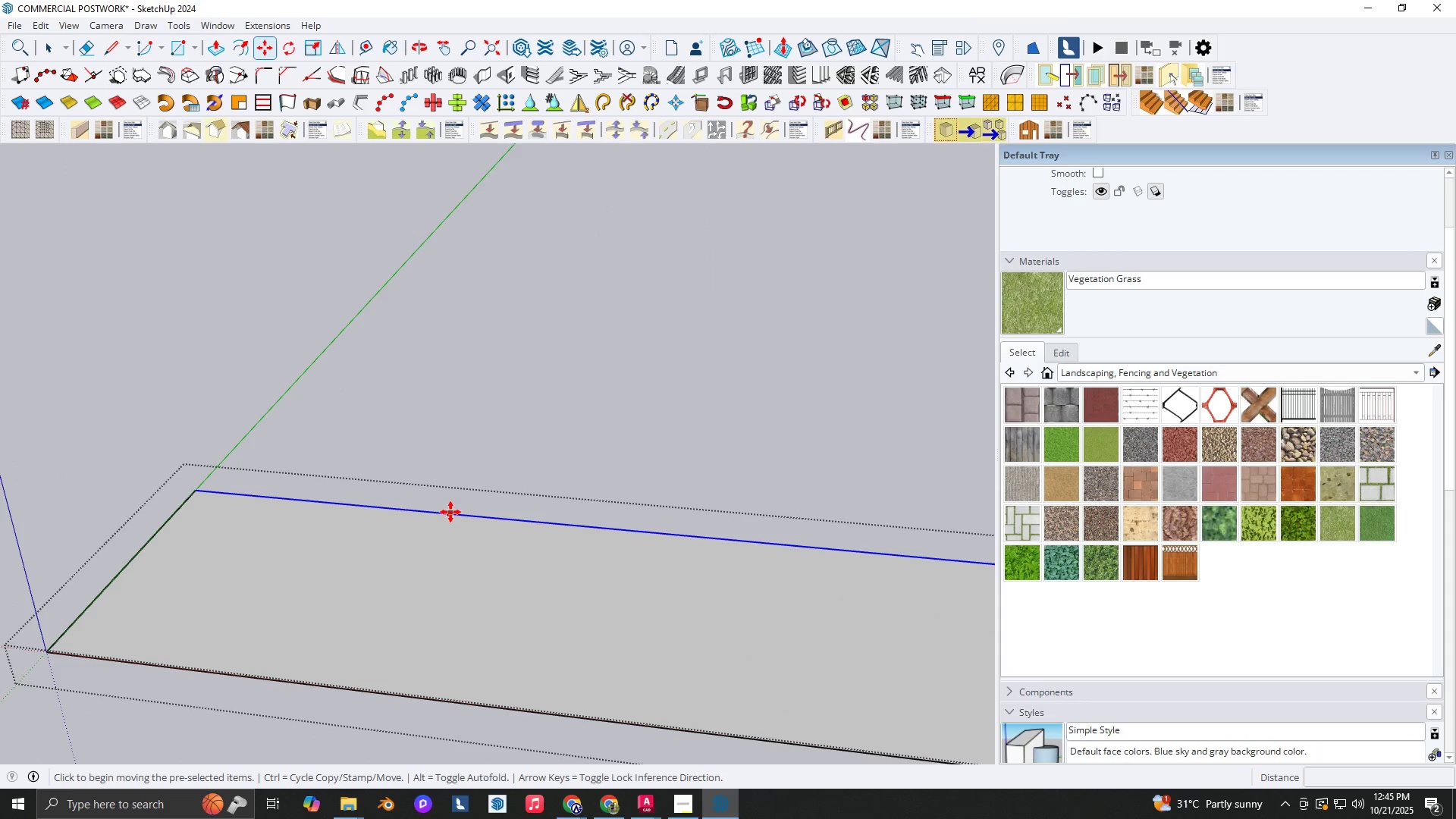 
left_click([450, 512])
 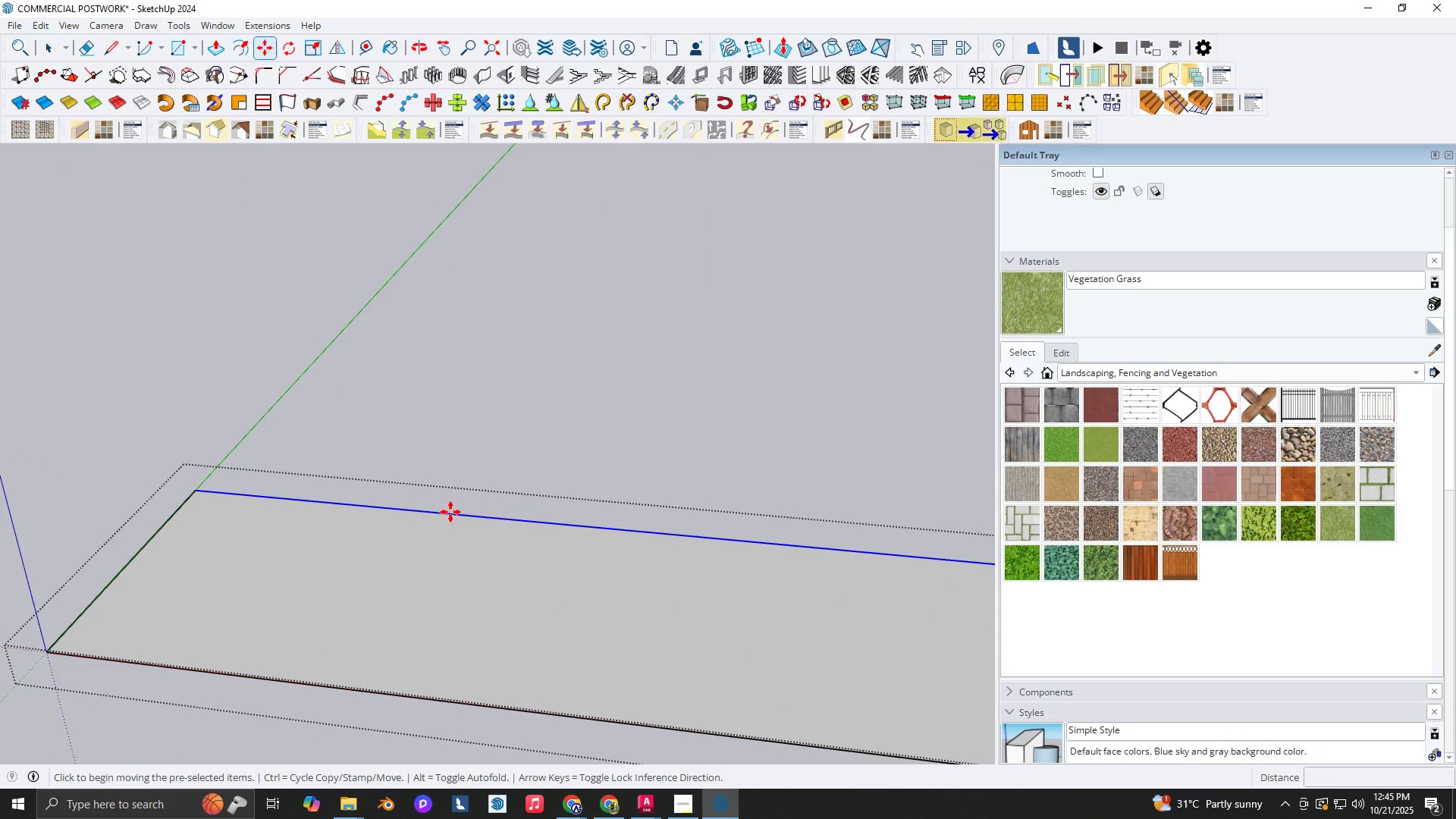 
key(Control+ControlLeft)
 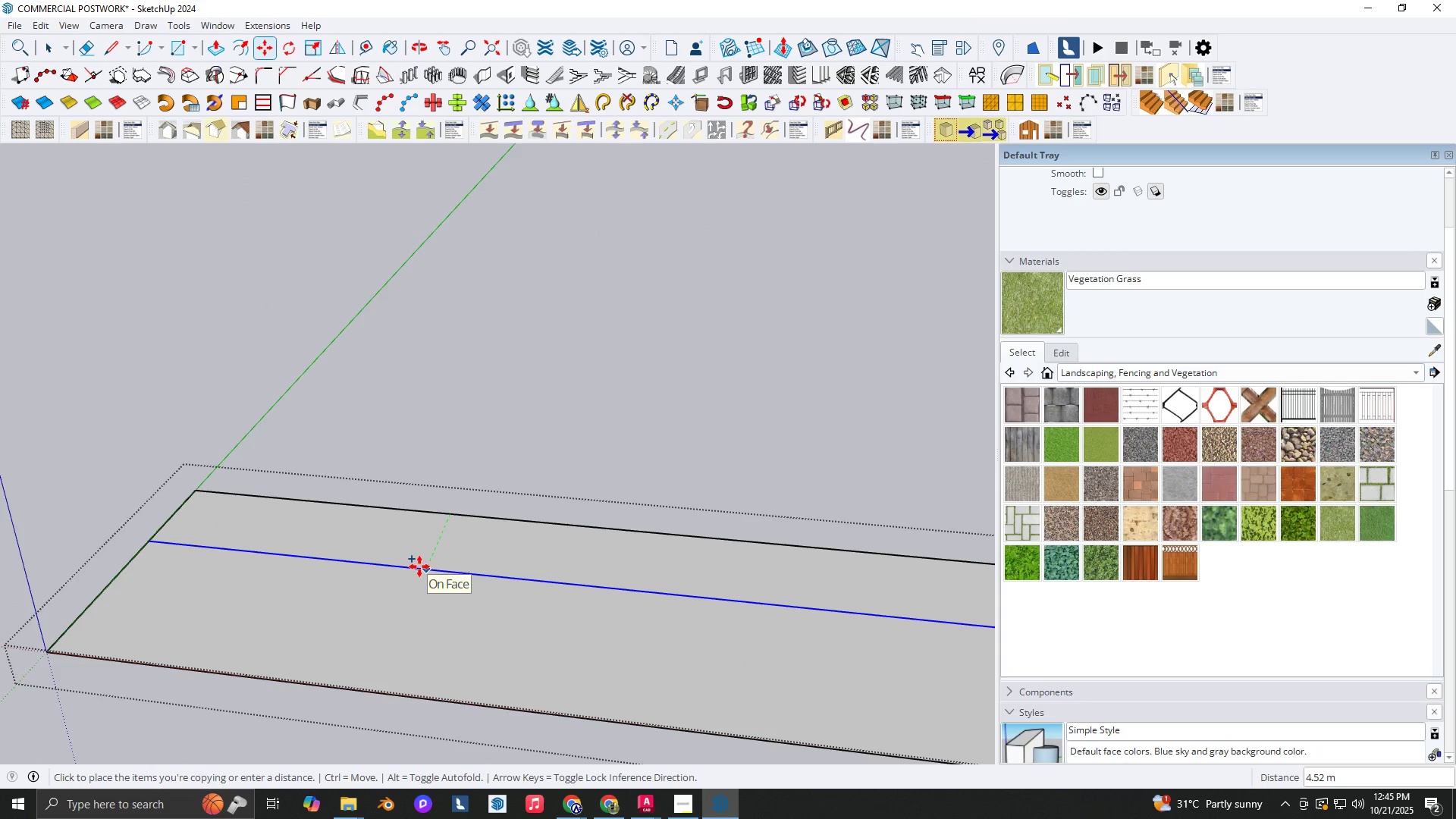 
key(Numpad2)
 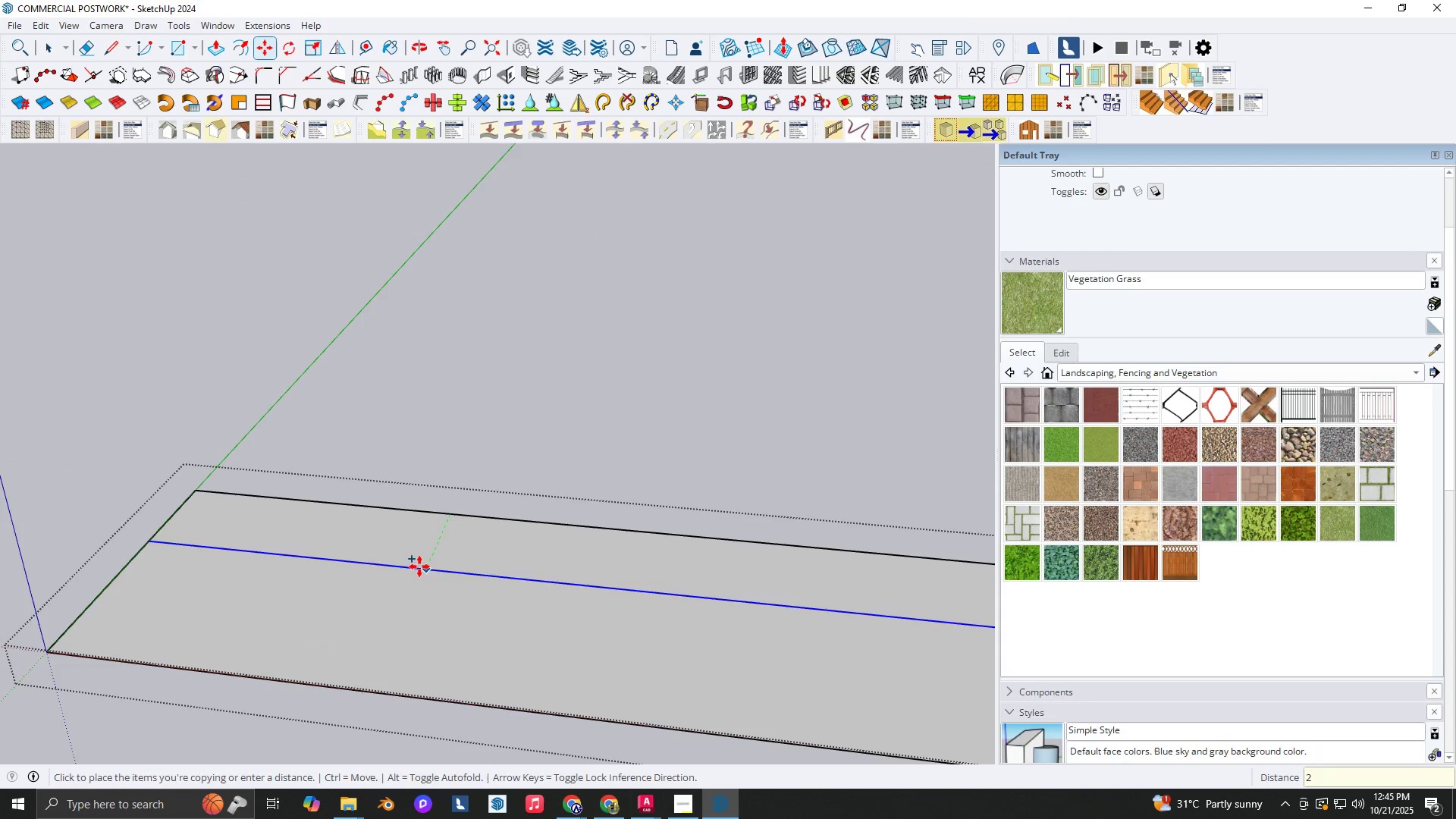 
key(NumpadEnter)
 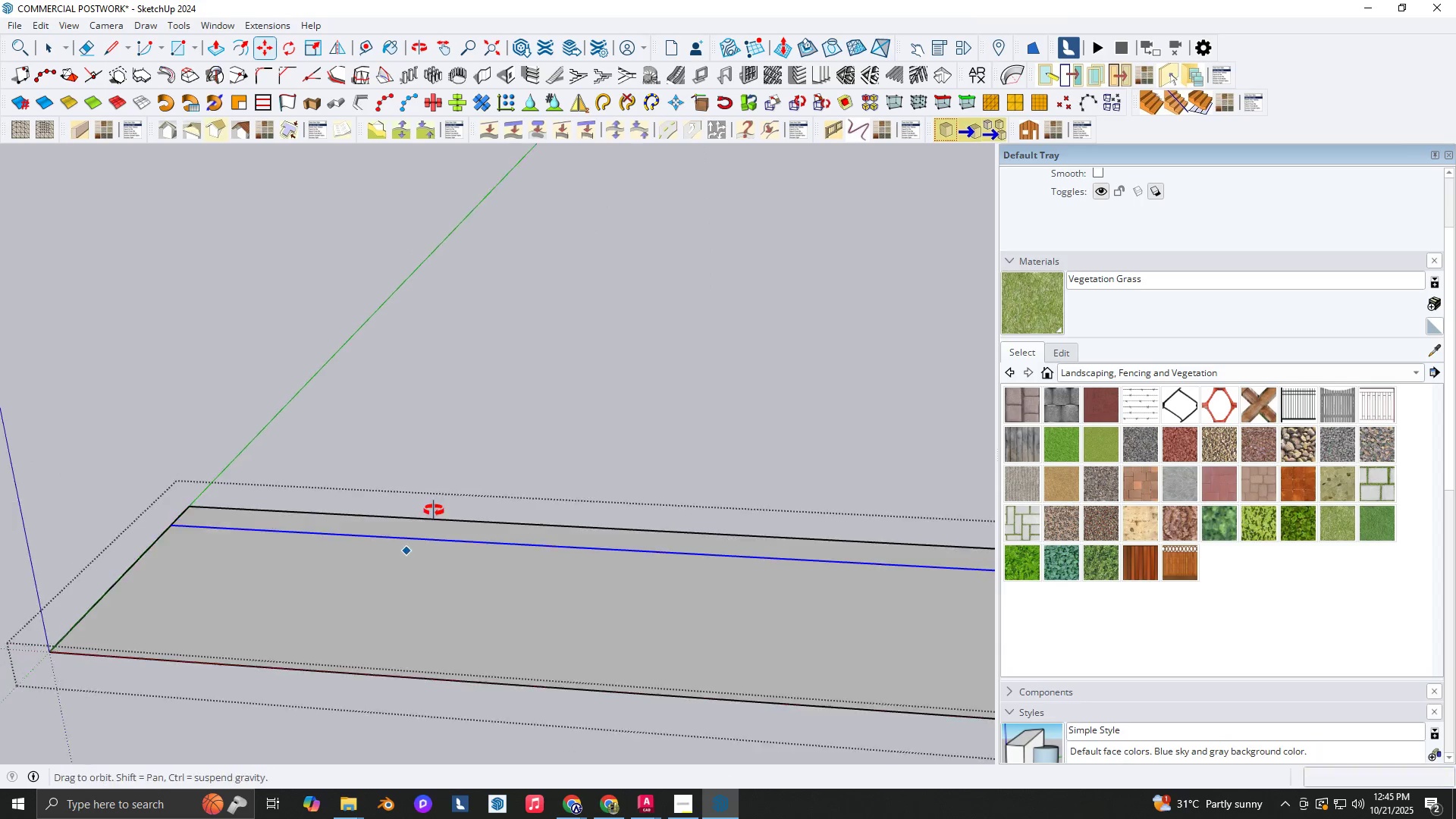 
scroll: coordinate [351, 535], scroll_direction: up, amount: 2.0
 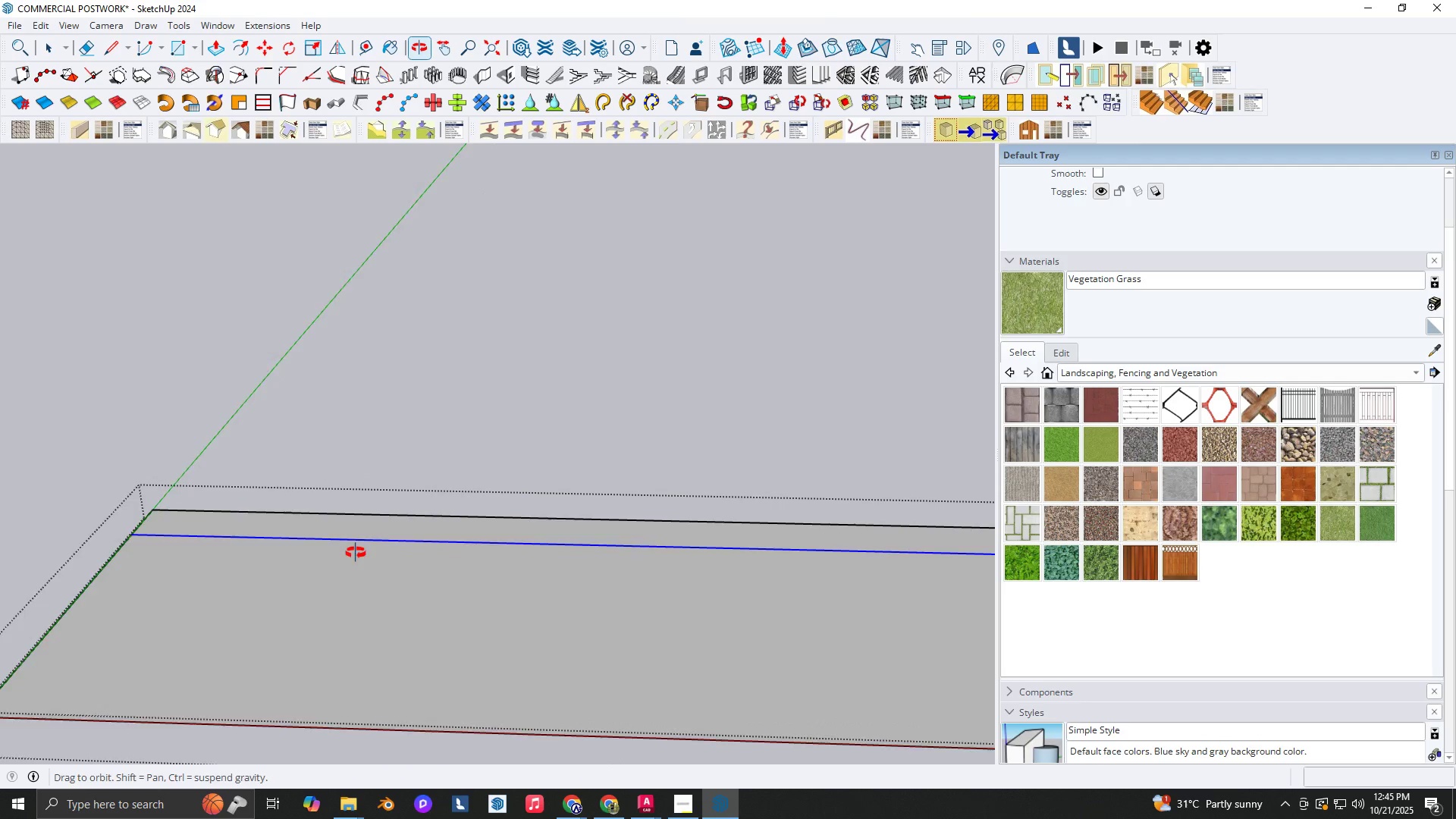 
key(Space)
 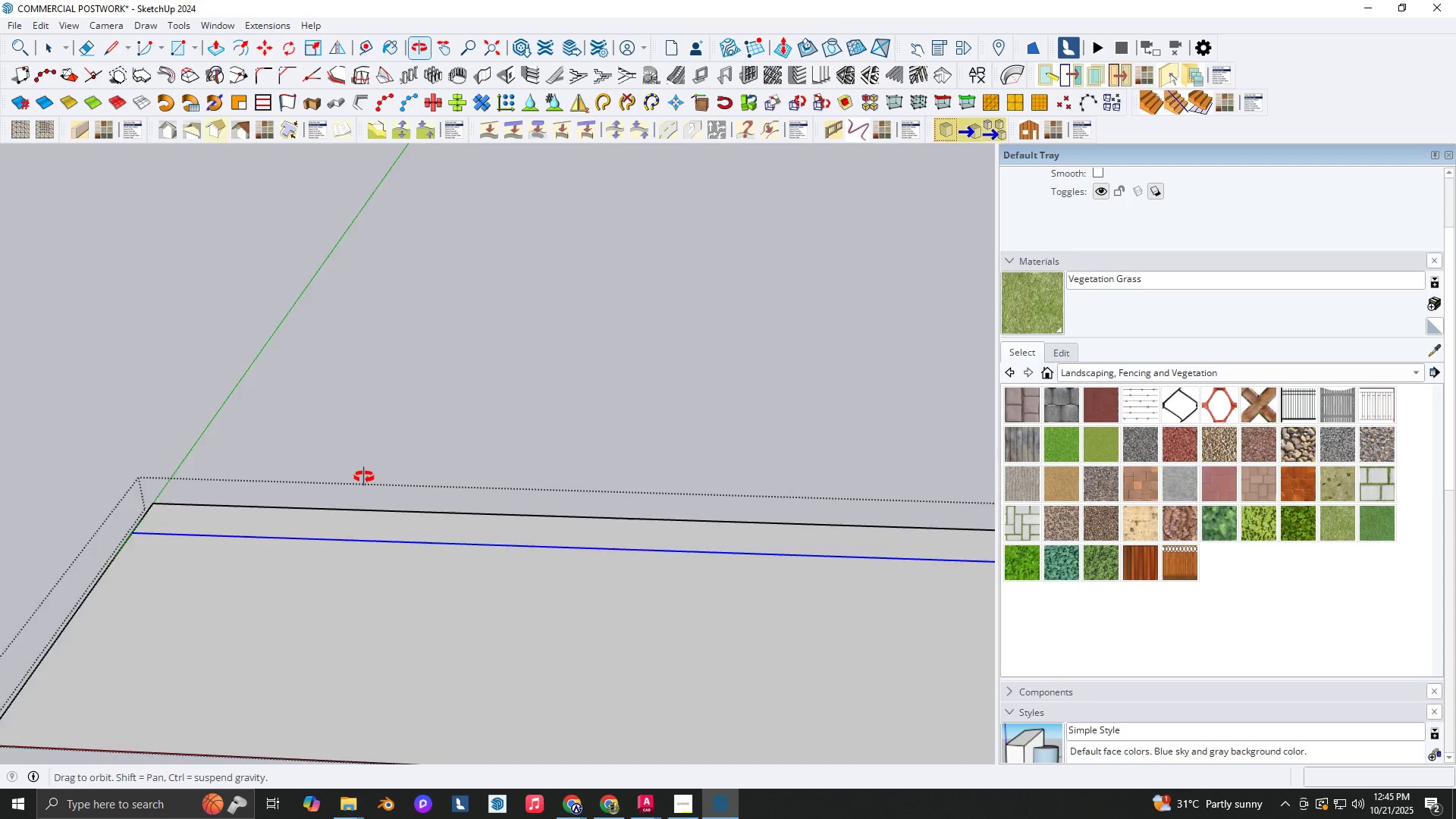 
scroll: coordinate [380, 551], scroll_direction: none, amount: 0.0
 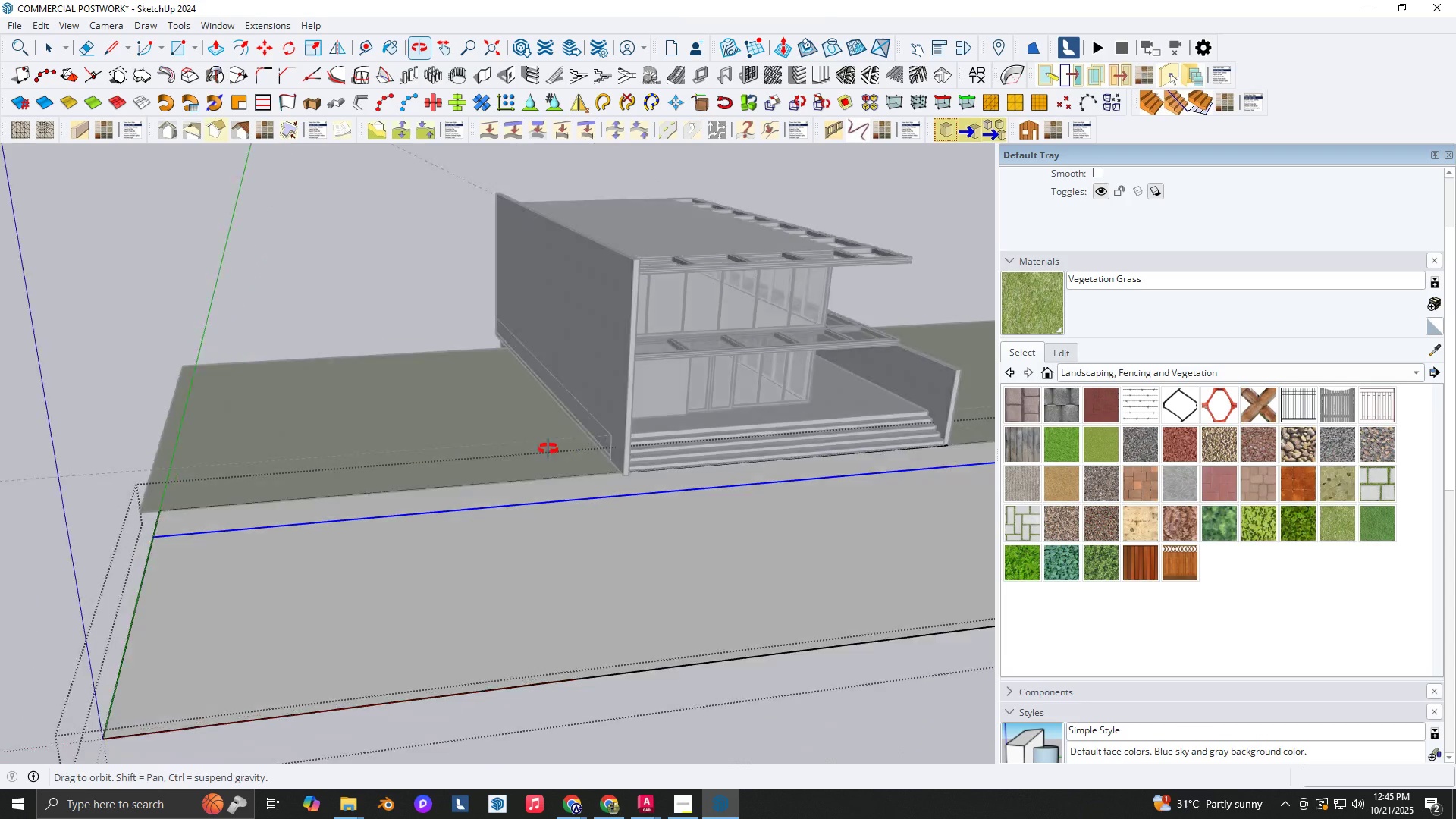 
key(Backquote)
 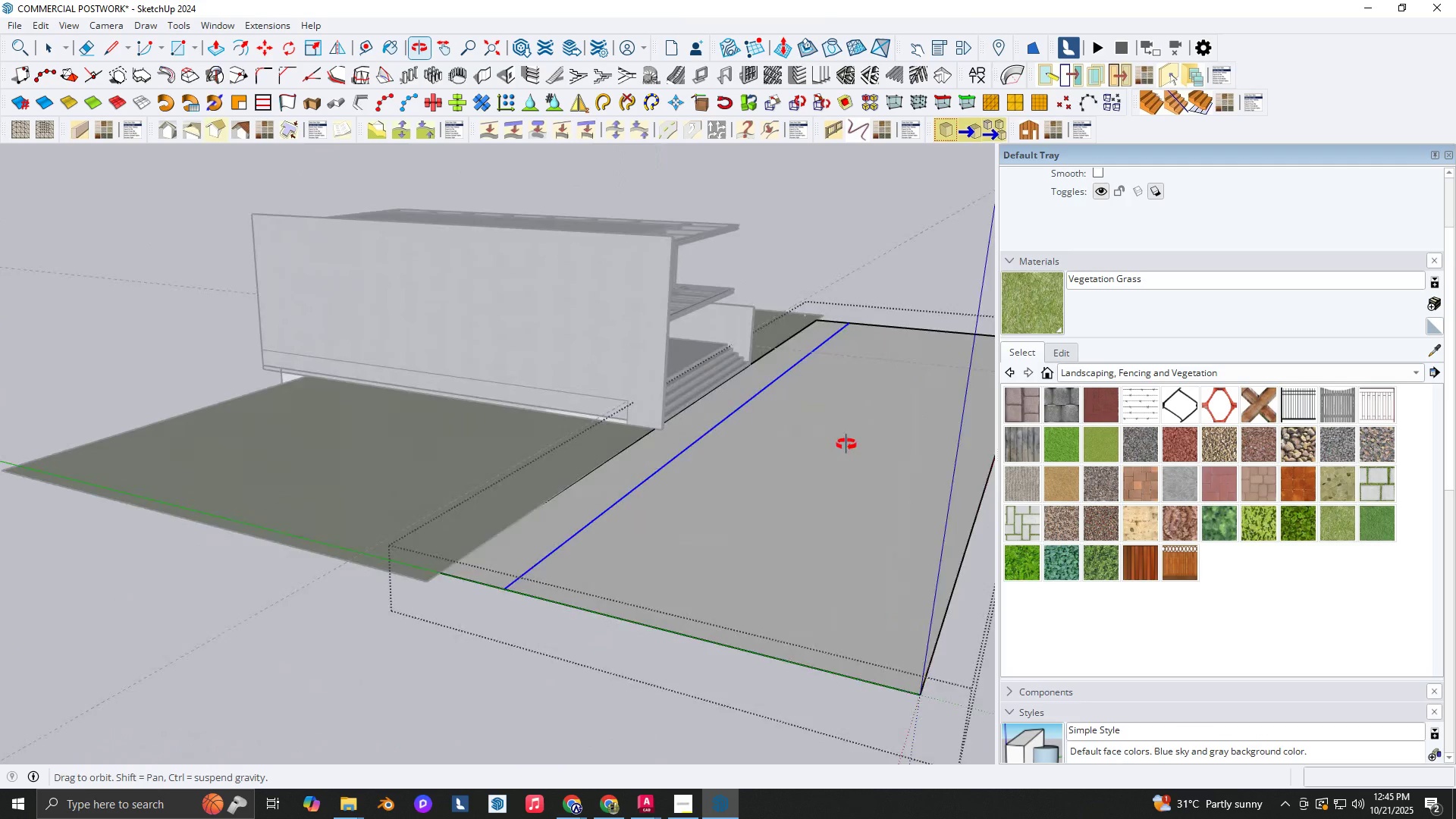 
key(Space)
 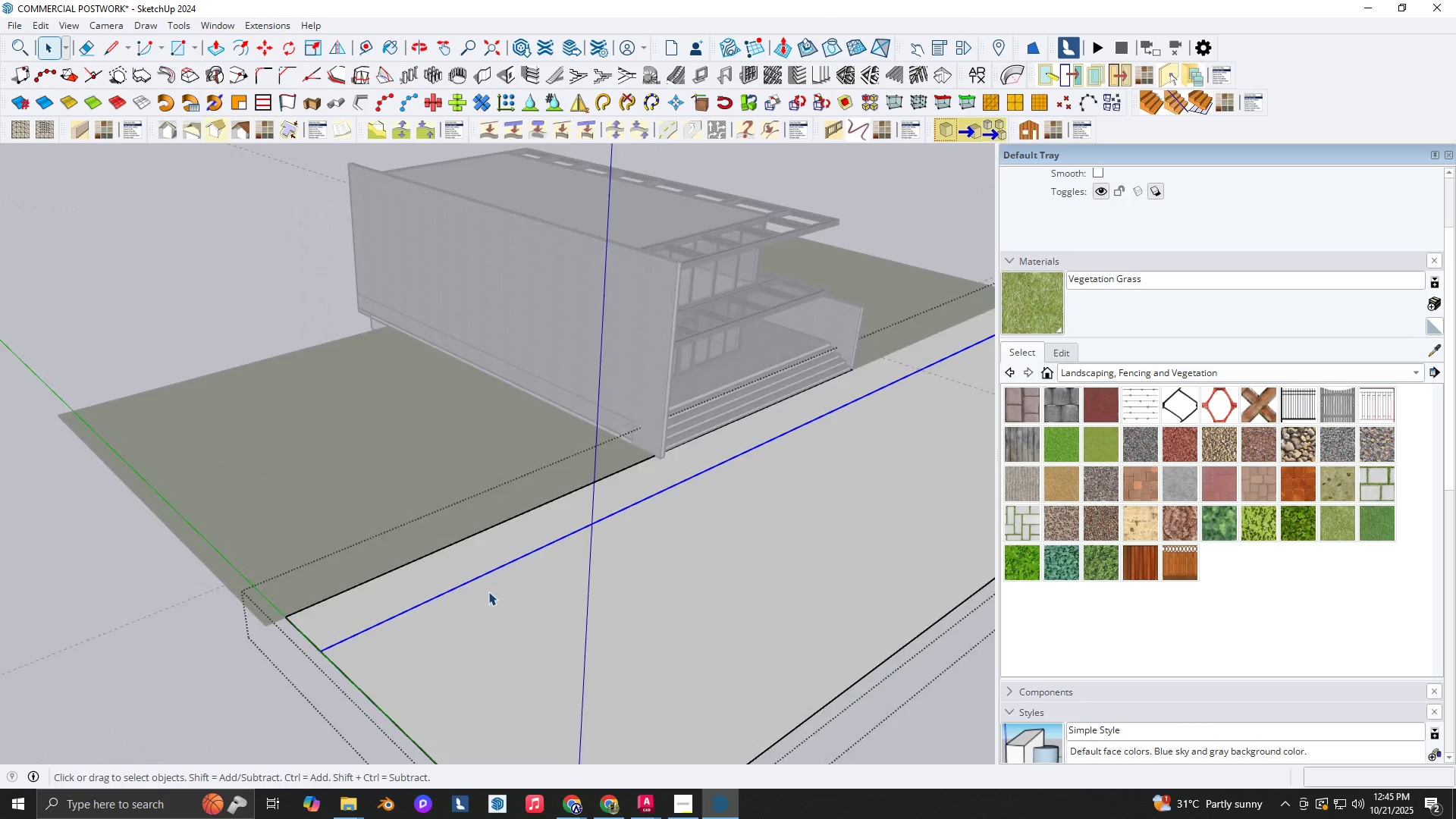 
scroll: coordinate [426, 610], scroll_direction: up, amount: 2.0
 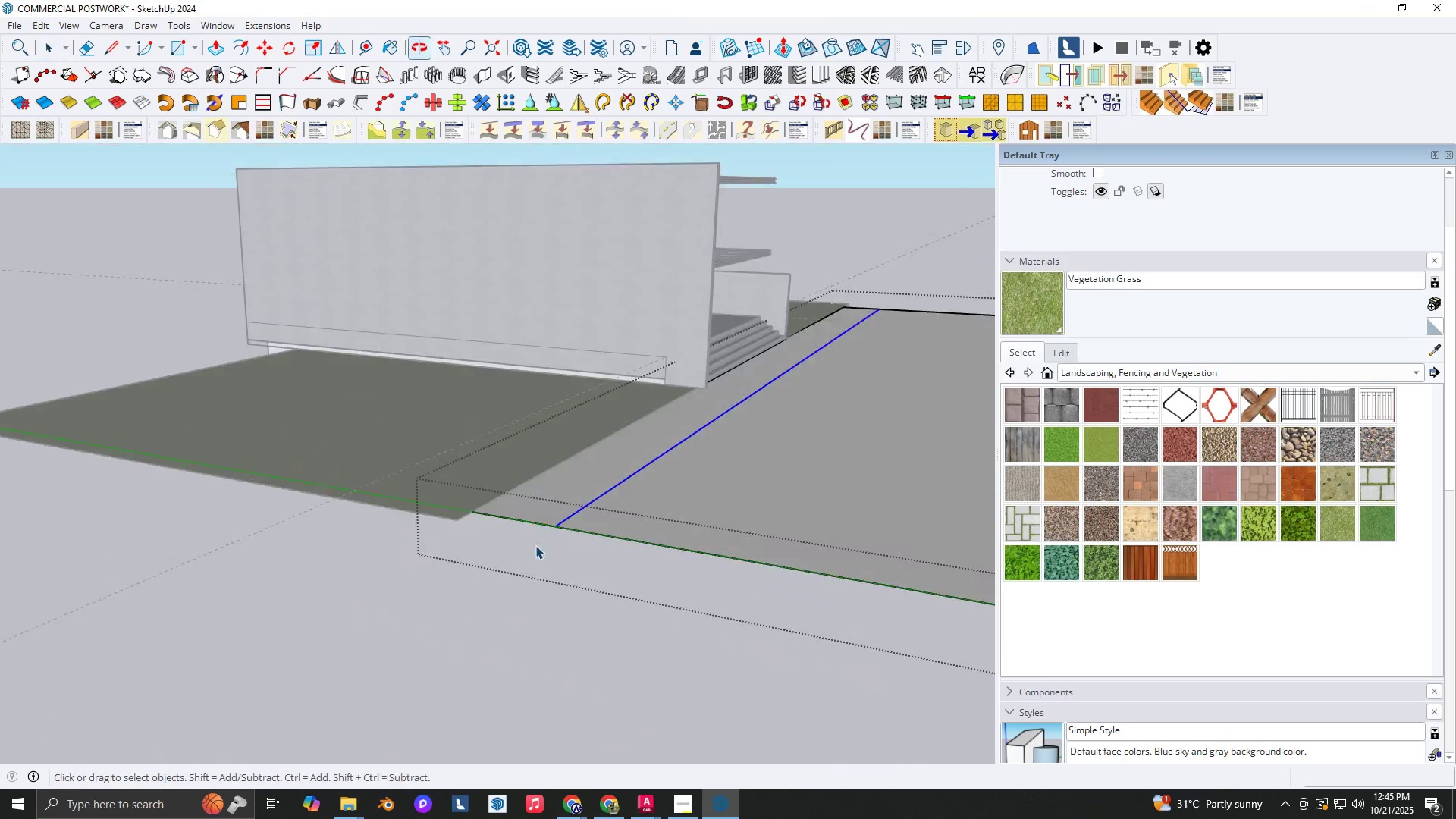 
key(Space)
 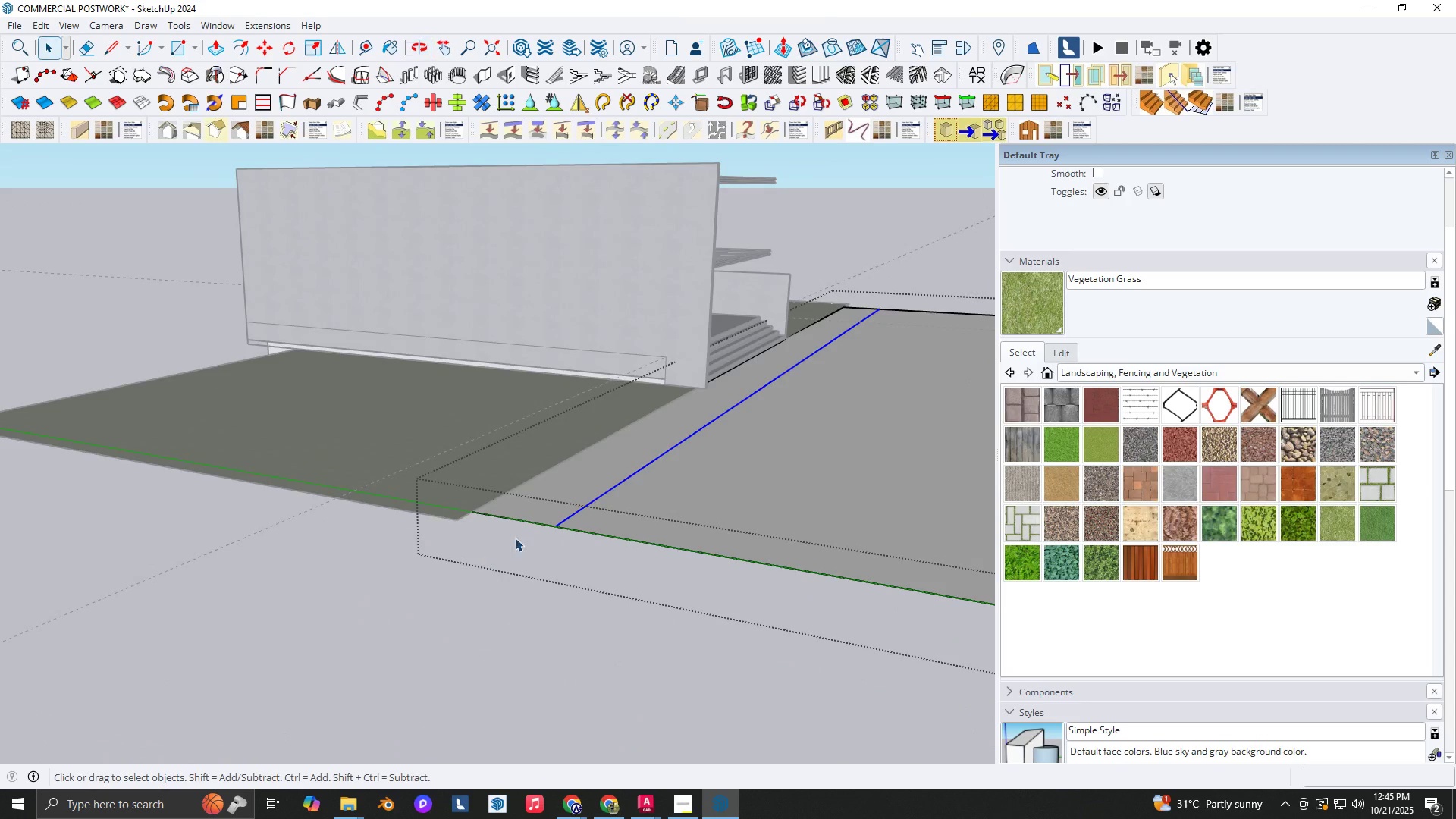 
scroll: coordinate [606, 488], scroll_direction: up, amount: 5.0
 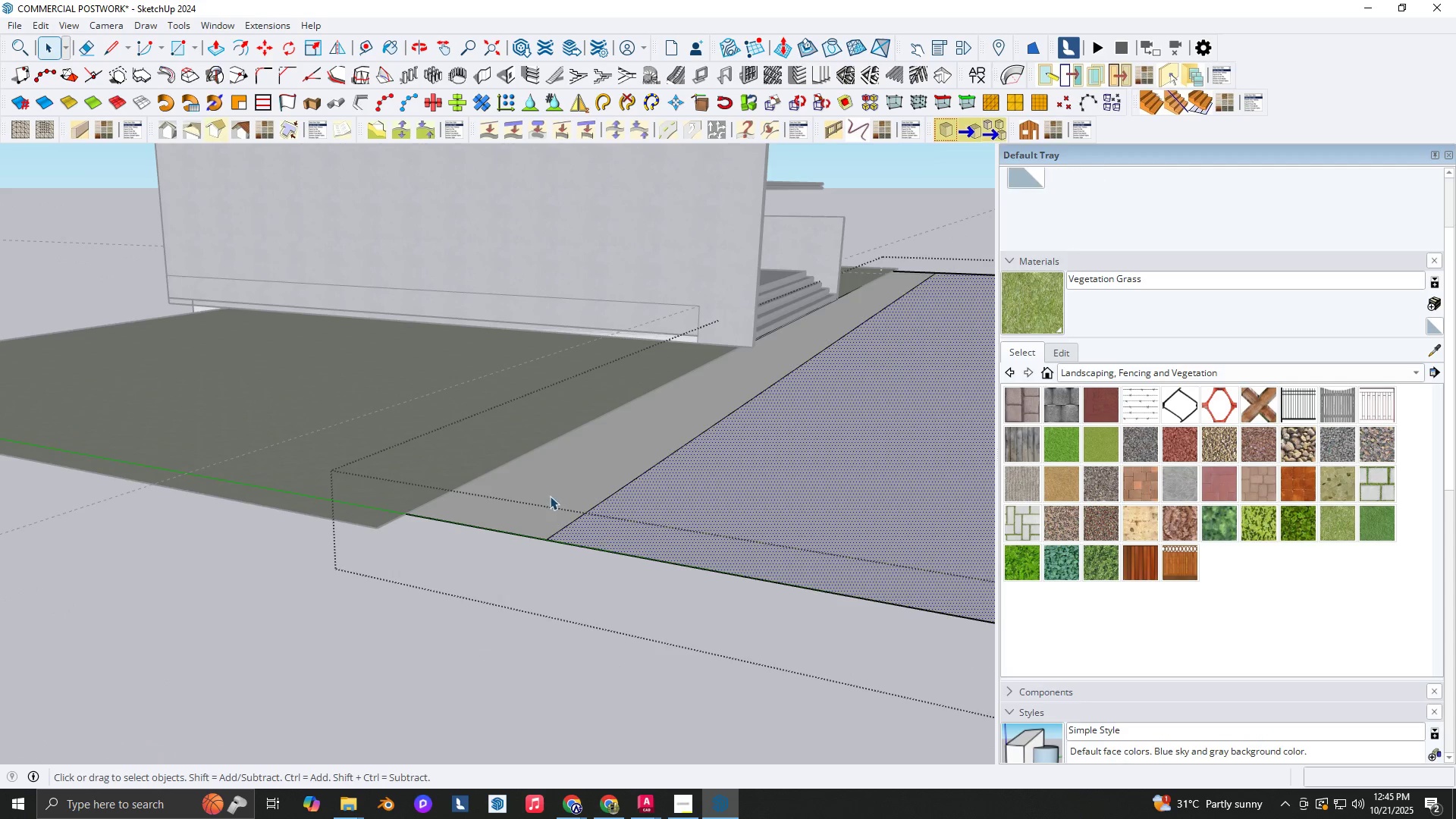 
double_click([550, 496])
 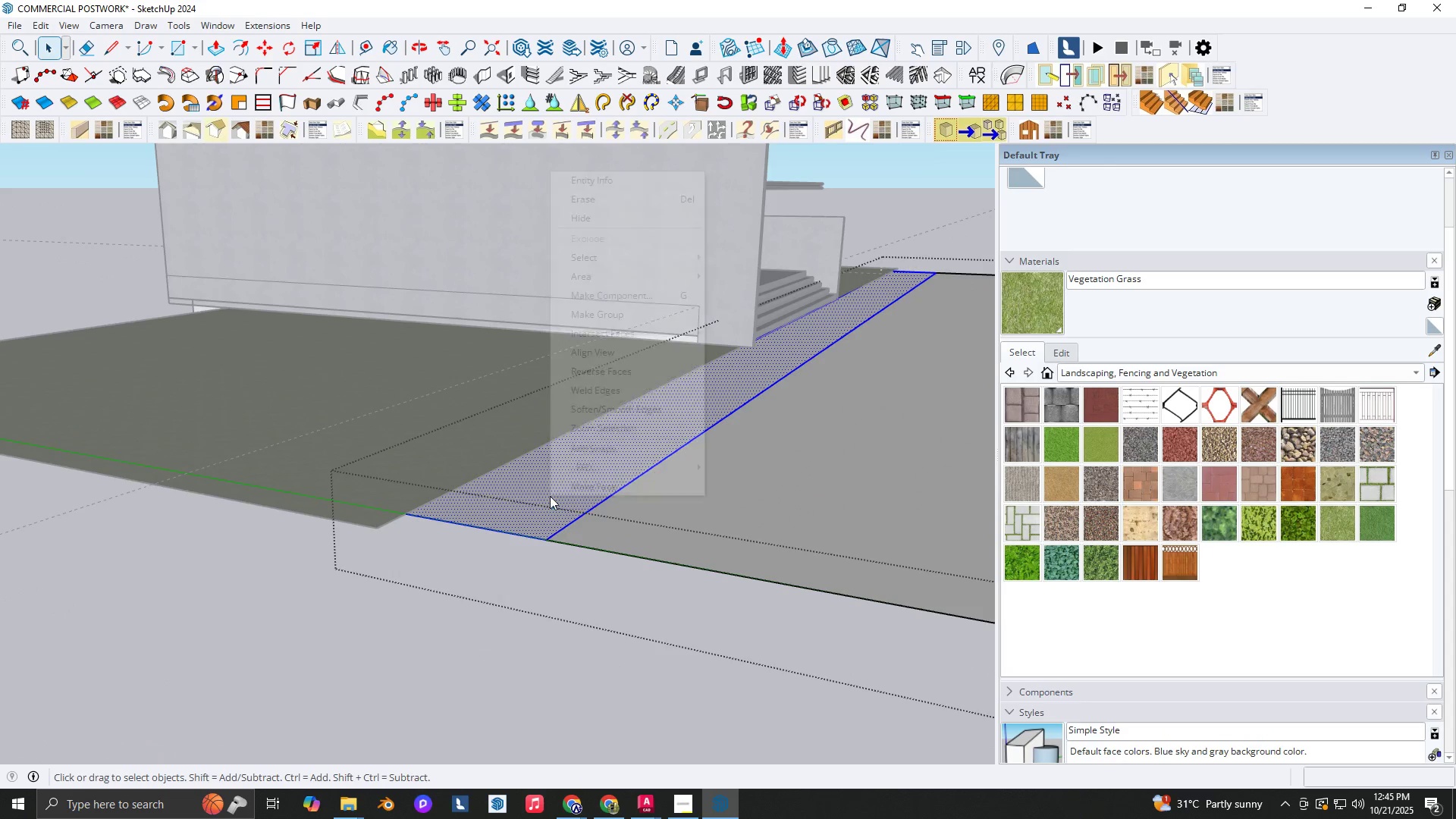 
right_click([550, 496])
 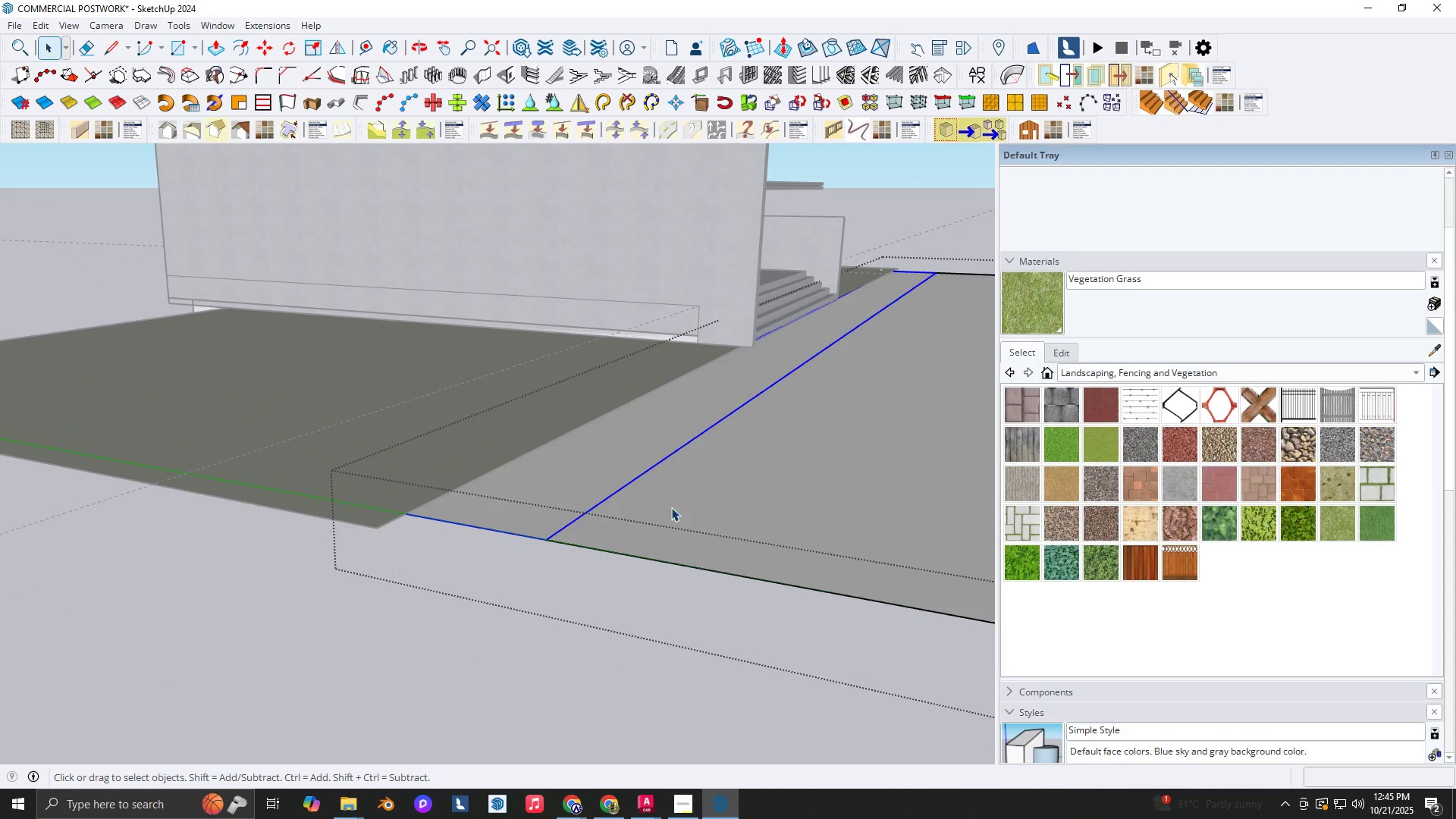 
double_click([696, 561])
 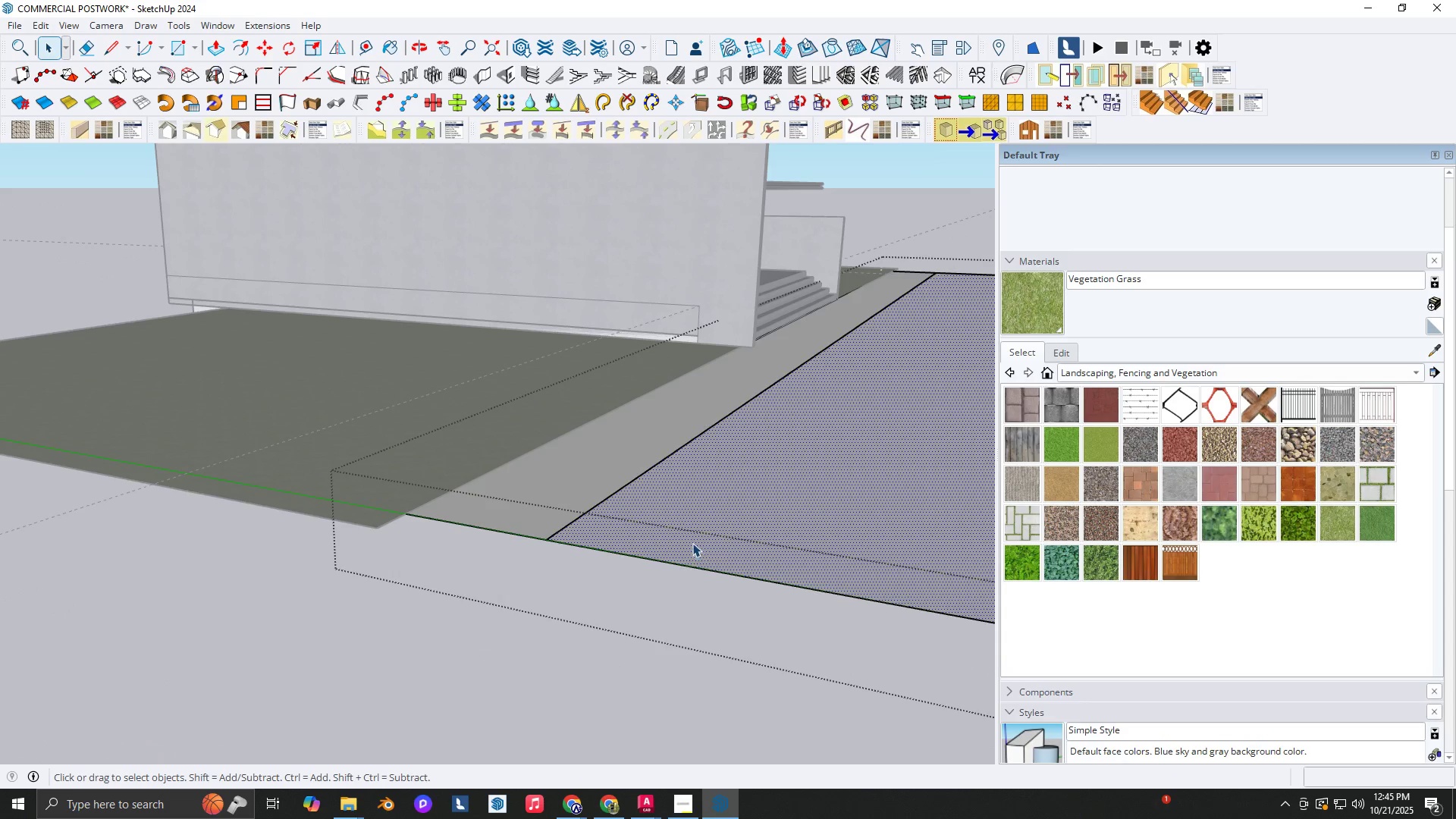 
triple_click([692, 543])
 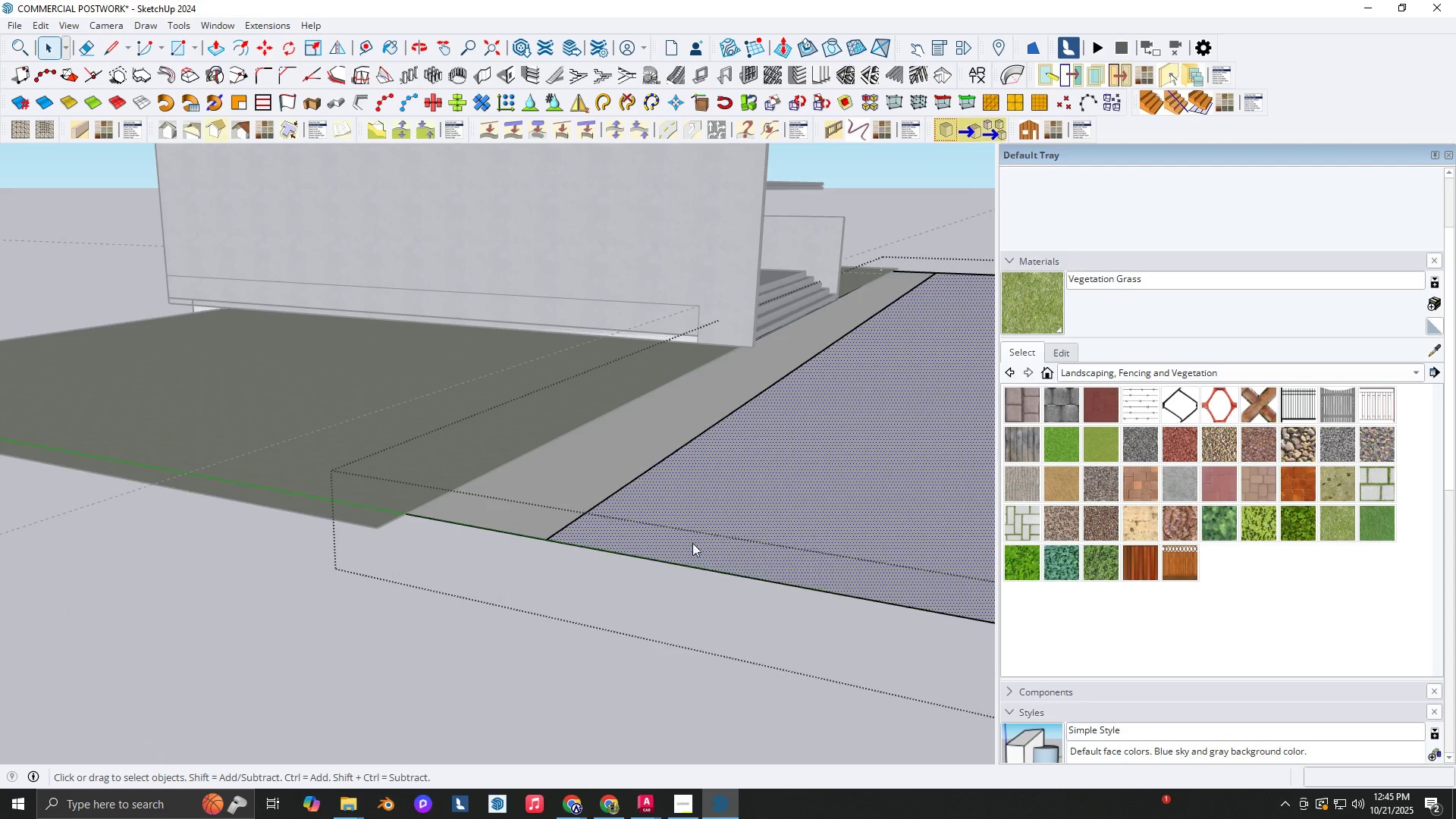 
right_click([692, 543])
 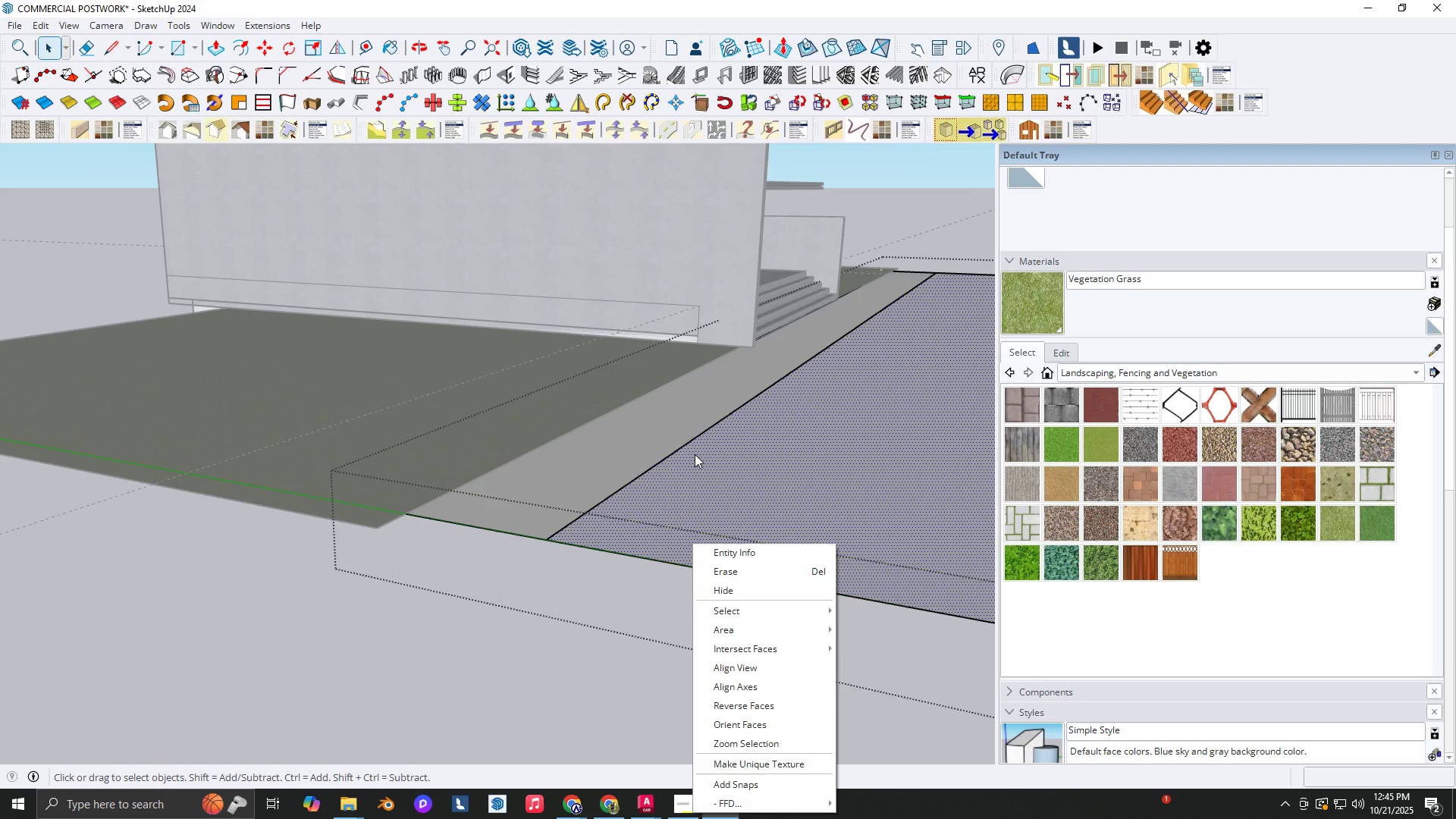 
double_click([702, 486])
 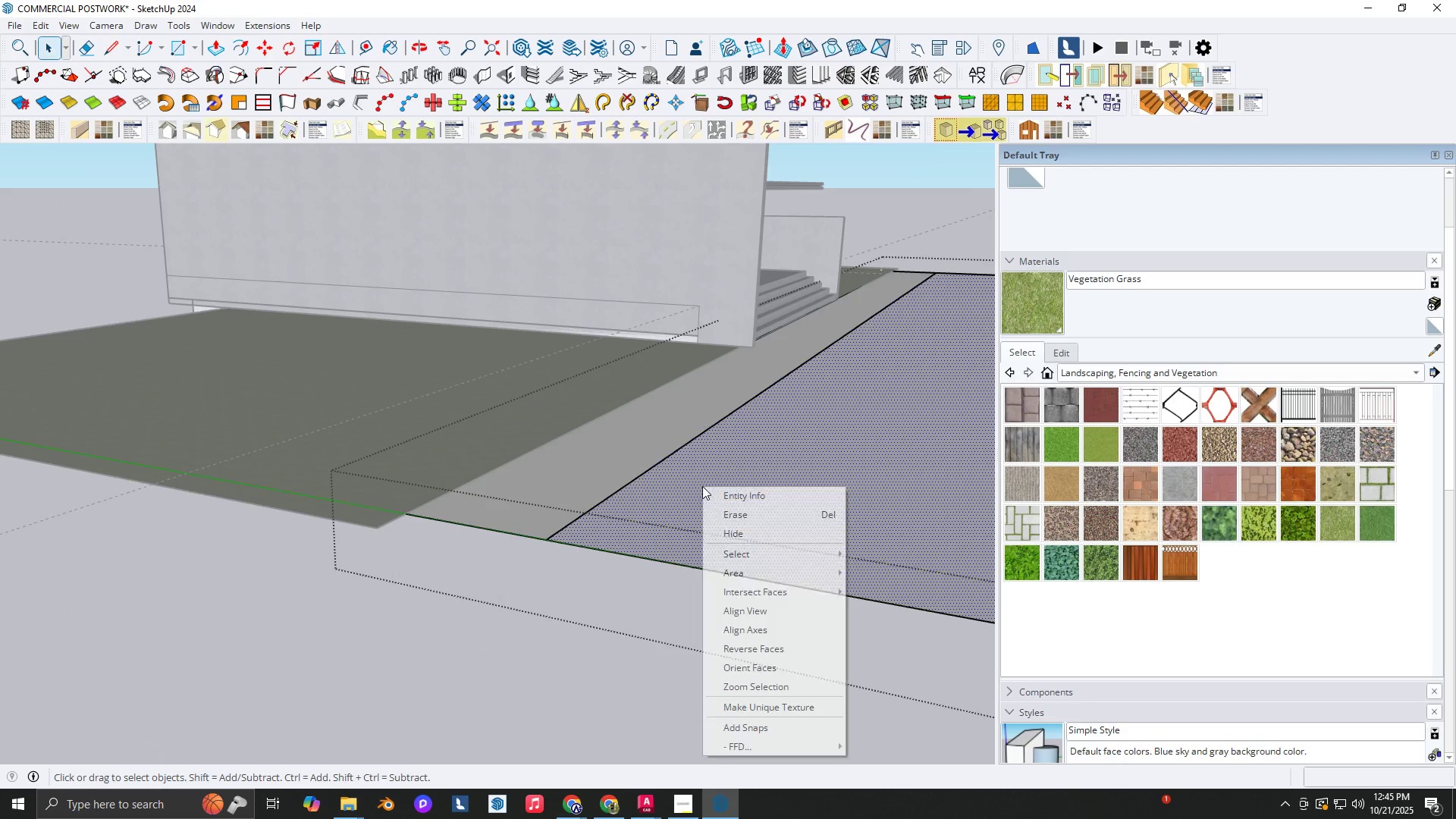 
right_click([702, 486])
 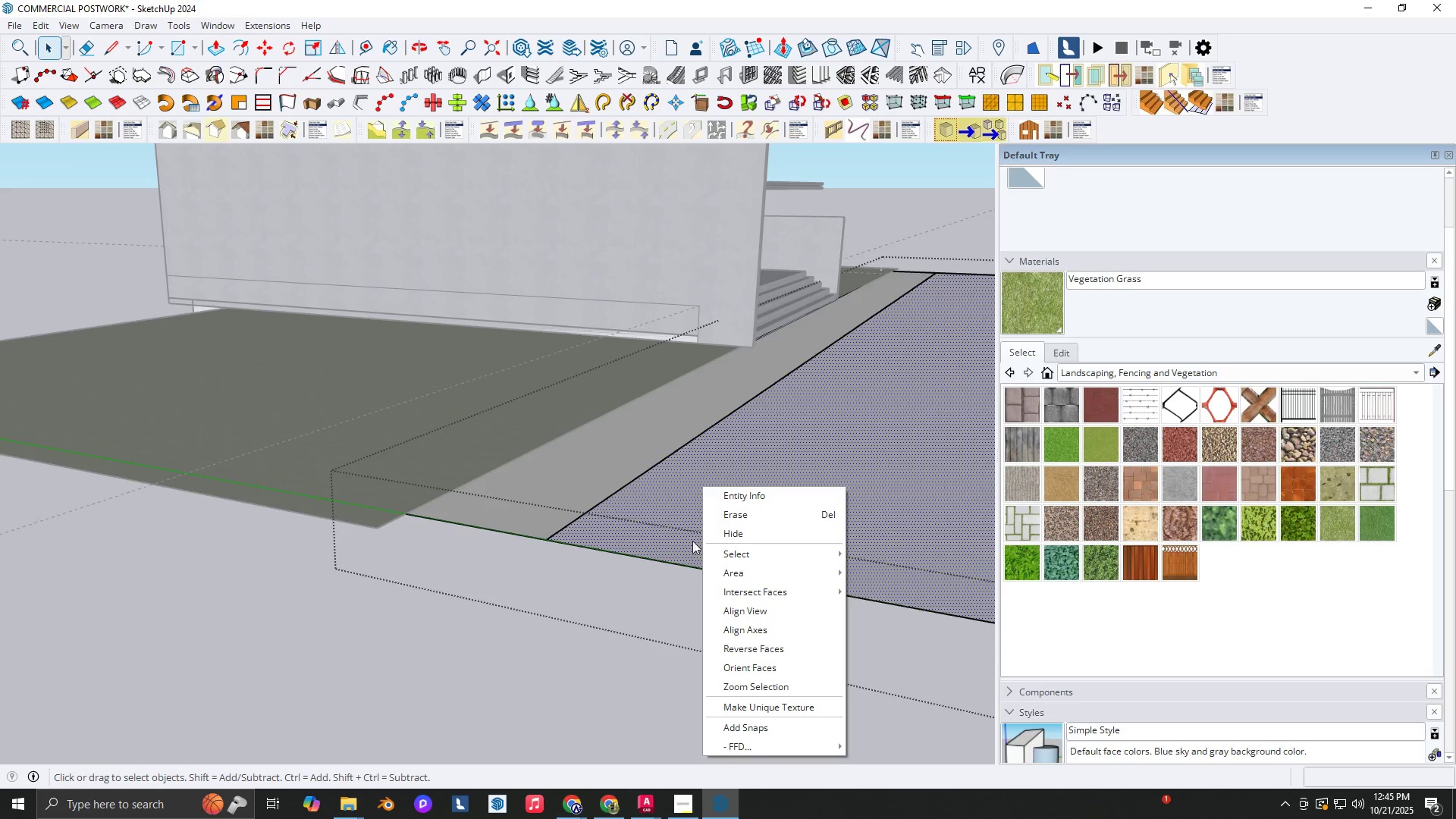 
double_click([651, 524])
 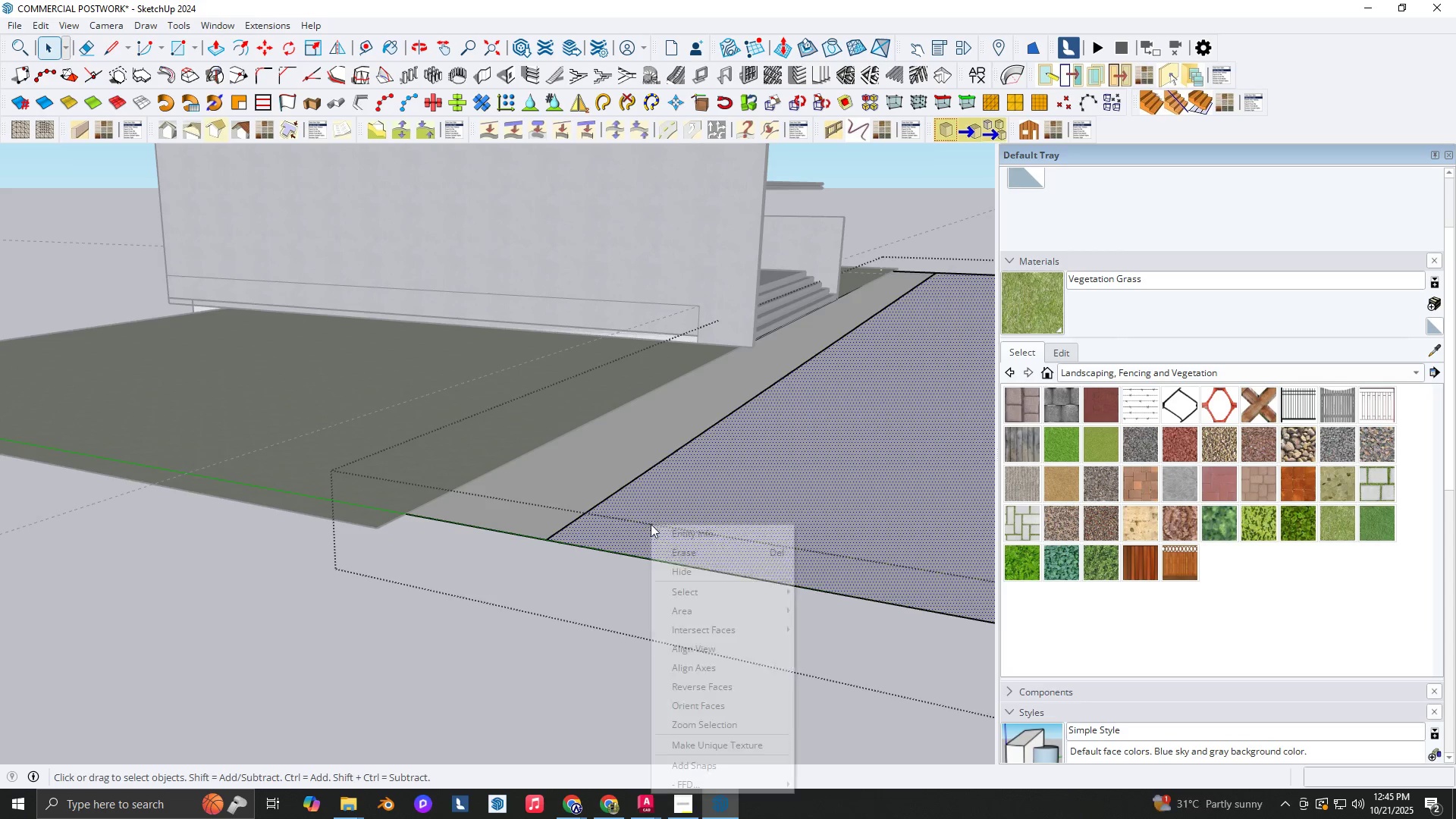 
right_click([651, 524])
 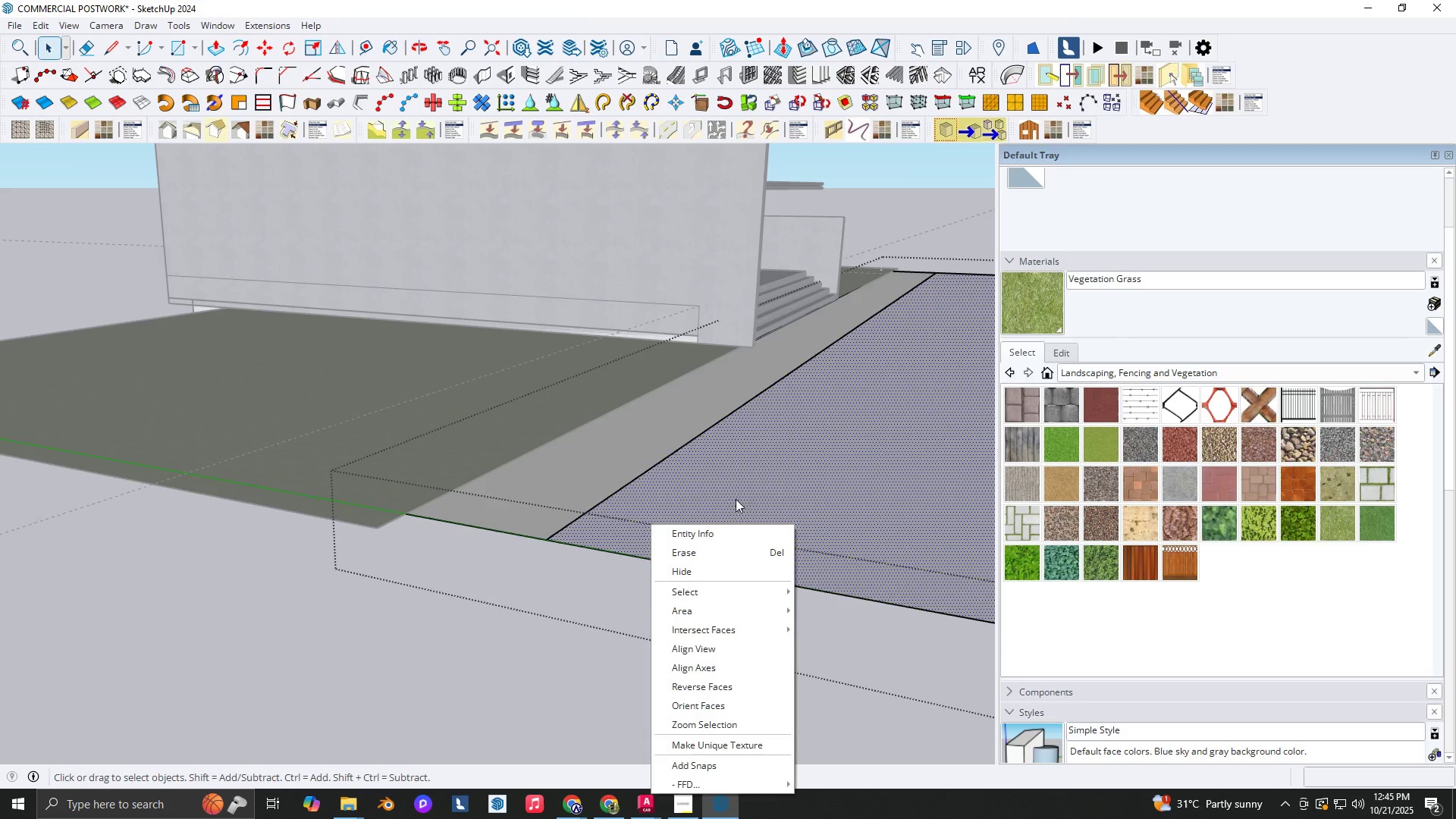 
double_click([741, 496])
 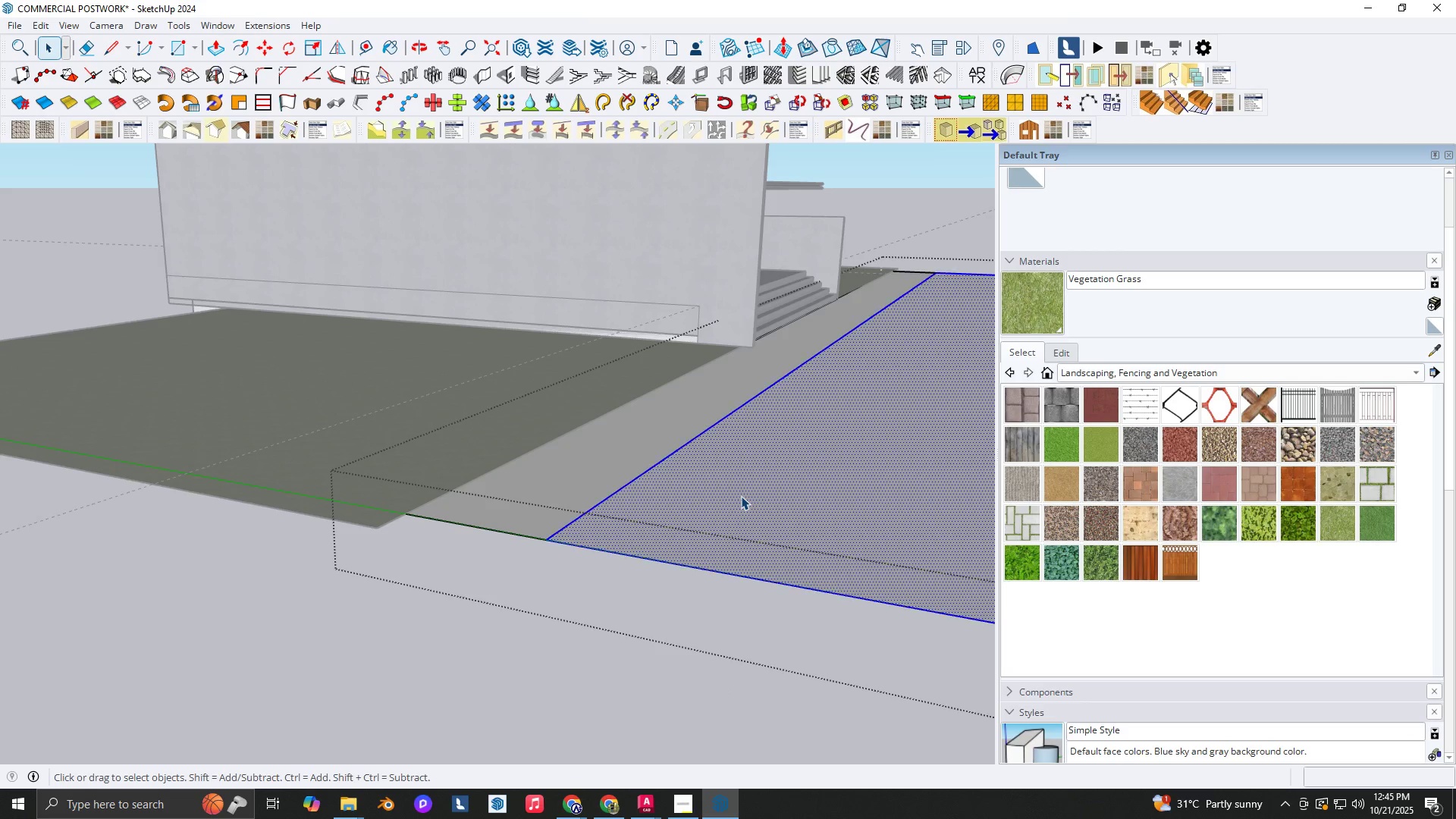 
triple_click([741, 496])
 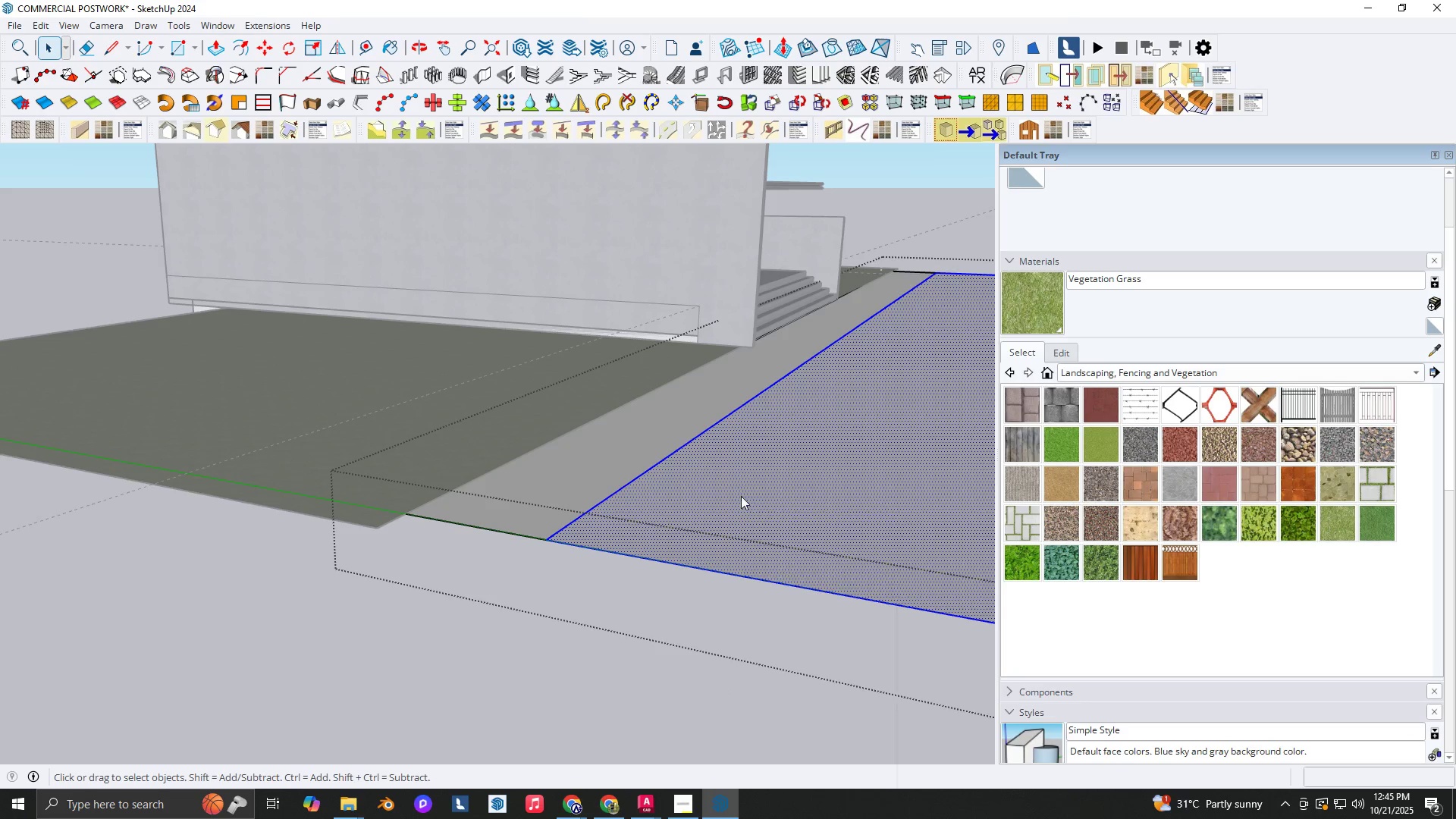 
right_click([741, 496])
 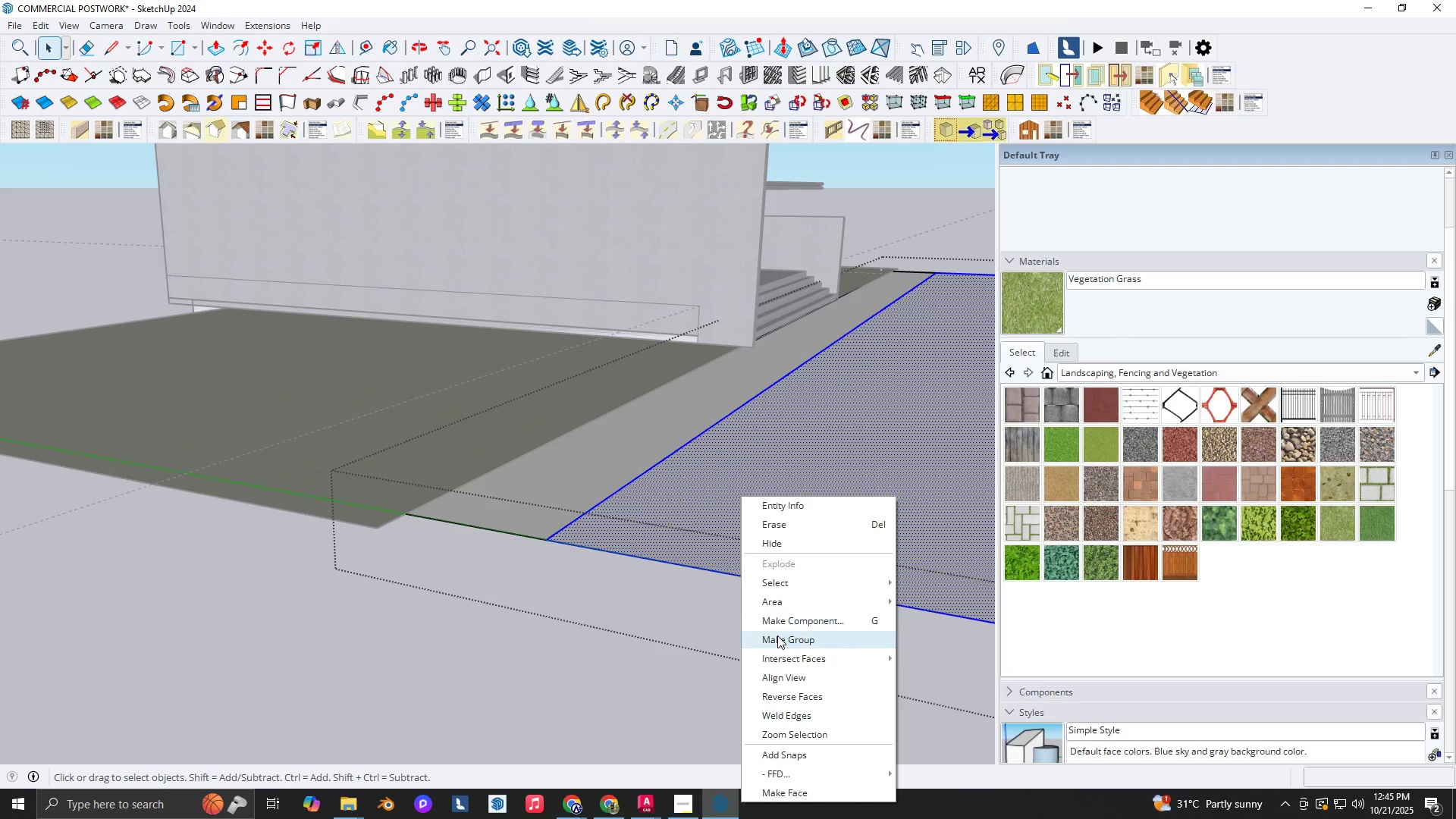 
left_click([779, 642])
 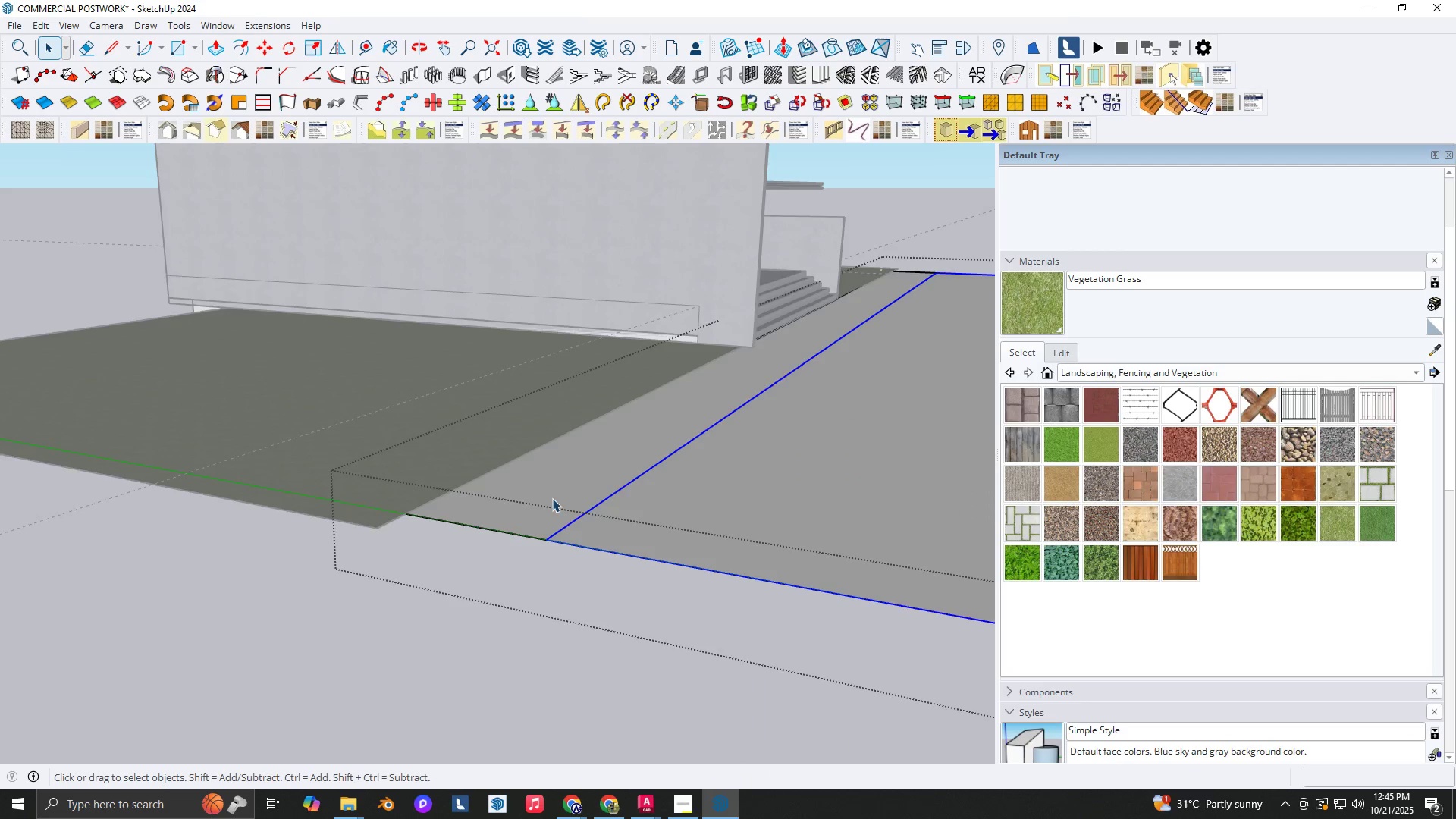 
scroll: coordinate [563, 548], scroll_direction: up, amount: 5.0
 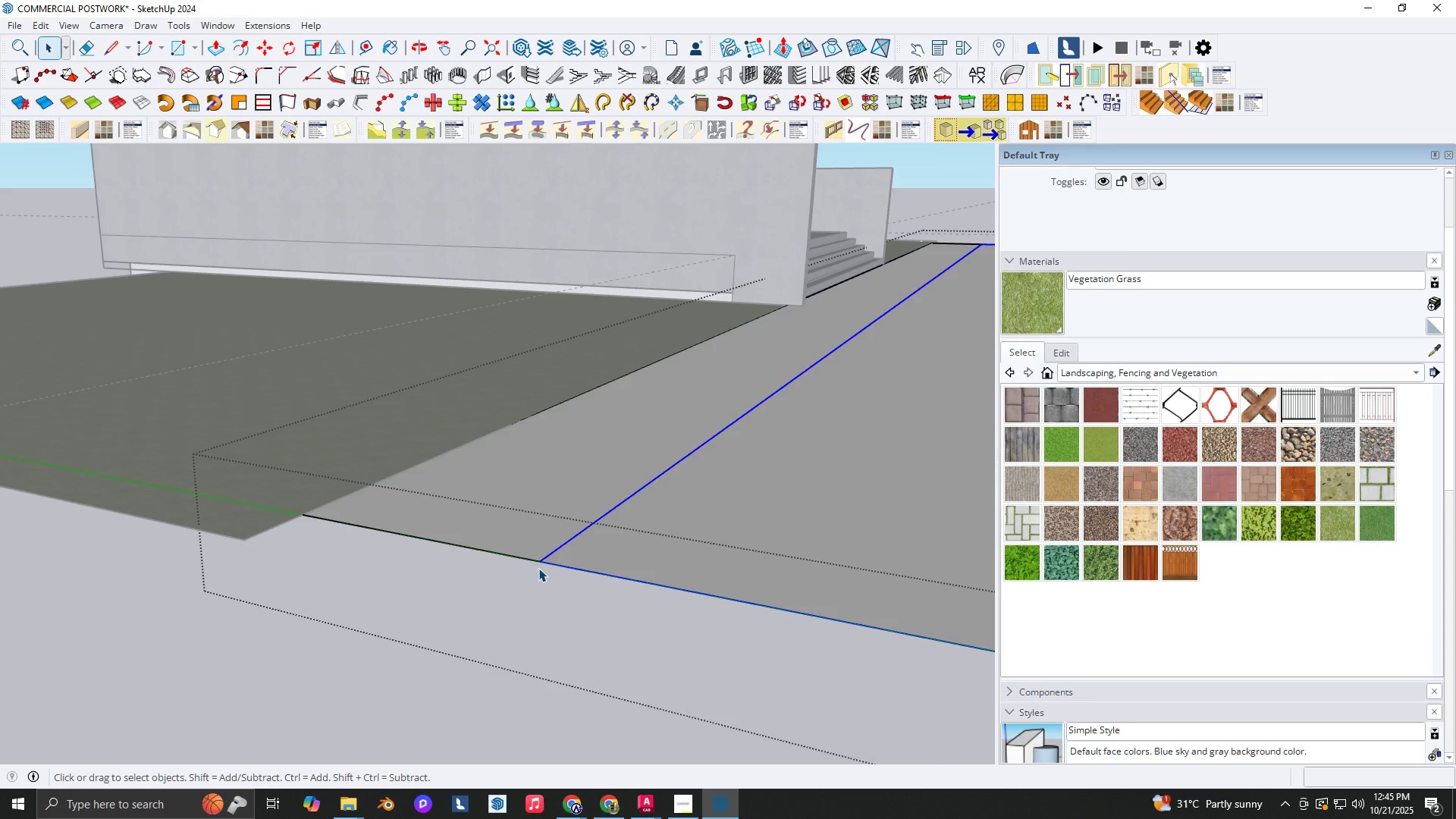 
key(M)
 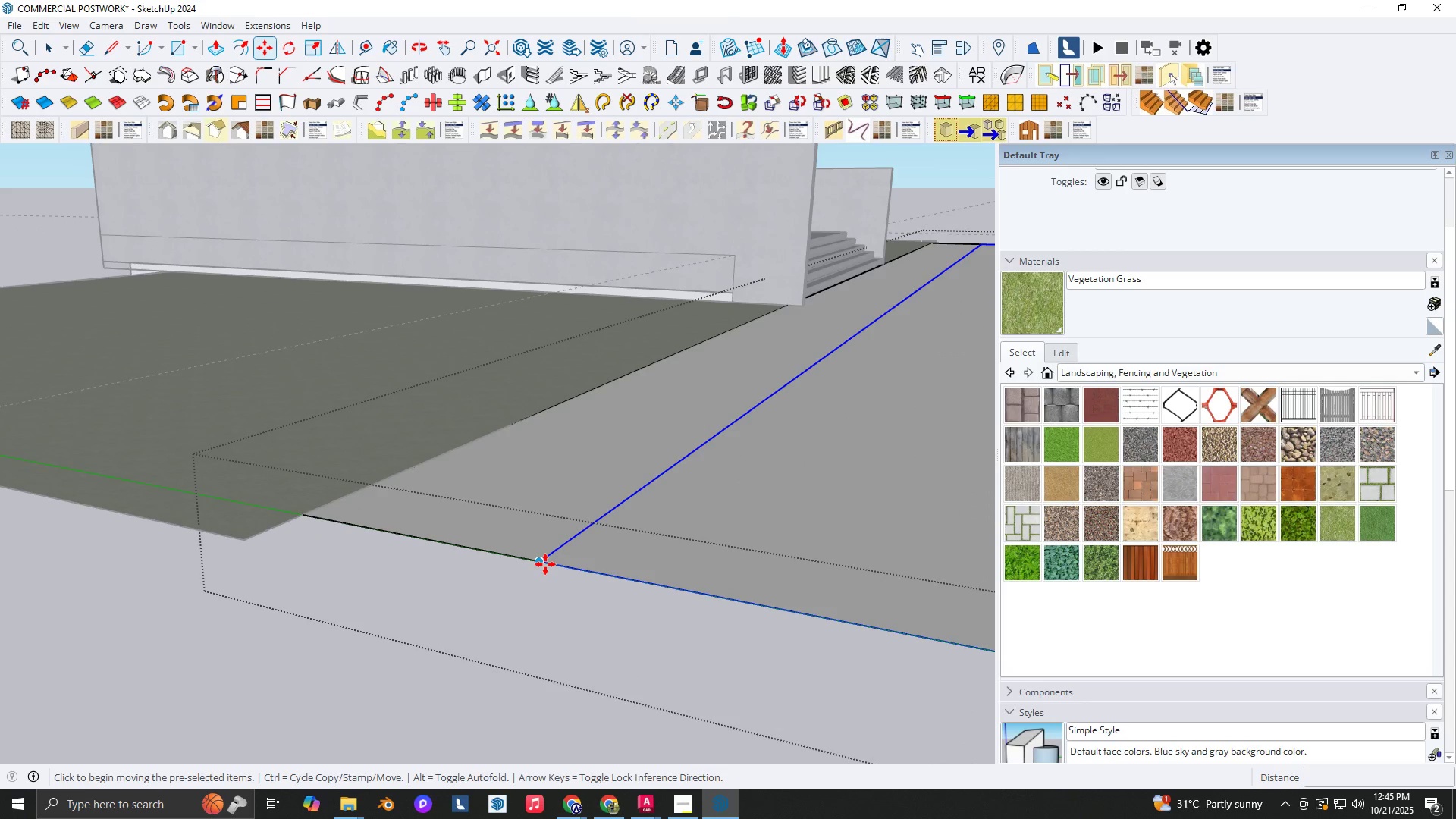 
left_click([545, 564])
 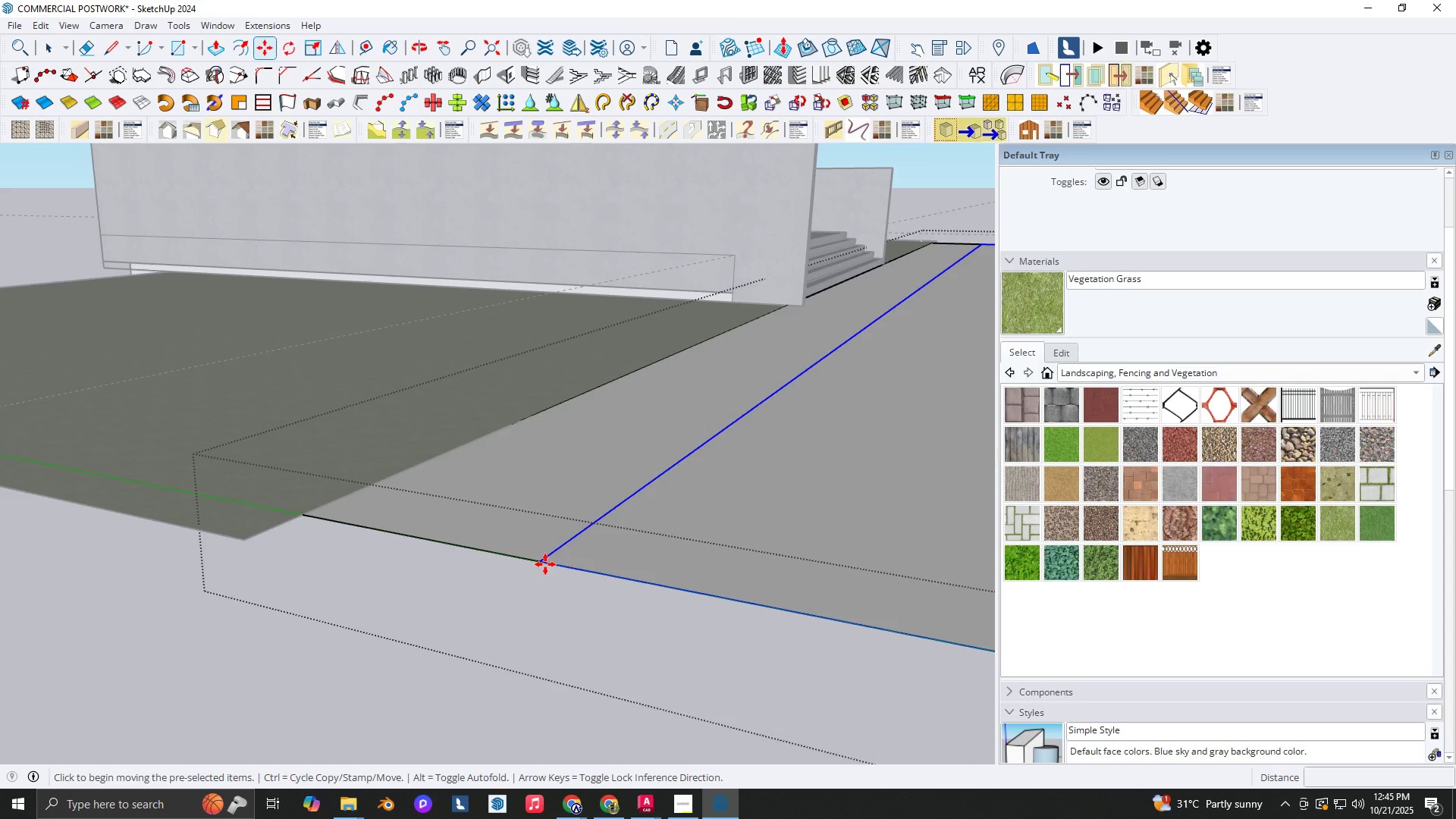 
key(ArrowUp)
 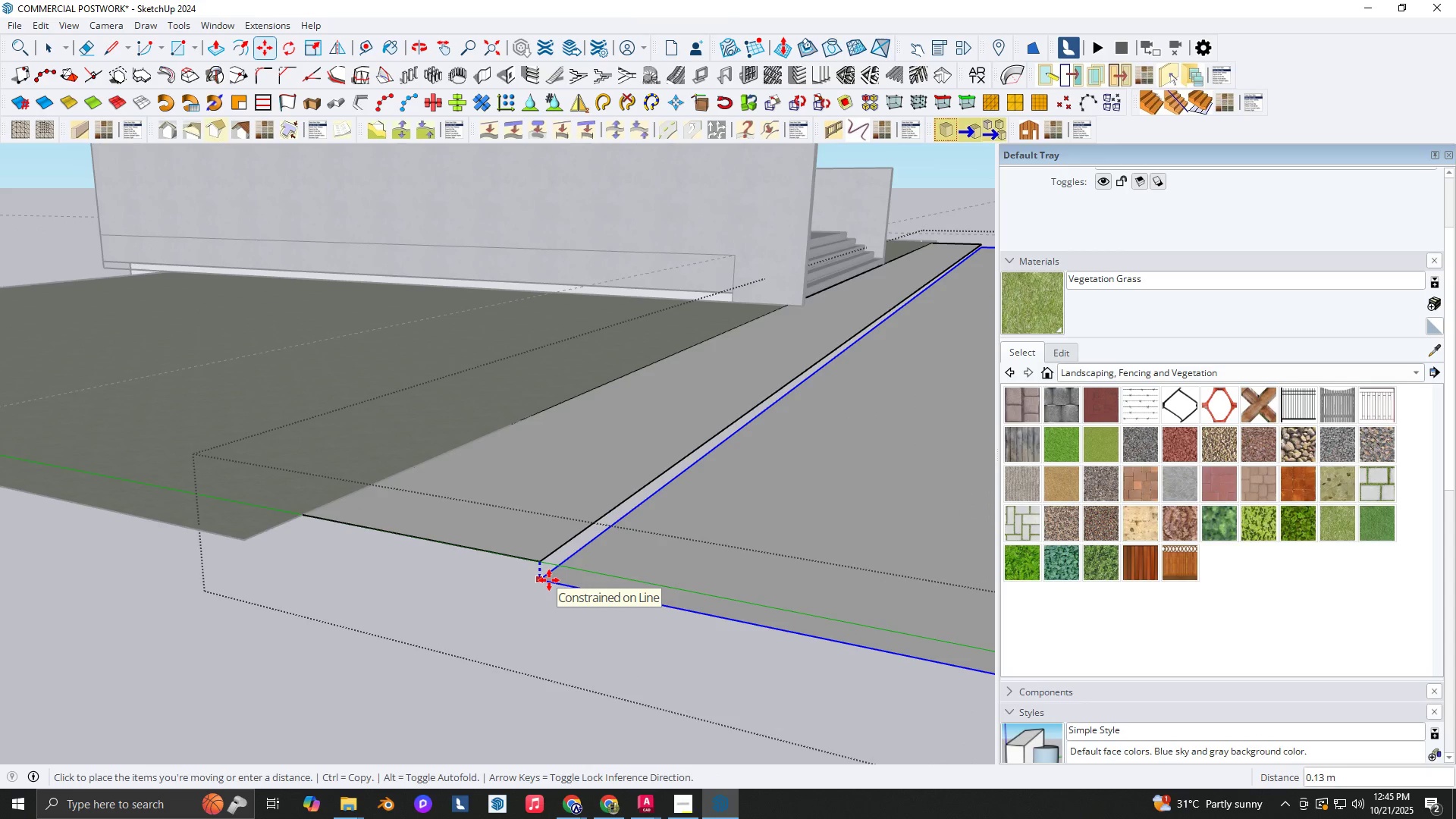 
key(NumpadDecimal)
 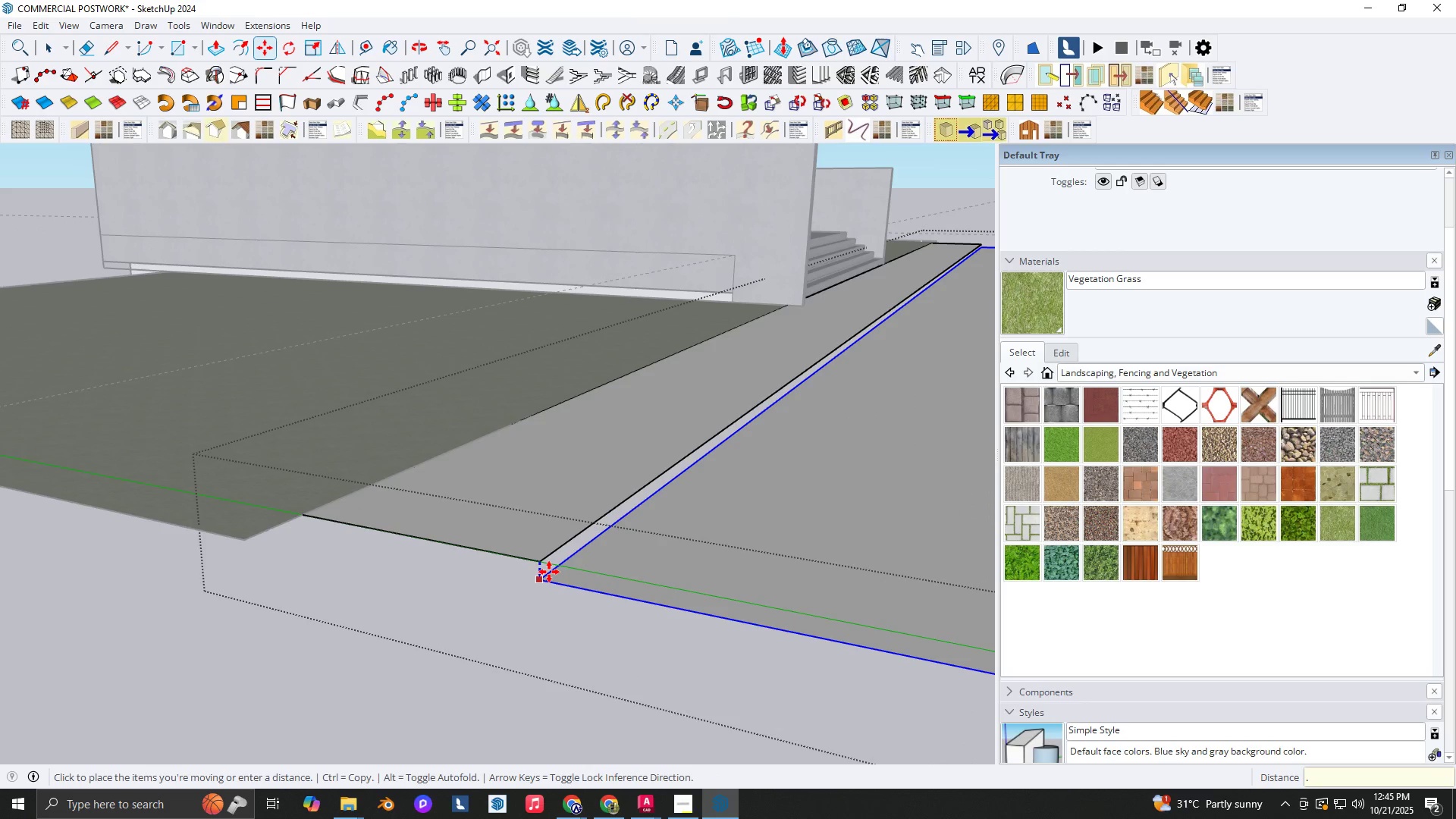 
key(Numpad1)
 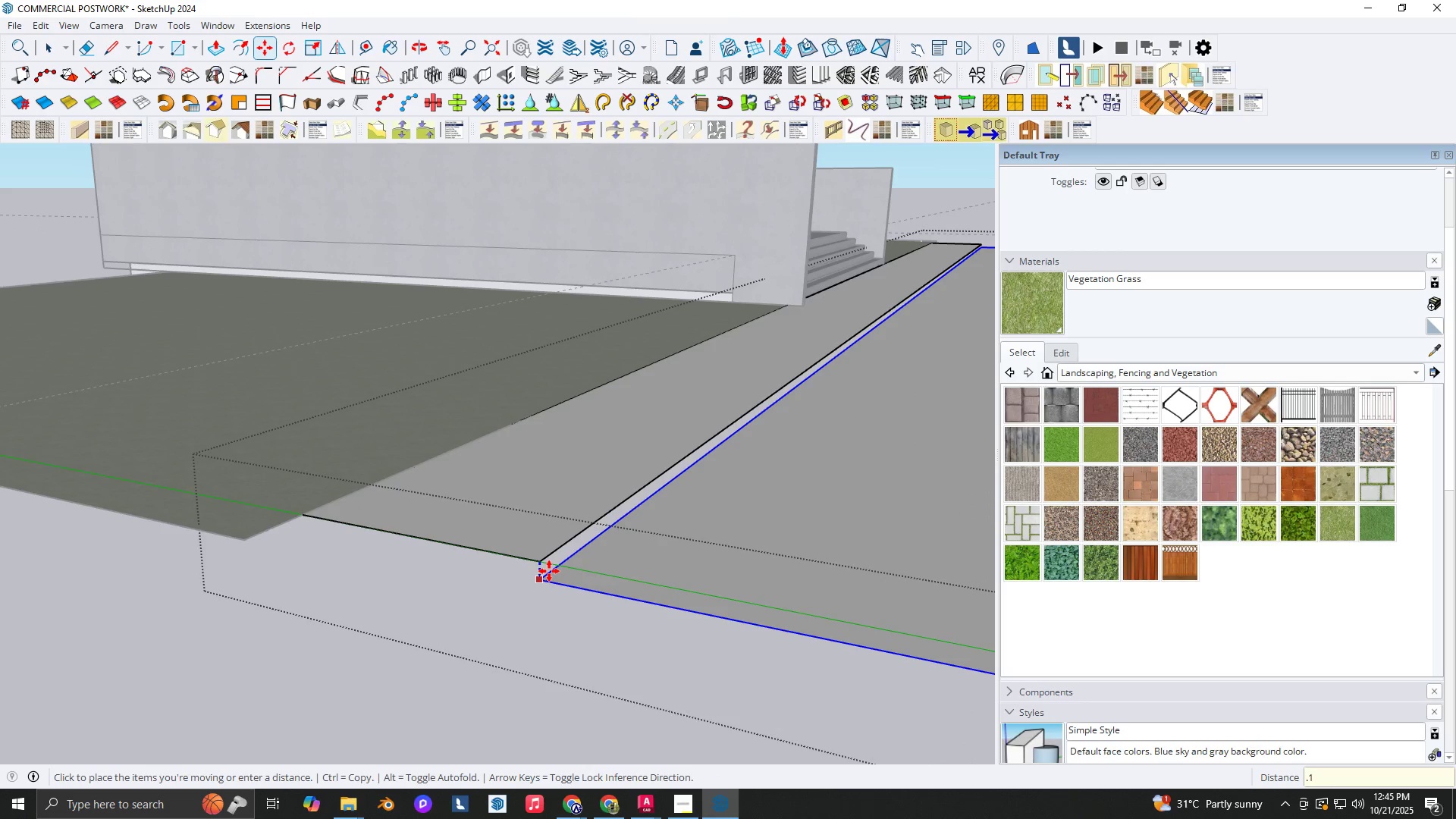 
key(Numpad0)
 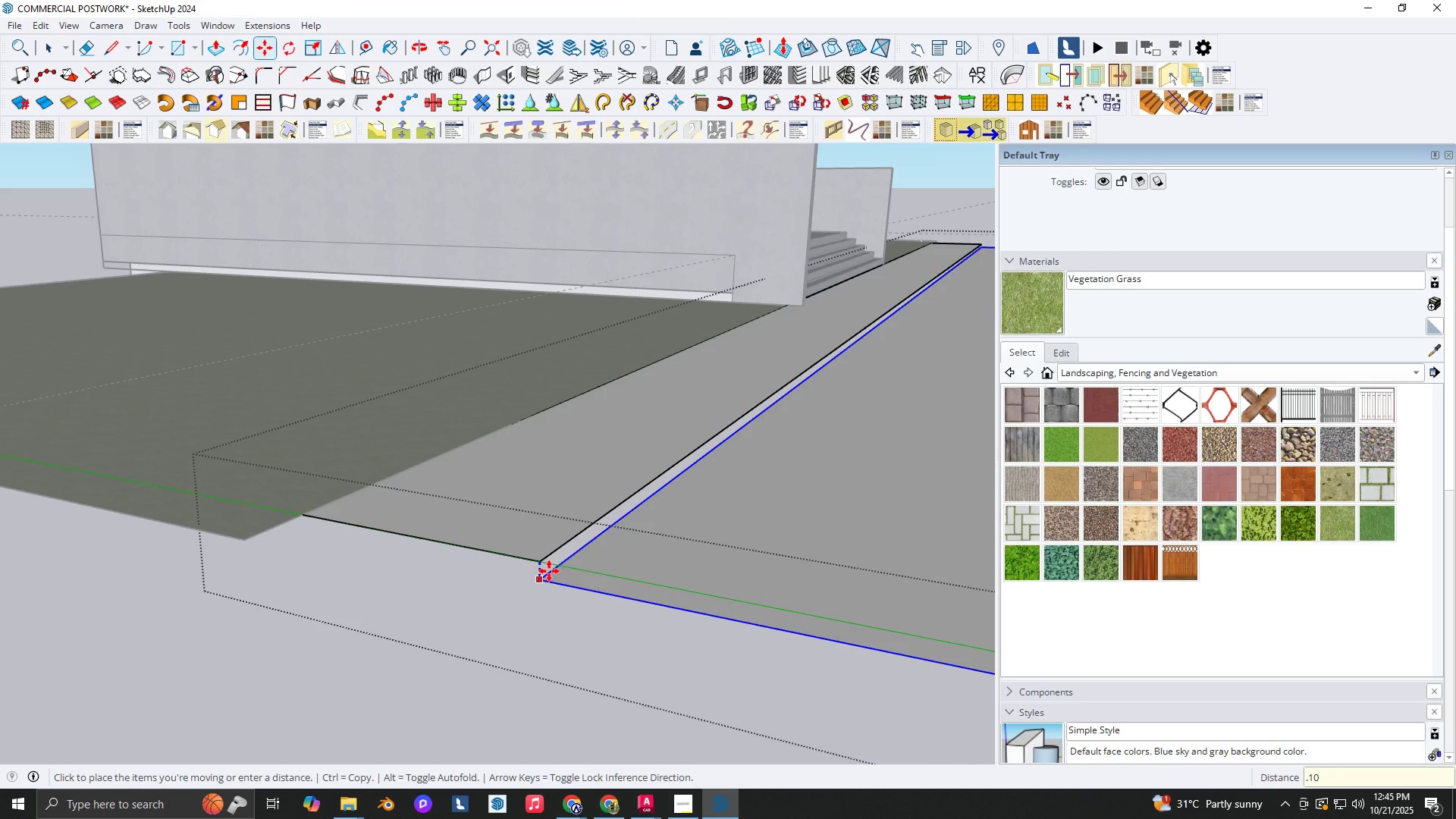 
key(NumpadEnter)
 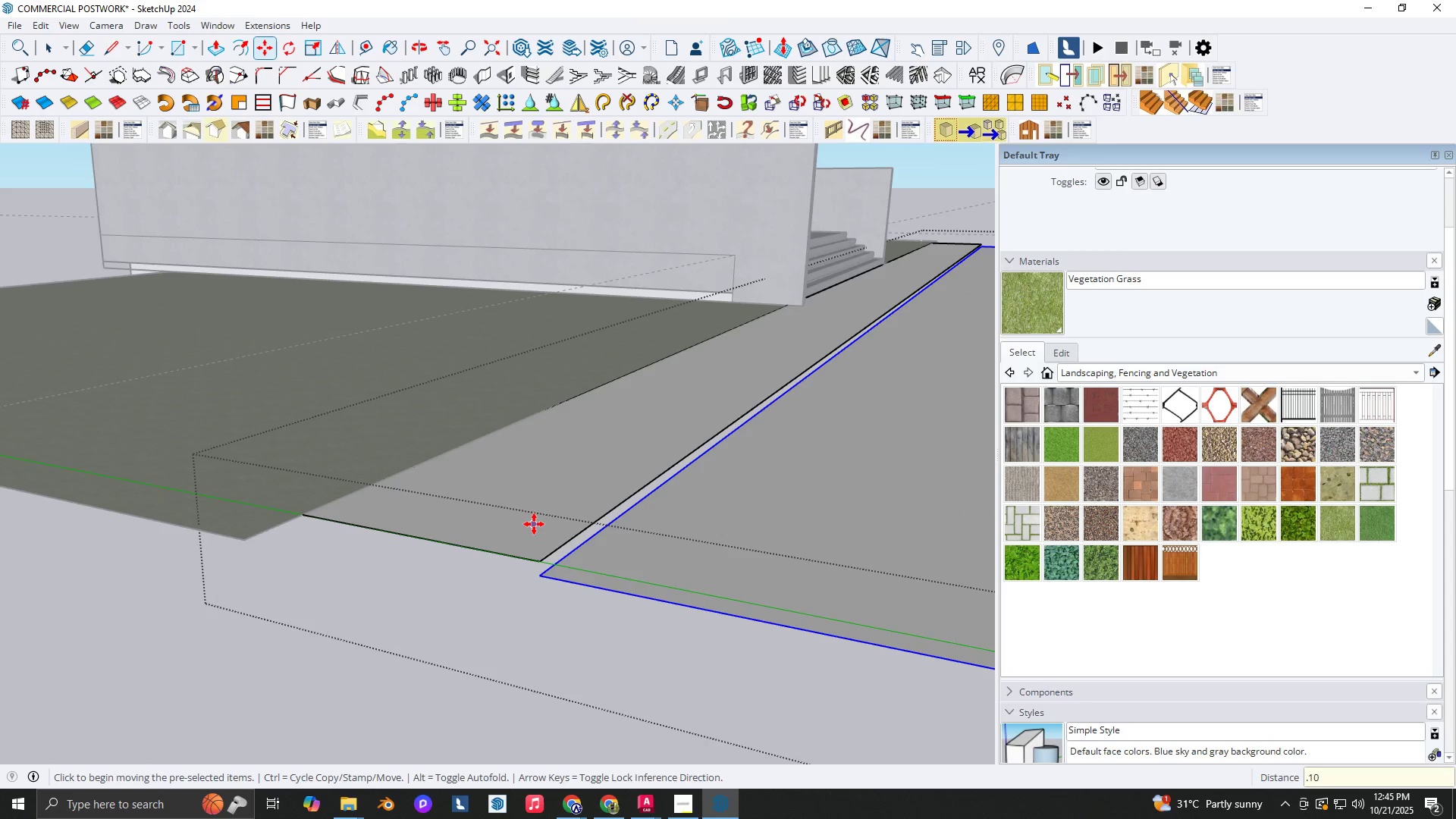 
key(Space)
 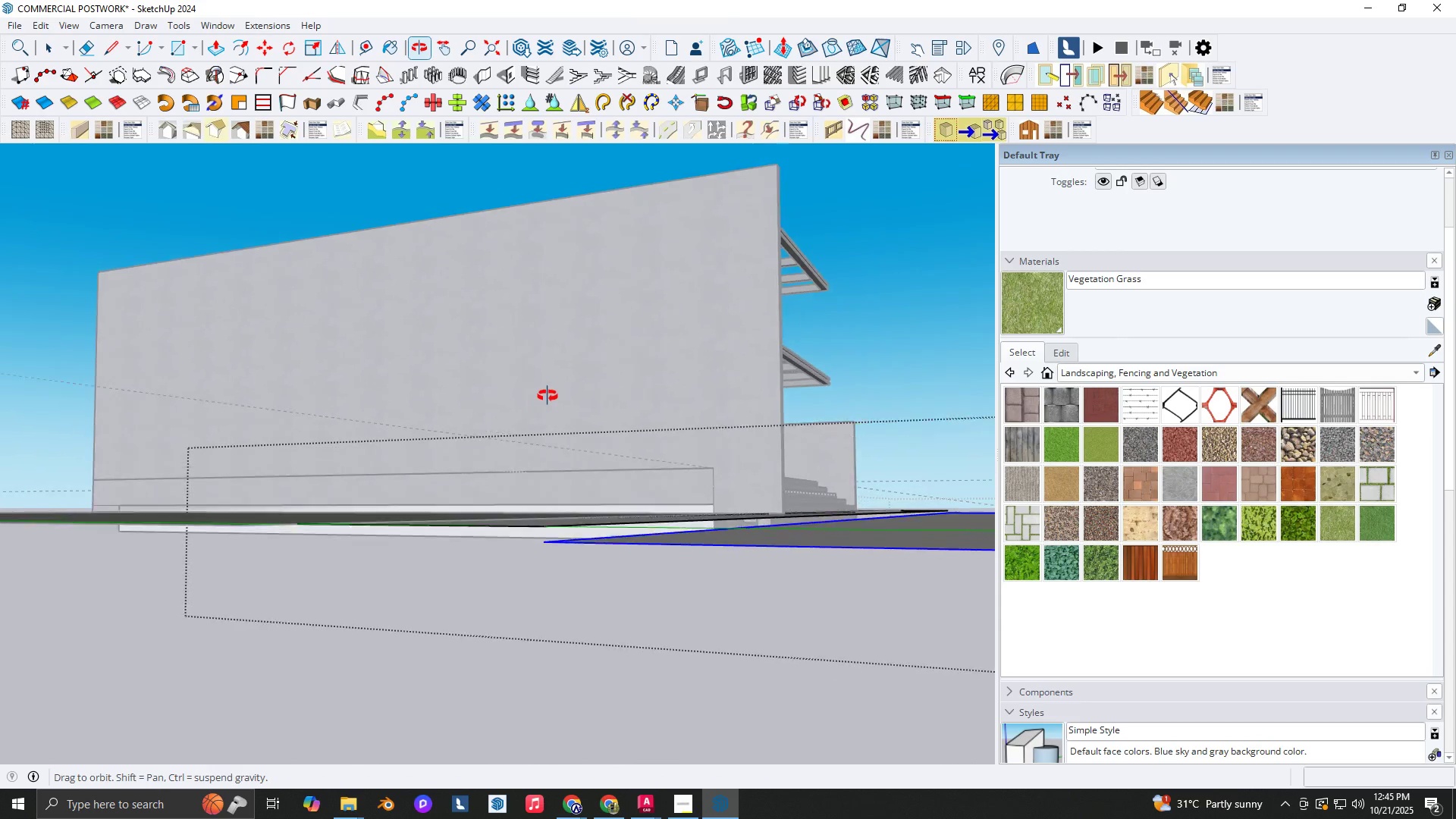 
key(Space)
 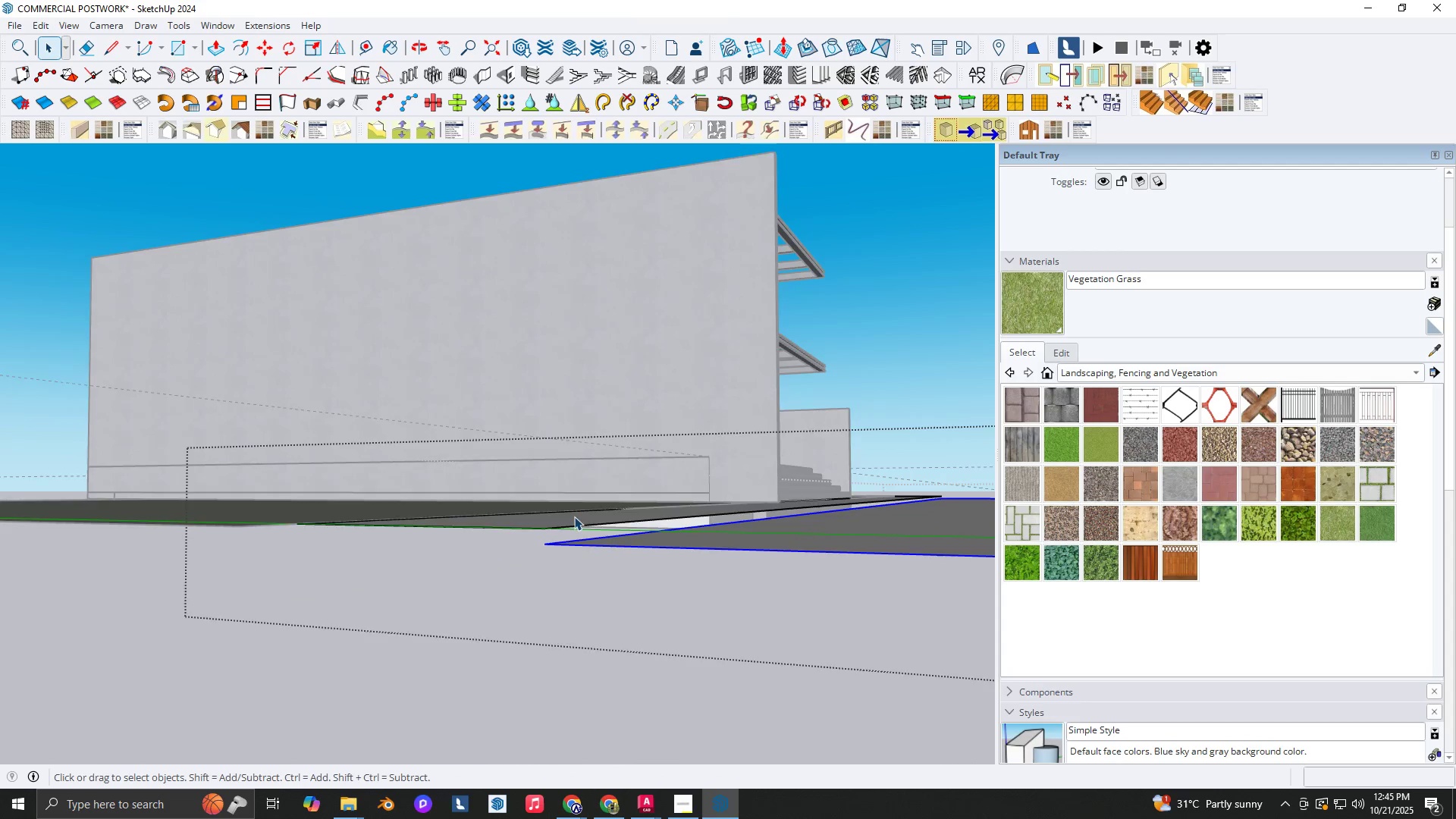 
scroll: coordinate [574, 516], scroll_direction: up, amount: 1.0
 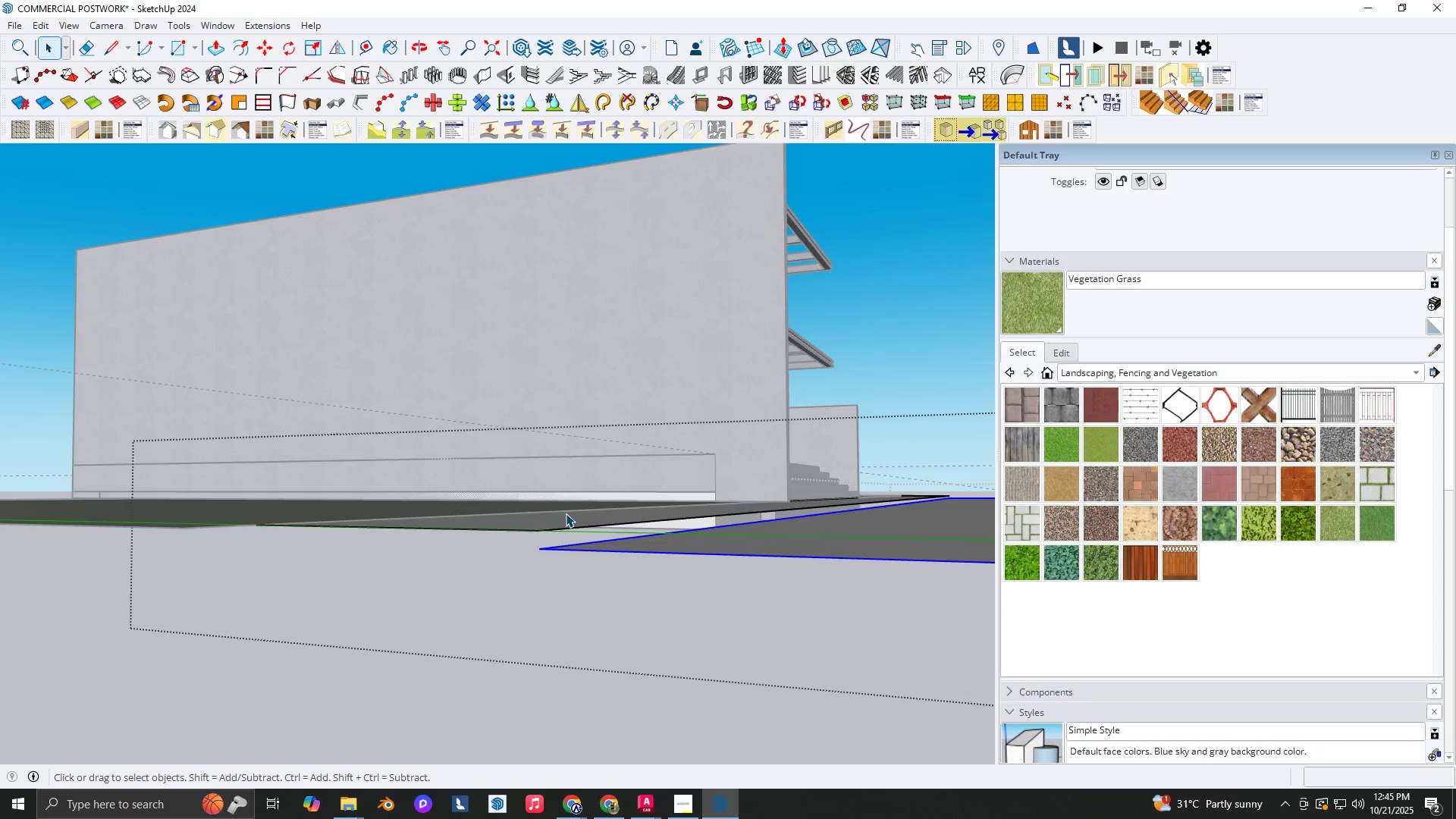 
double_click([566, 513])
 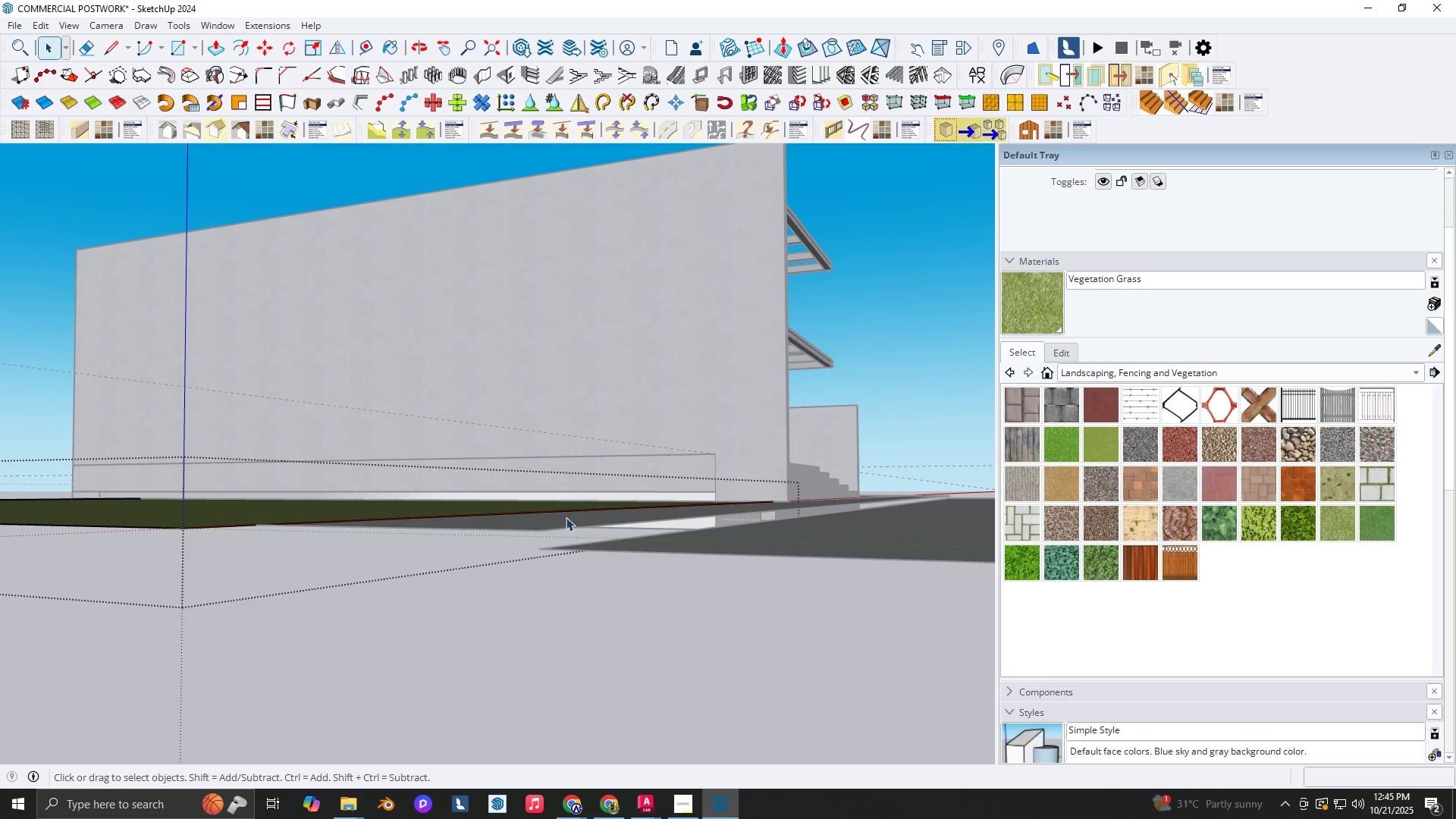 
key(P)
 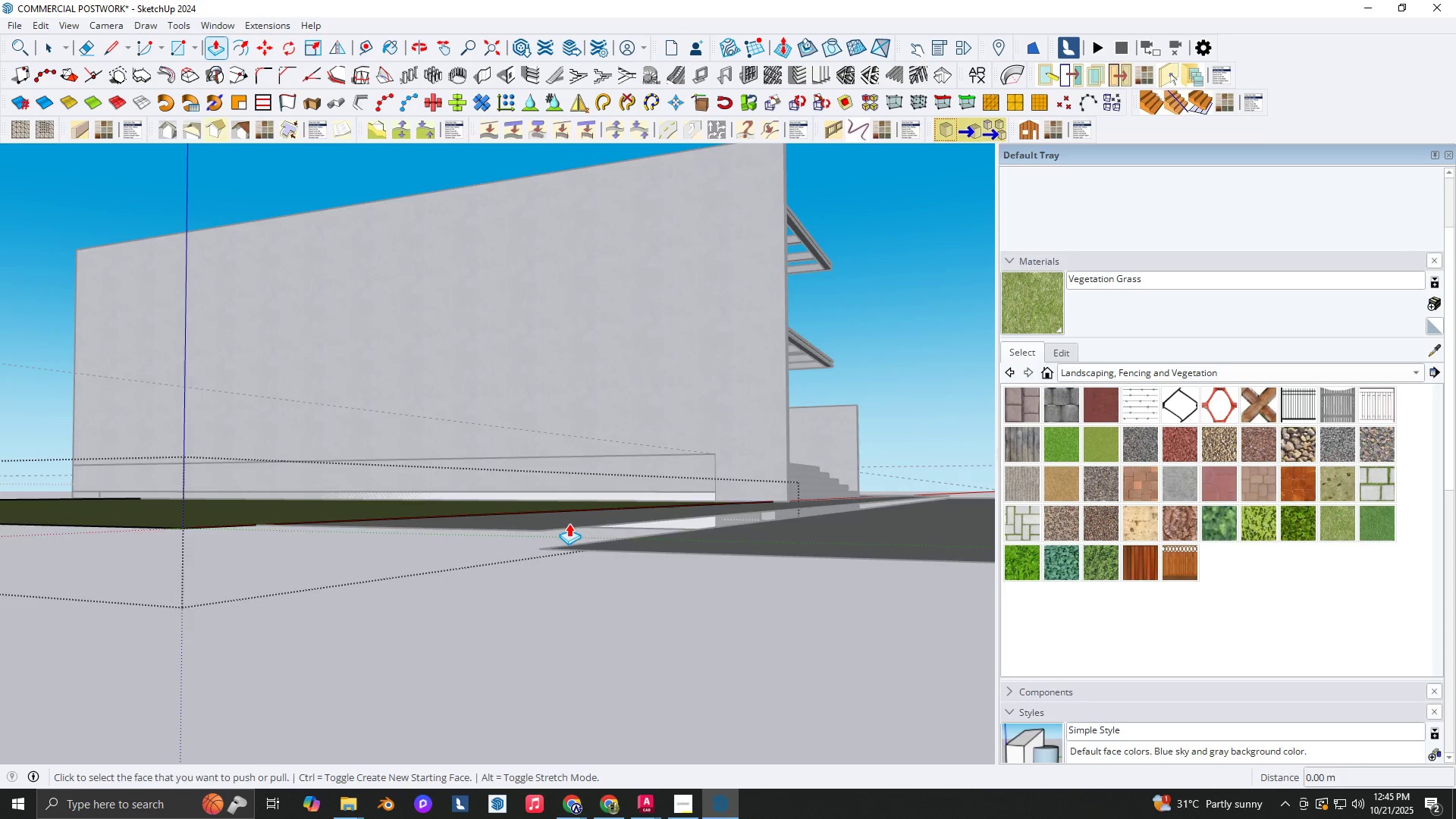 
key(Space)
 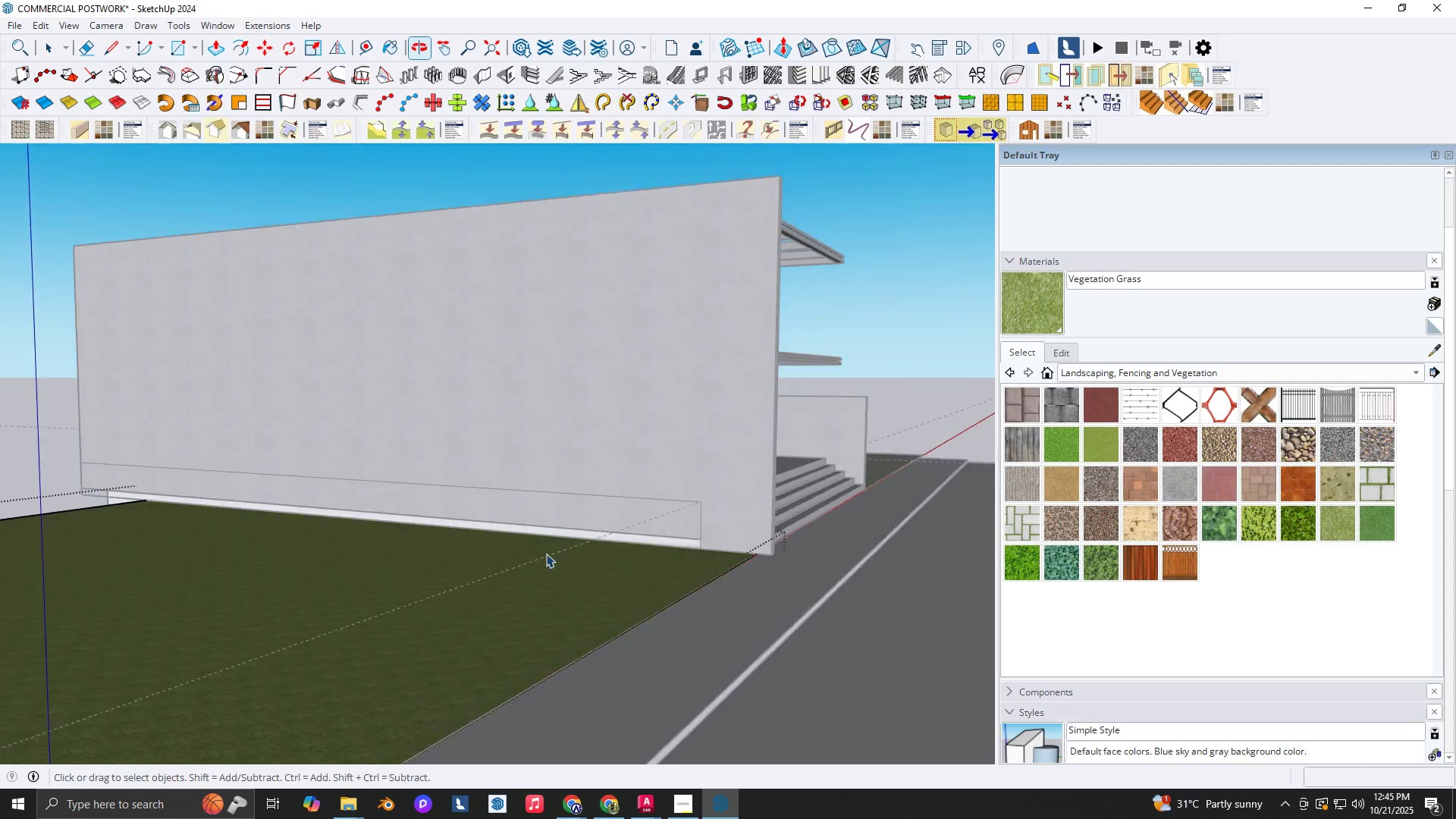 
key(Escape)
 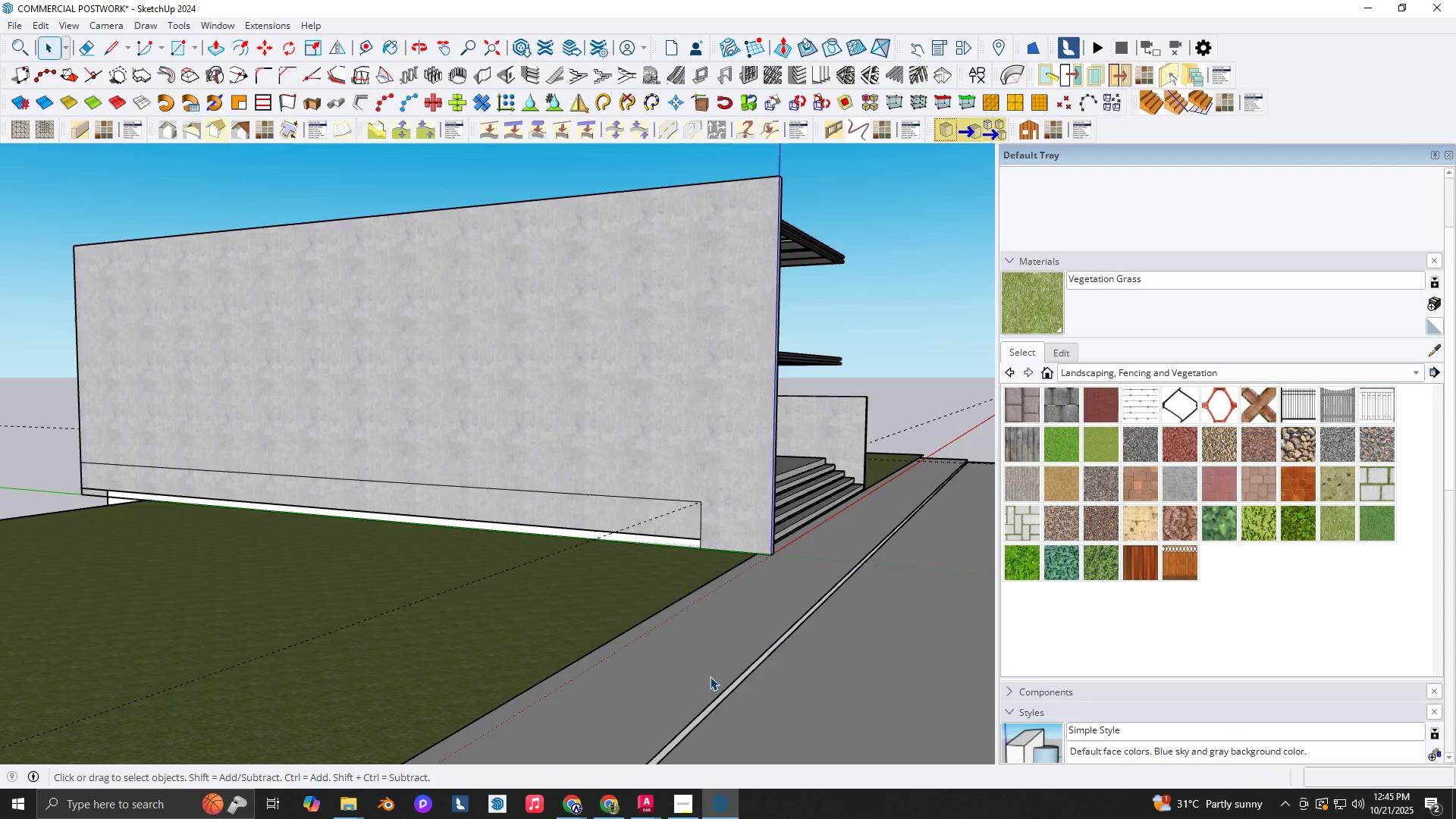 
double_click([710, 676])
 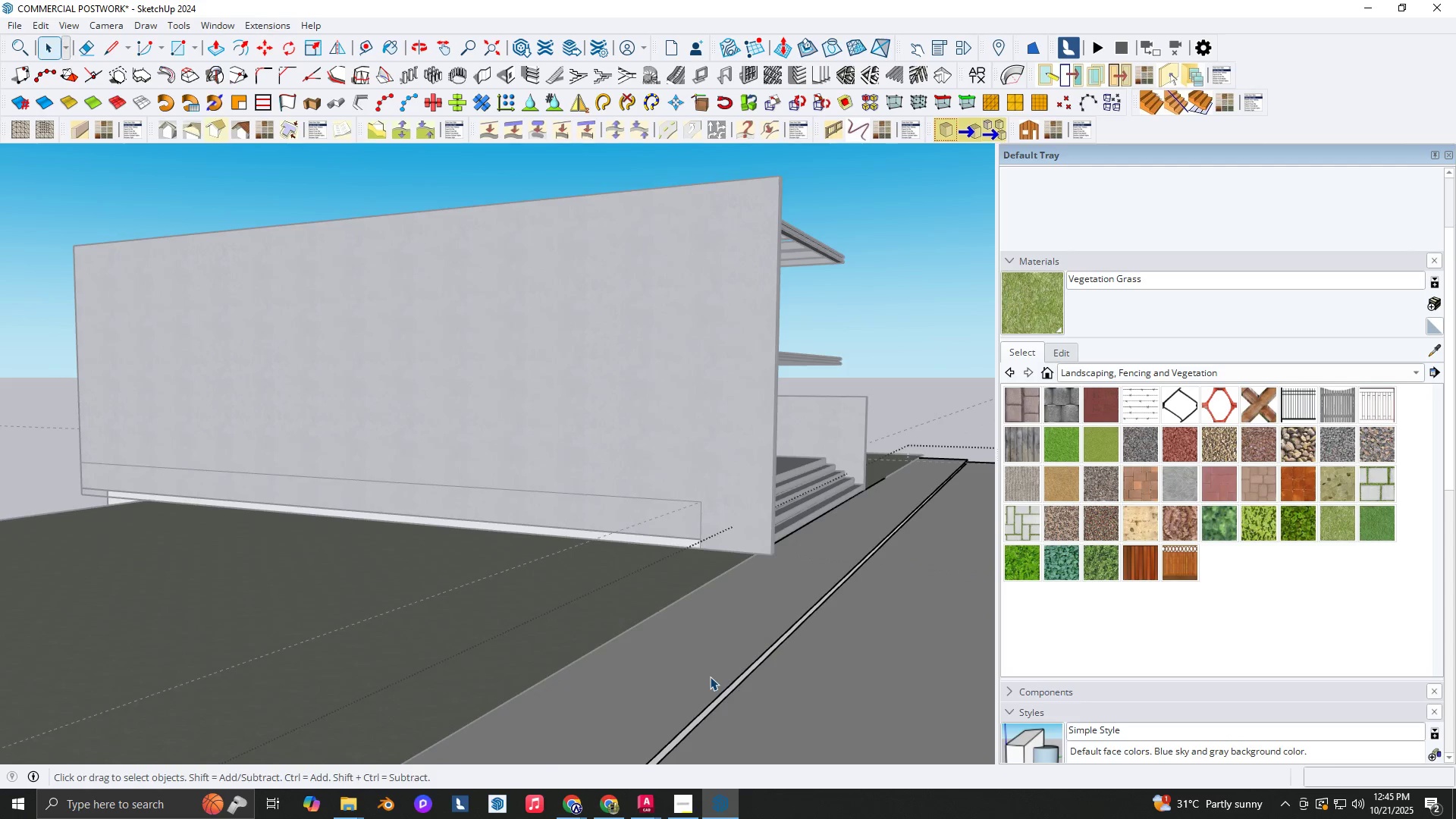 
key(P)
 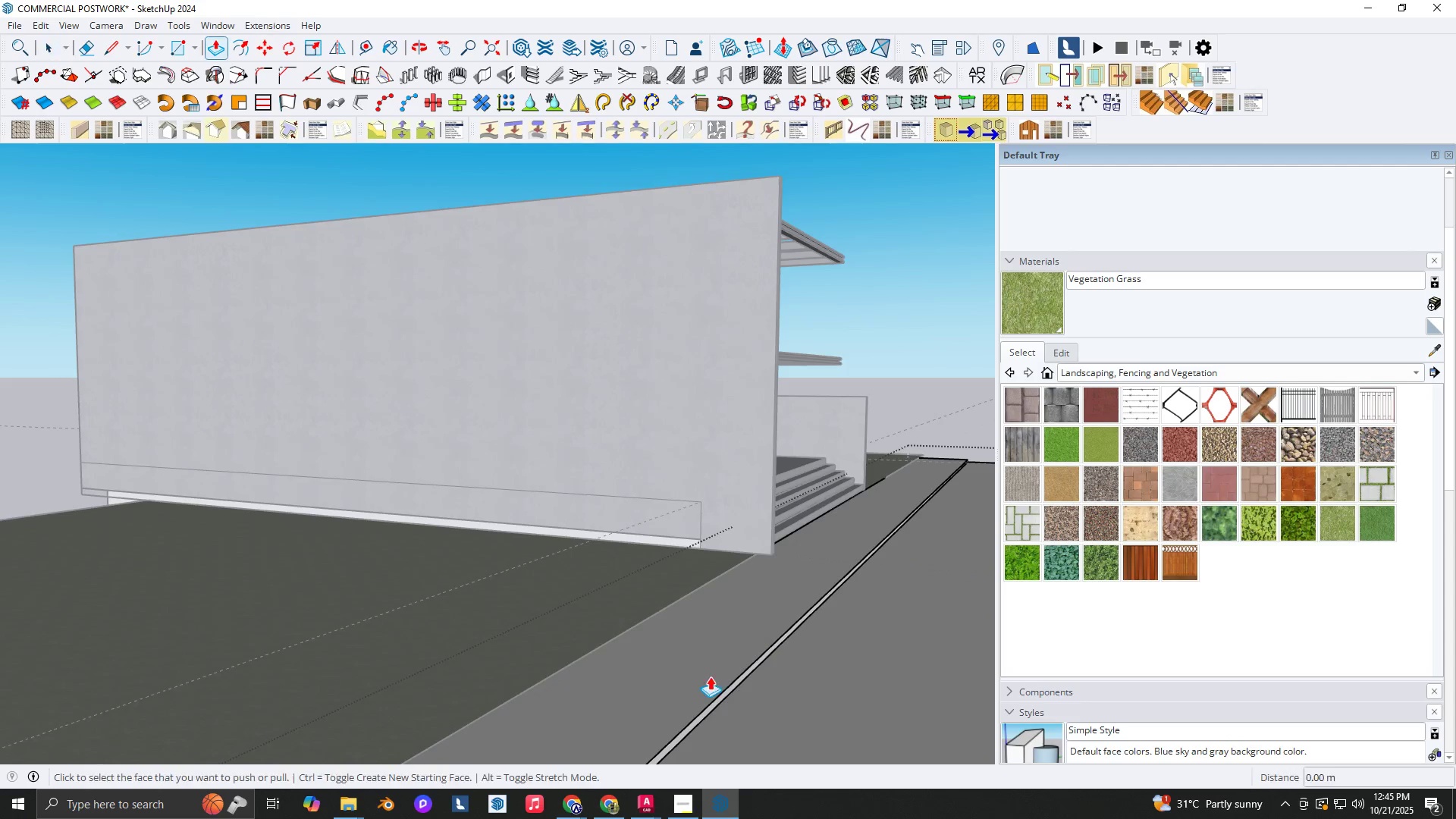 
triple_click([710, 676])
 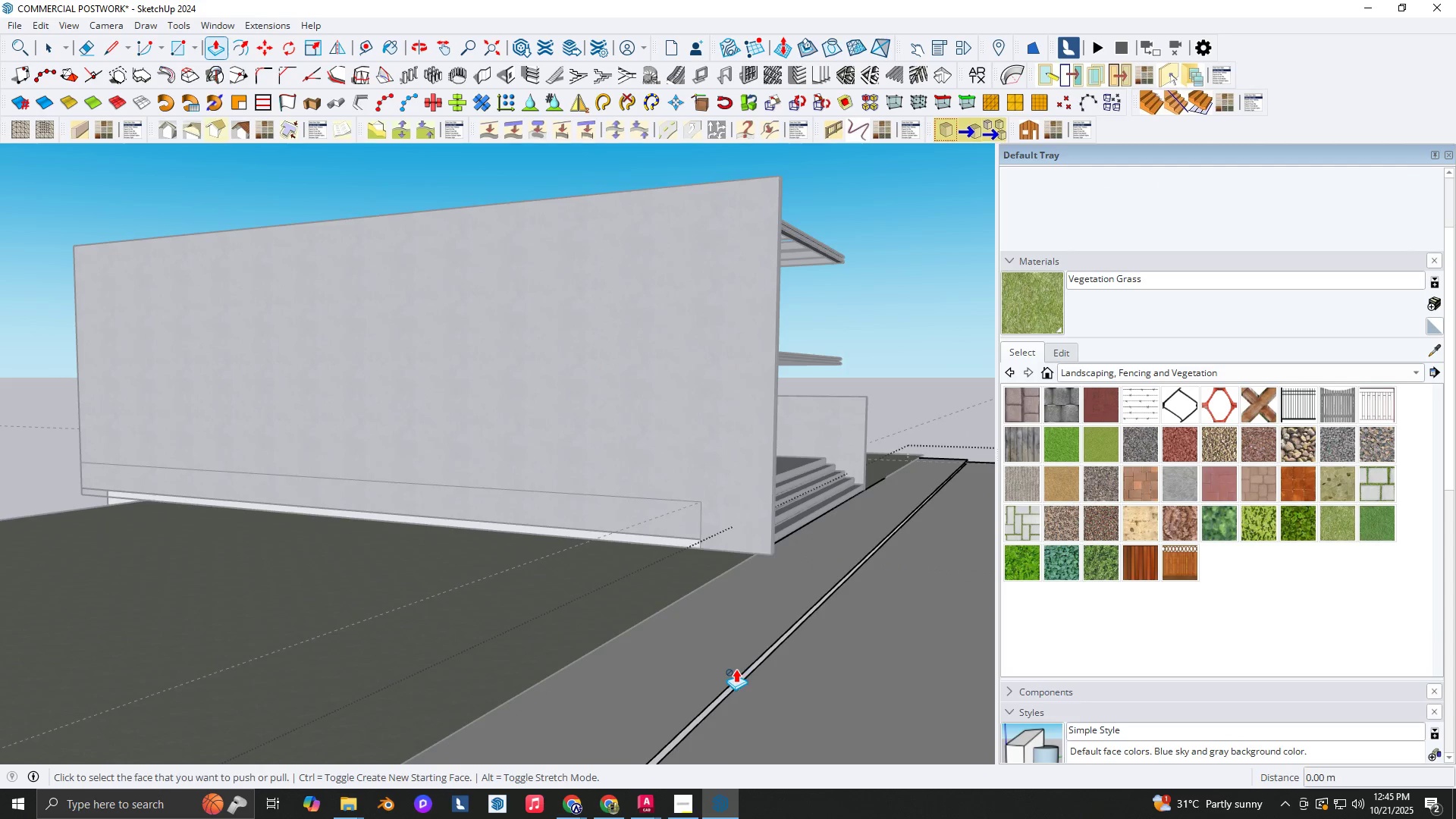 
key(BracketLeft)
 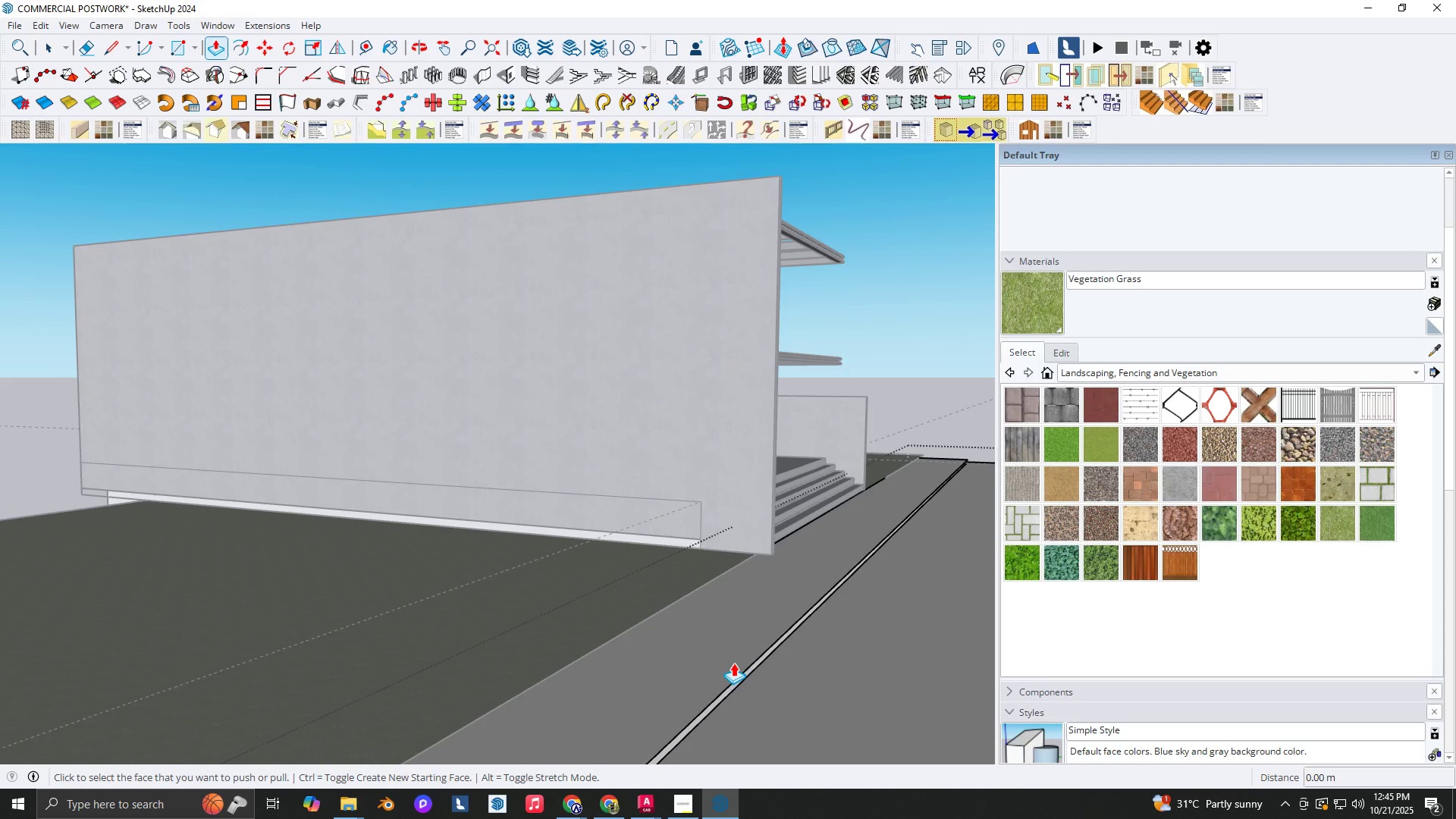 
key(Shift+ShiftLeft)
 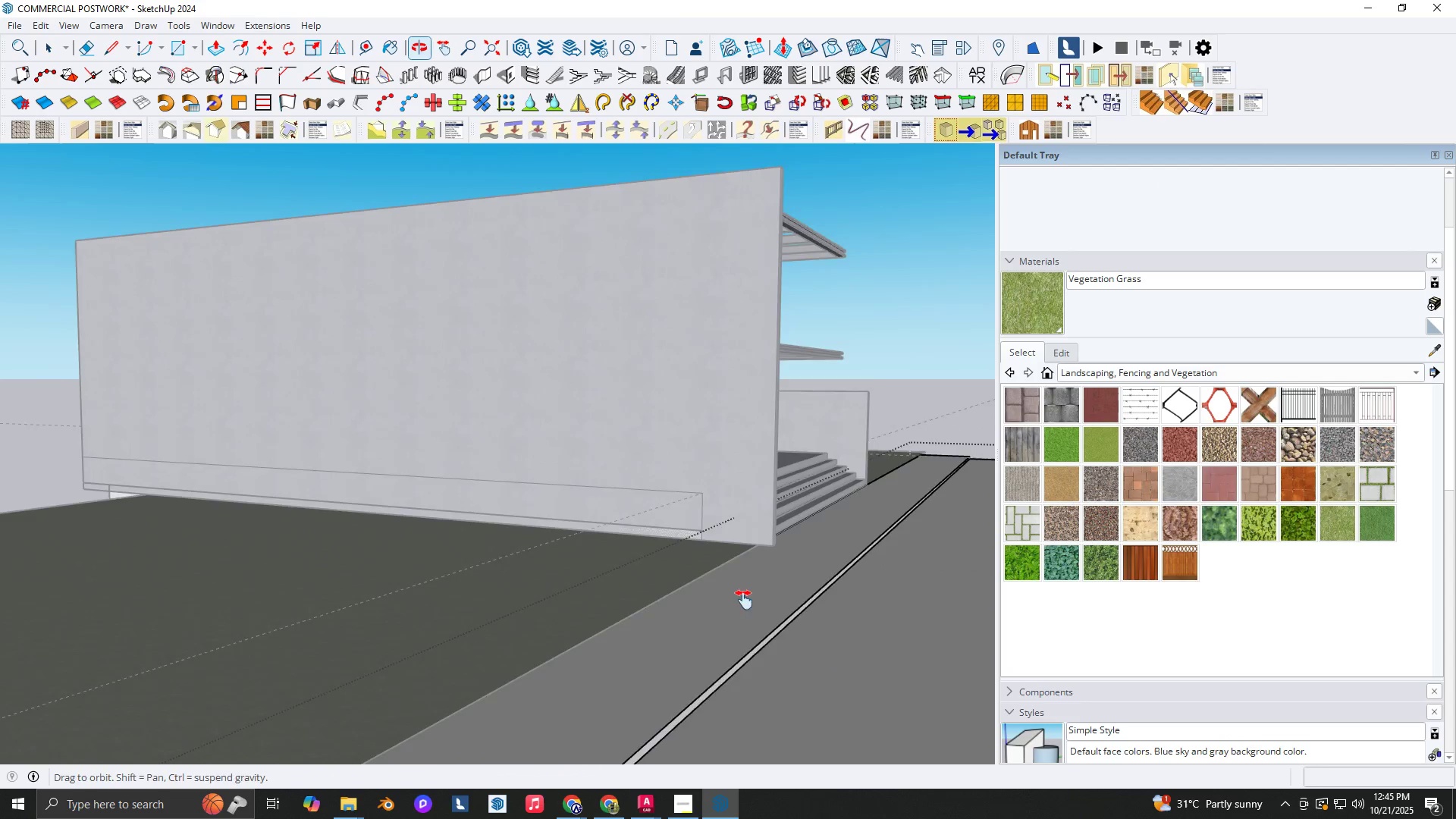 
scroll: coordinate [744, 575], scroll_direction: down, amount: 3.0
 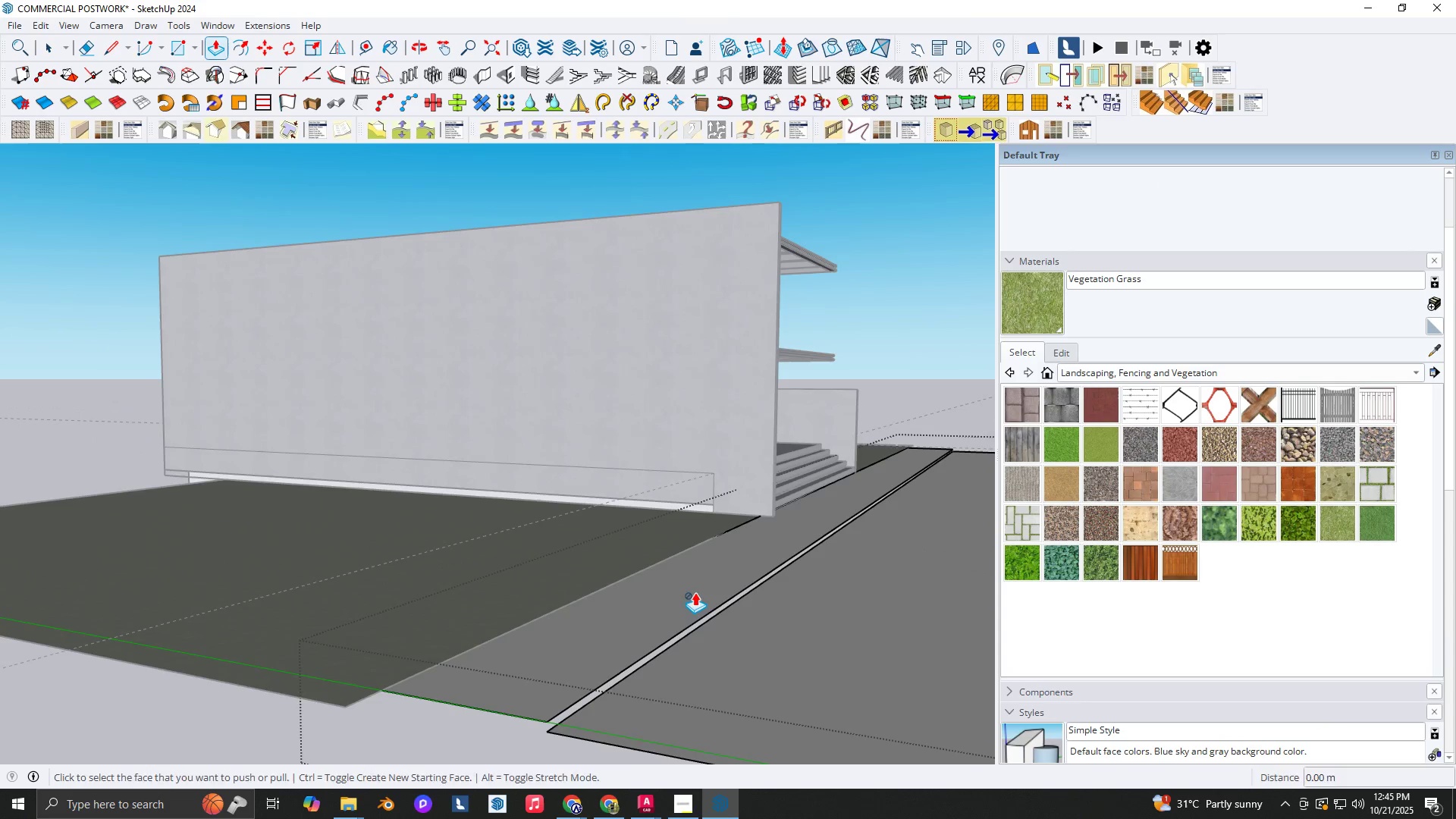 
key(Space)
 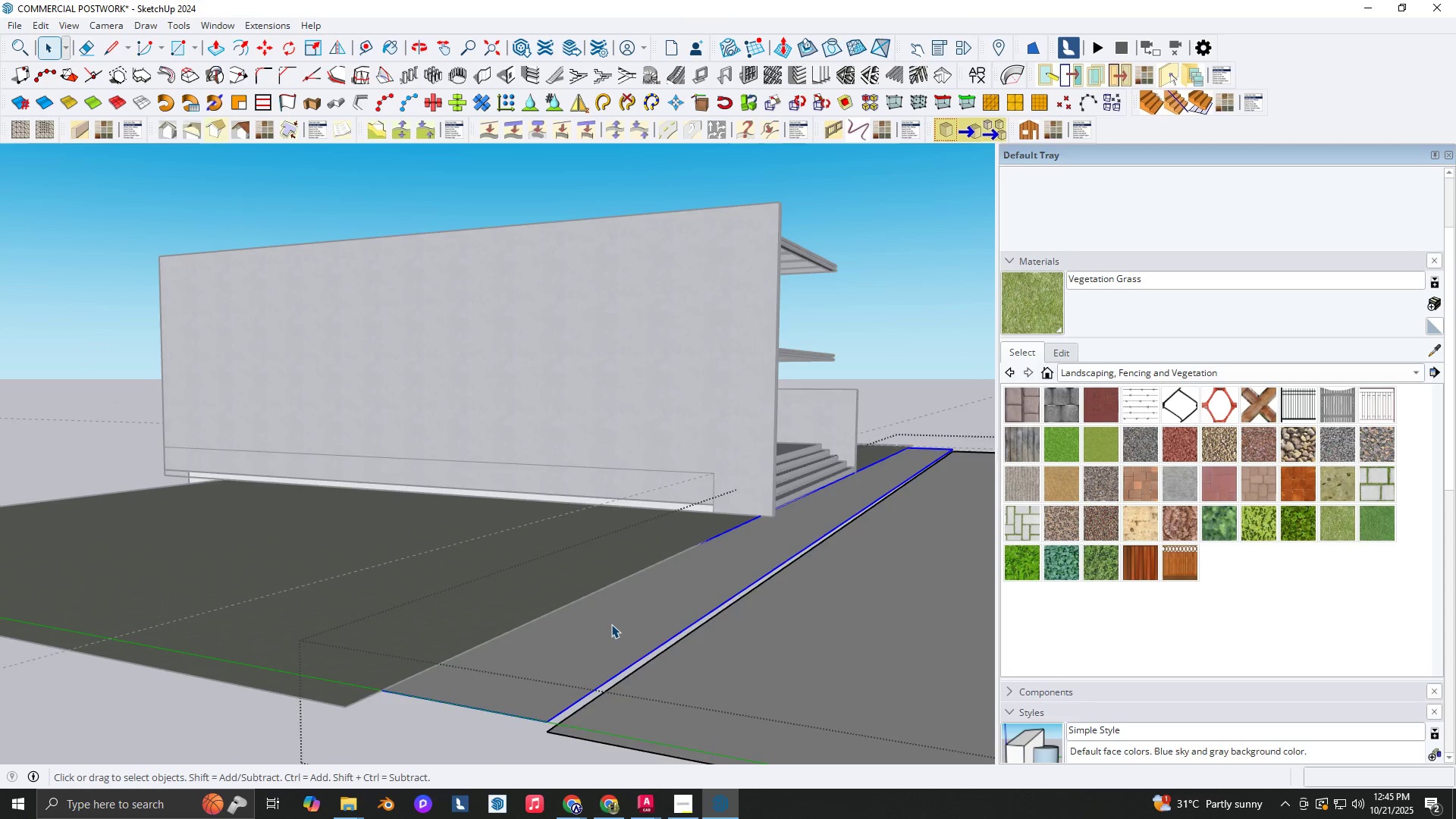 
double_click([611, 624])
 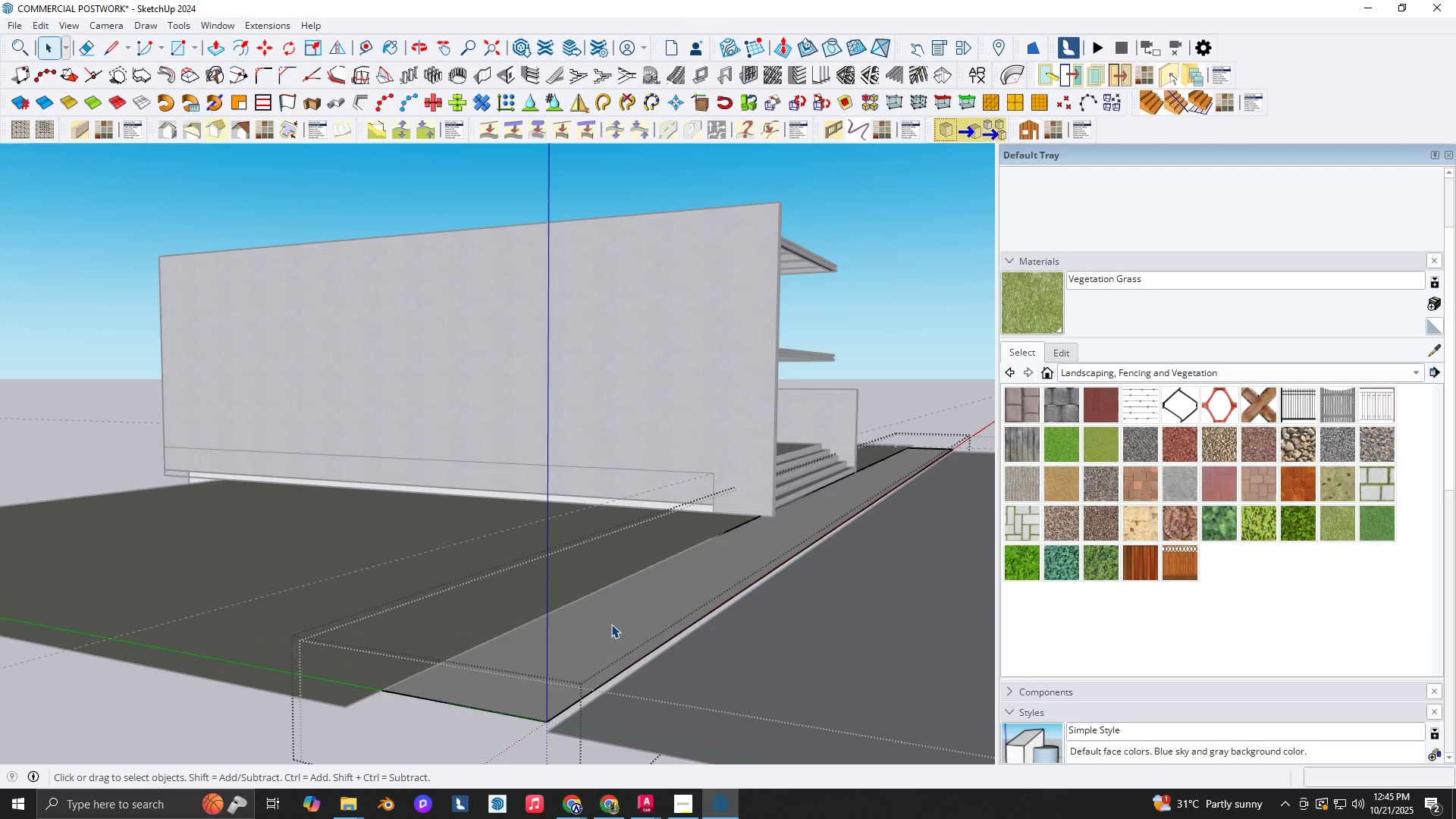 
triple_click([611, 624])
 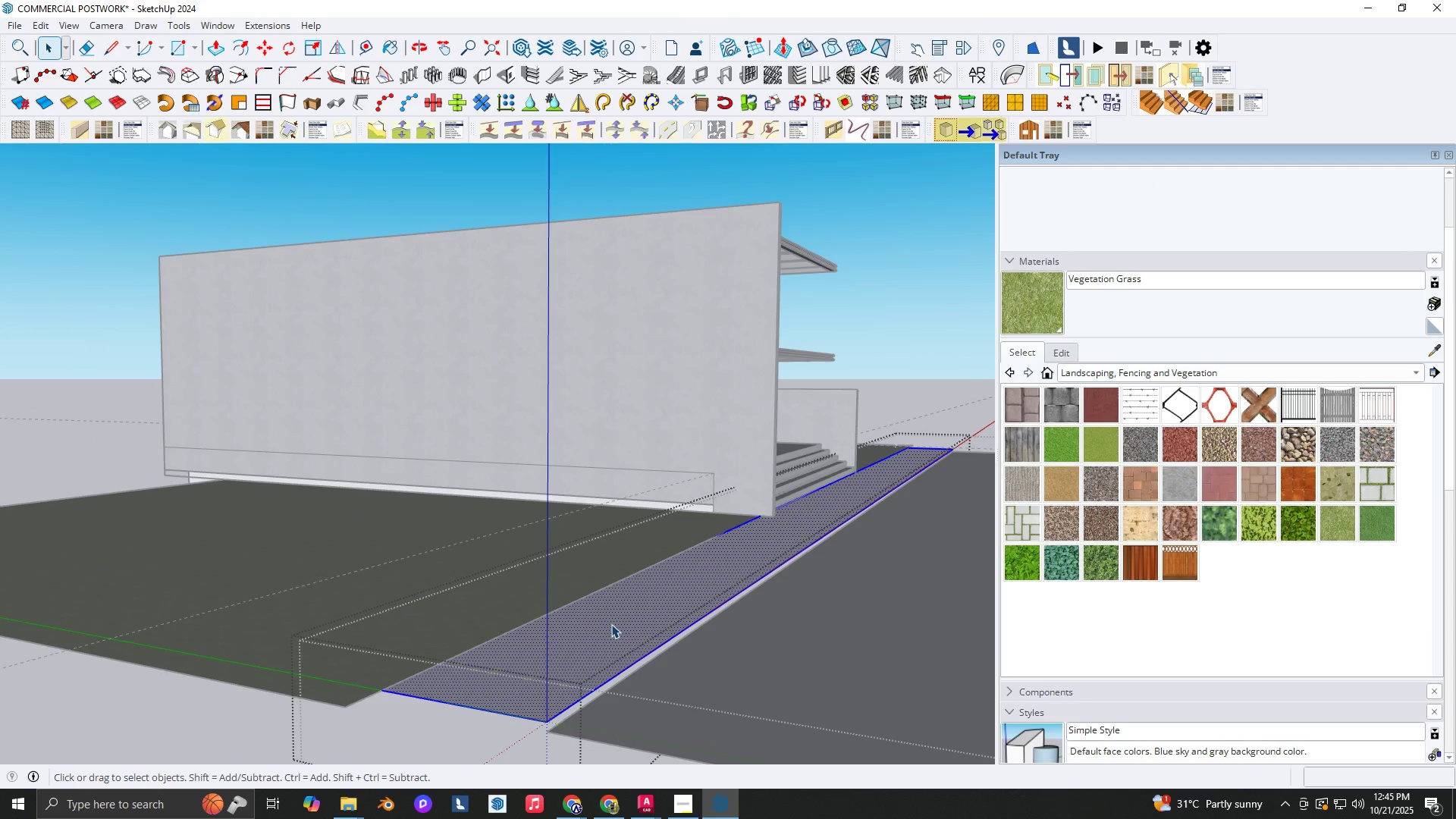 
key(P)
 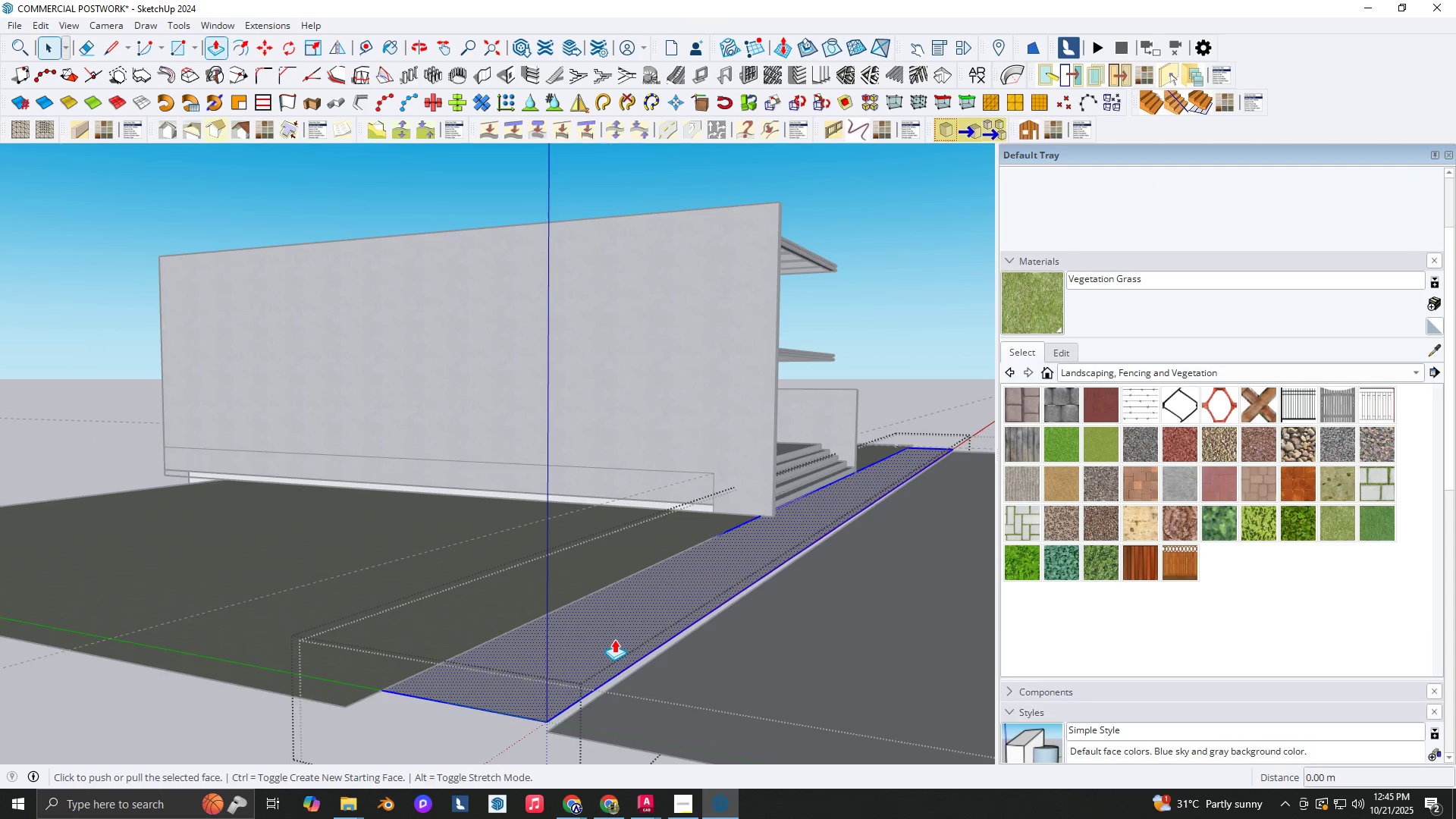 
left_click([614, 639])
 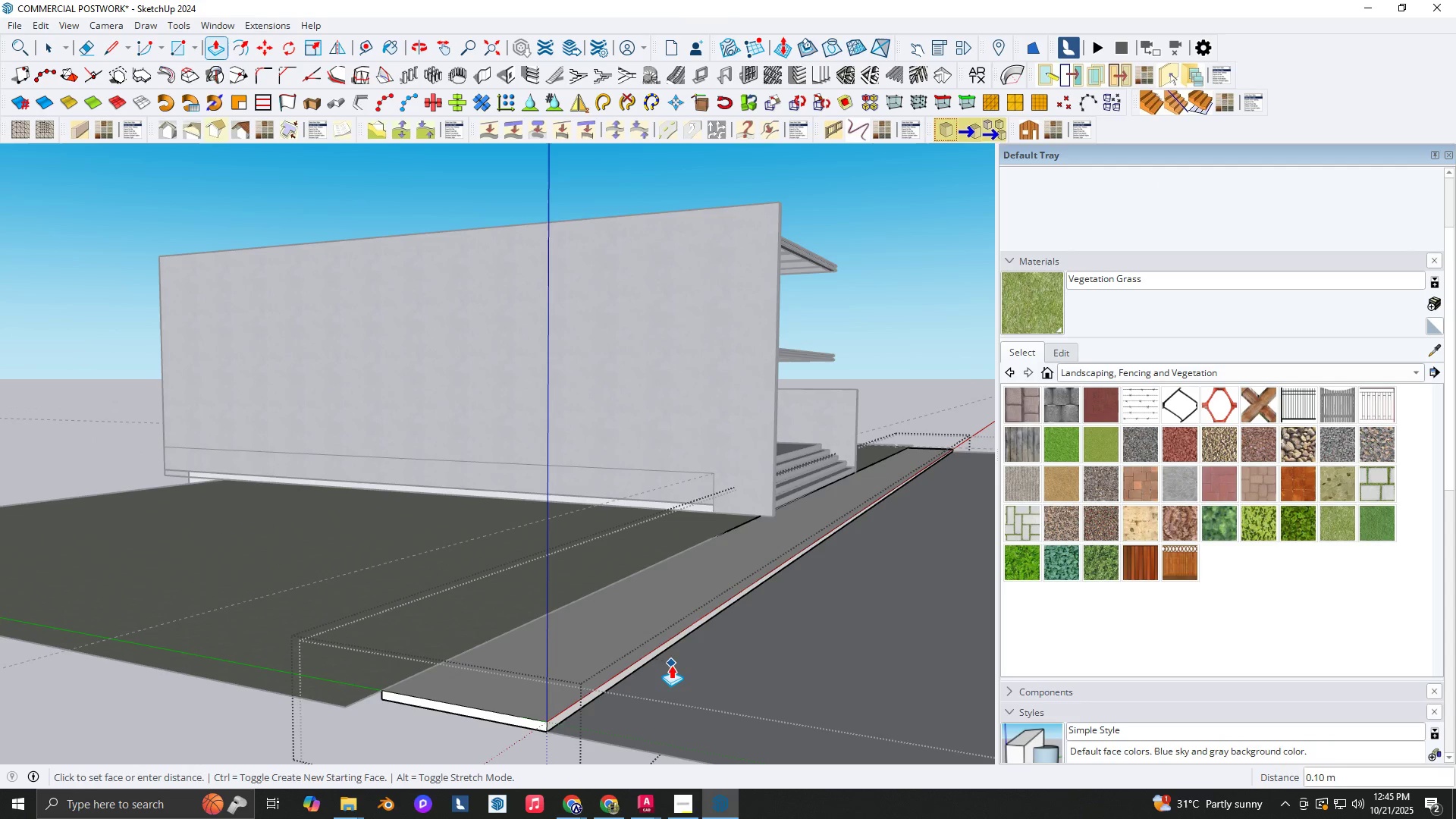 
left_click([671, 666])
 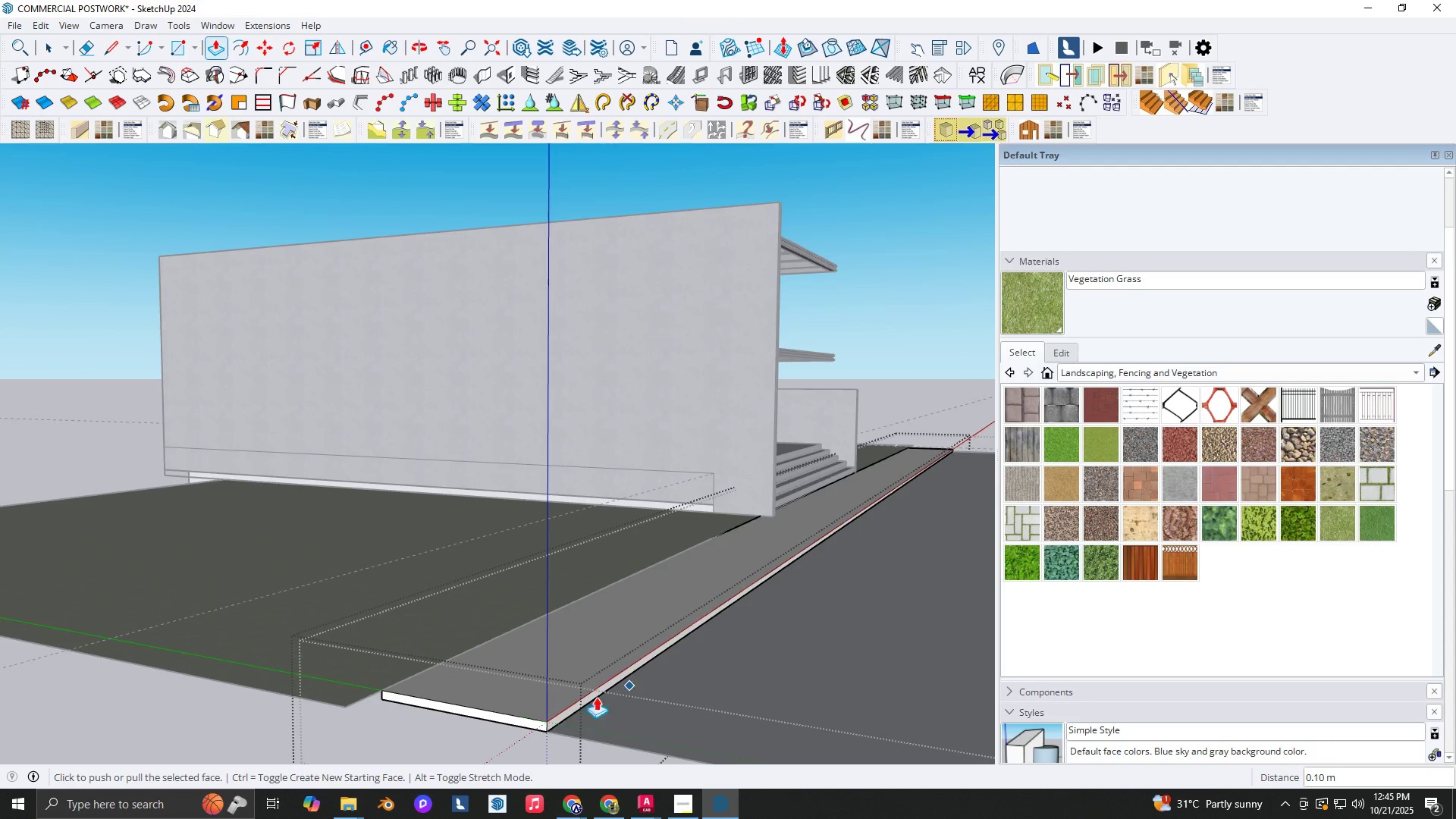 
scroll: coordinate [598, 746], scroll_direction: up, amount: 10.0
 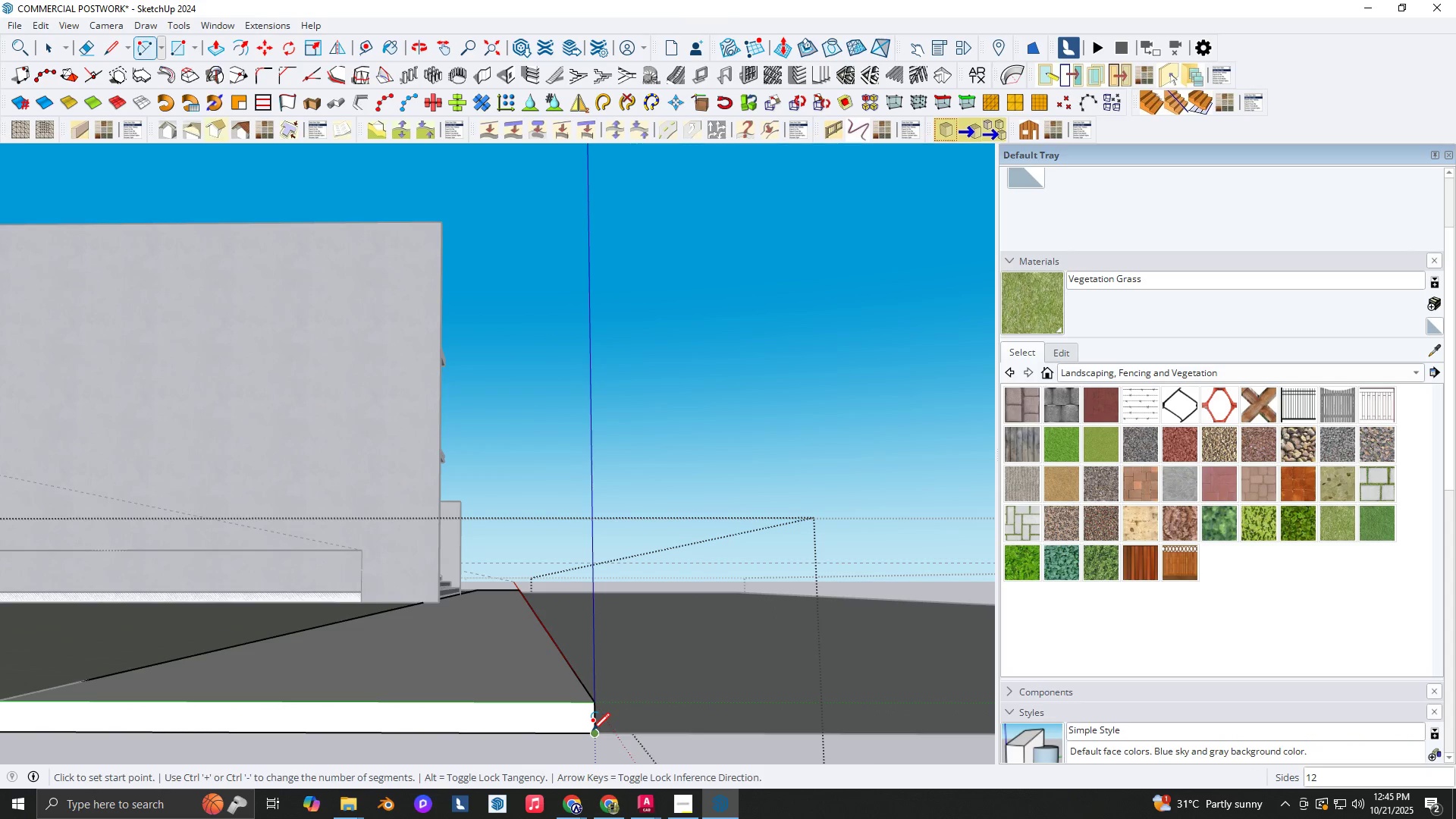 
key(A)
 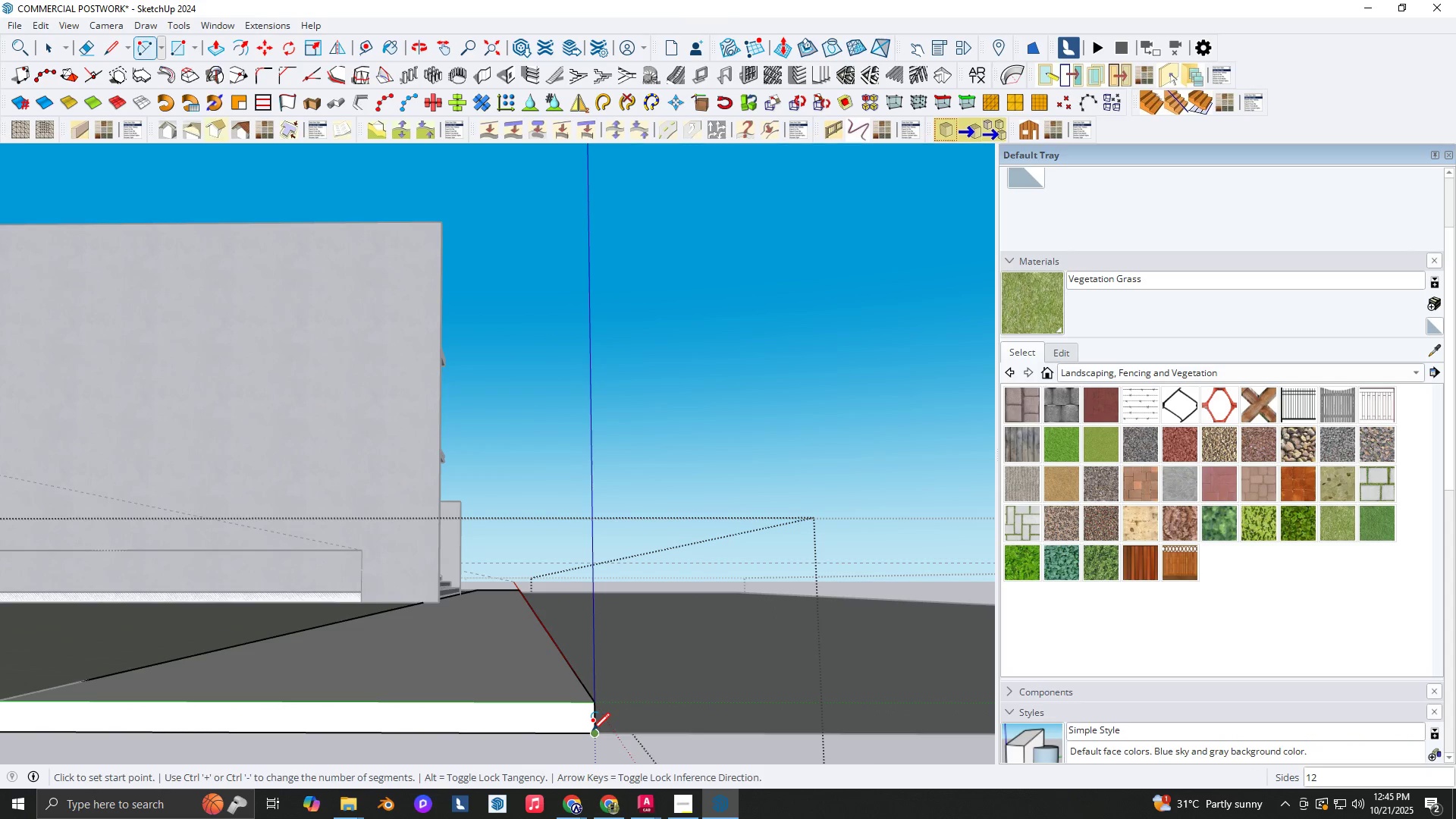 
left_click([592, 730])
 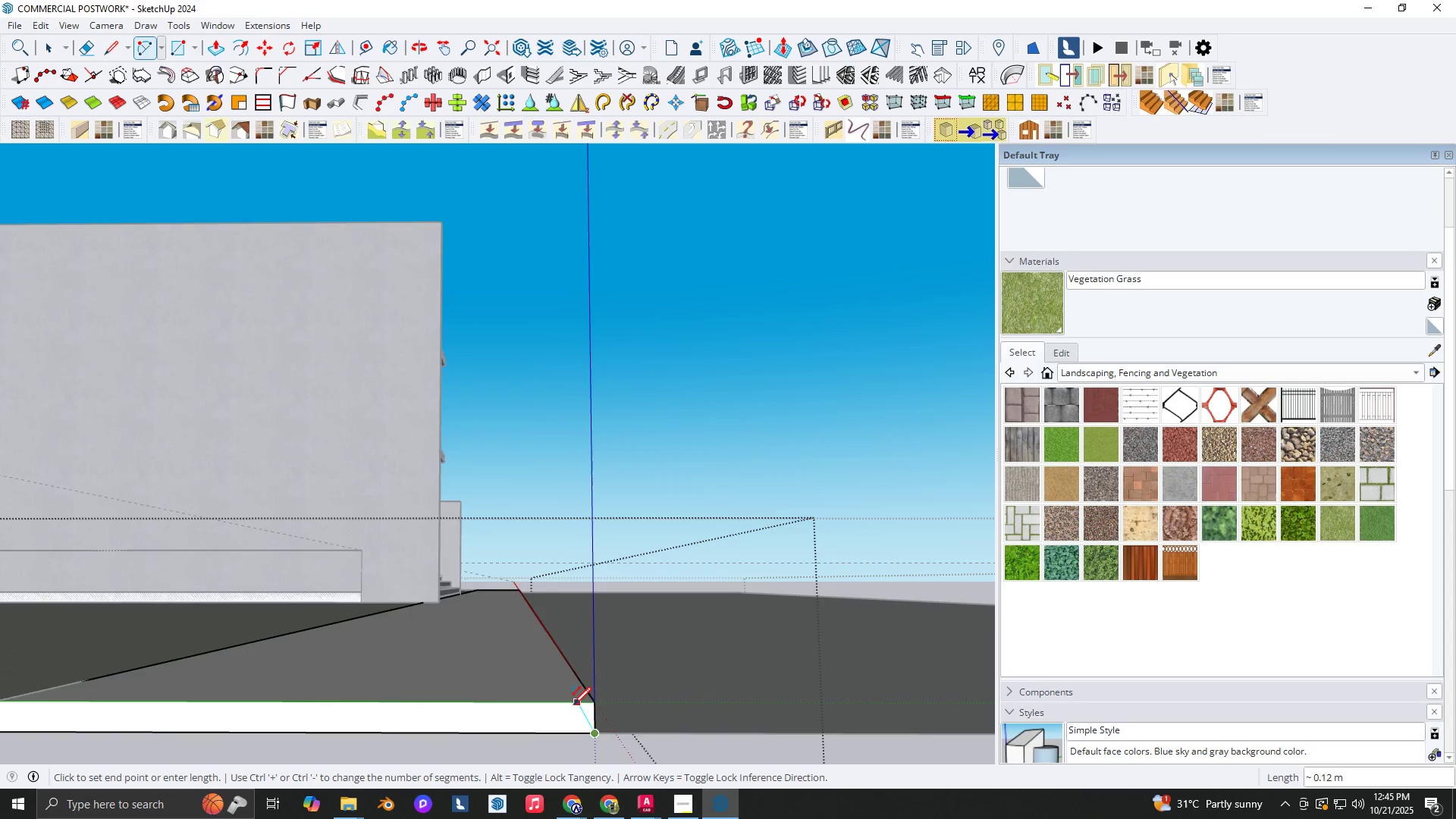 
scroll: coordinate [568, 708], scroll_direction: up, amount: 2.0
 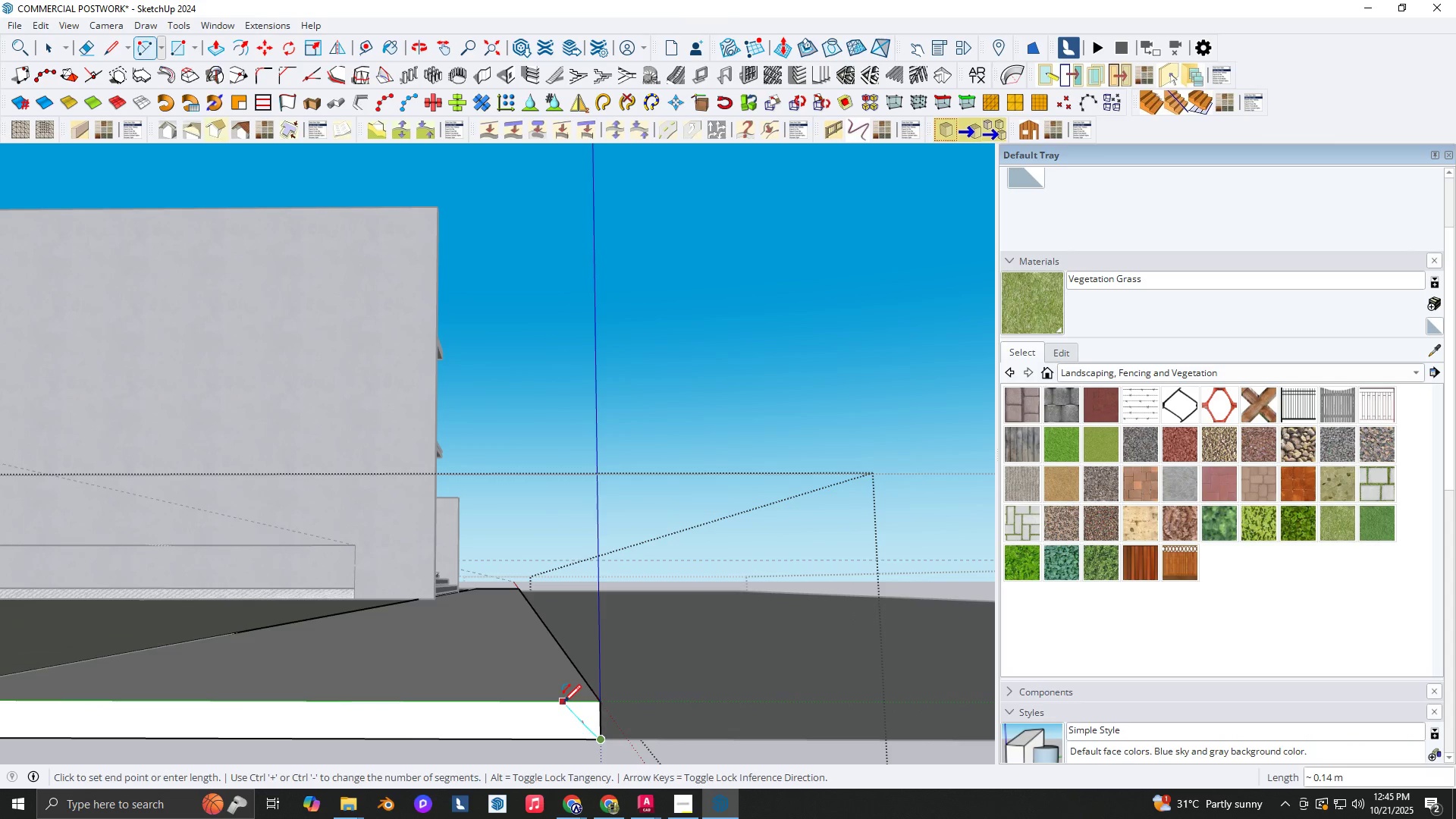 
left_click([563, 702])
 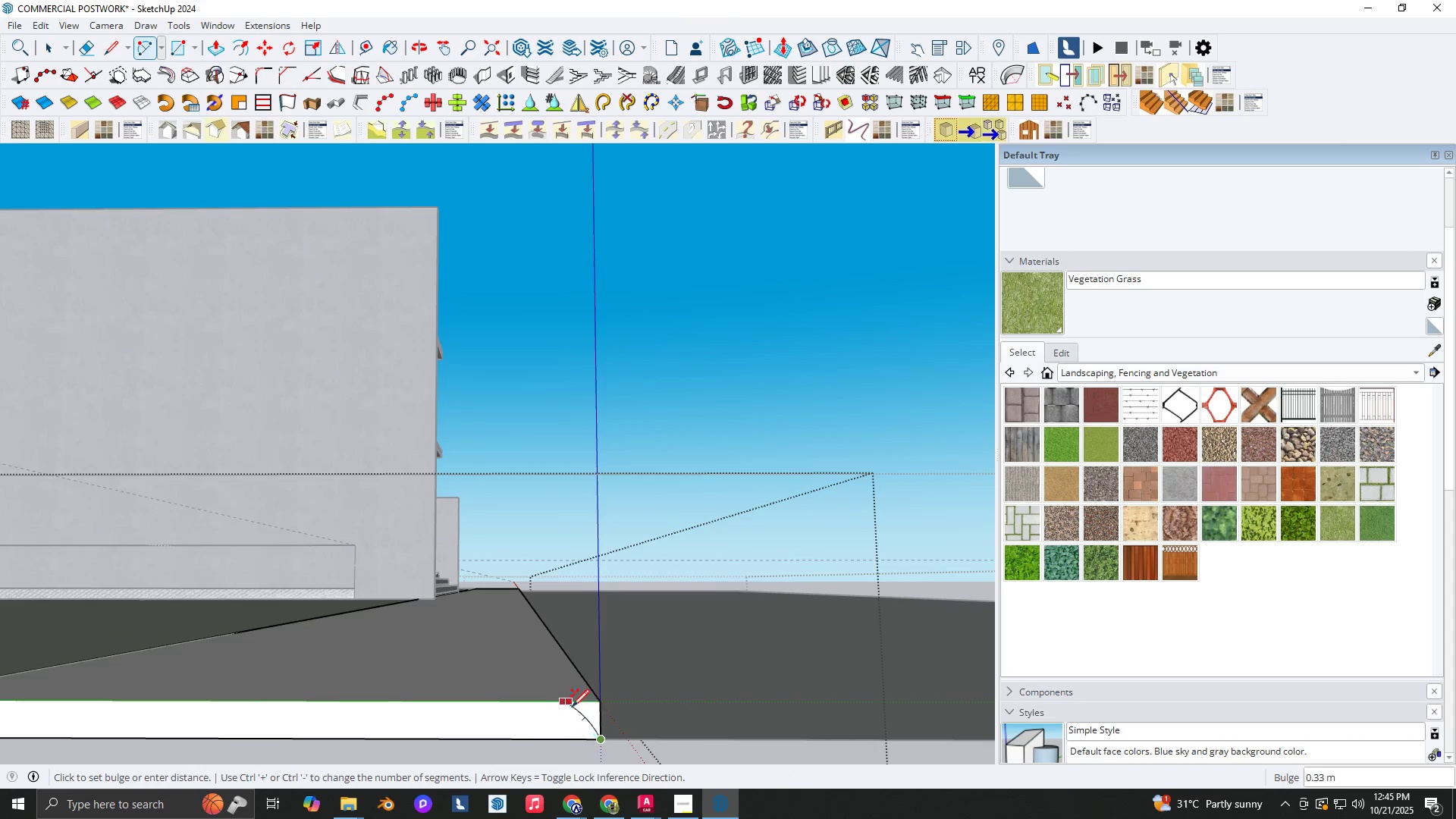 
scroll: coordinate [588, 713], scroll_direction: up, amount: 5.0
 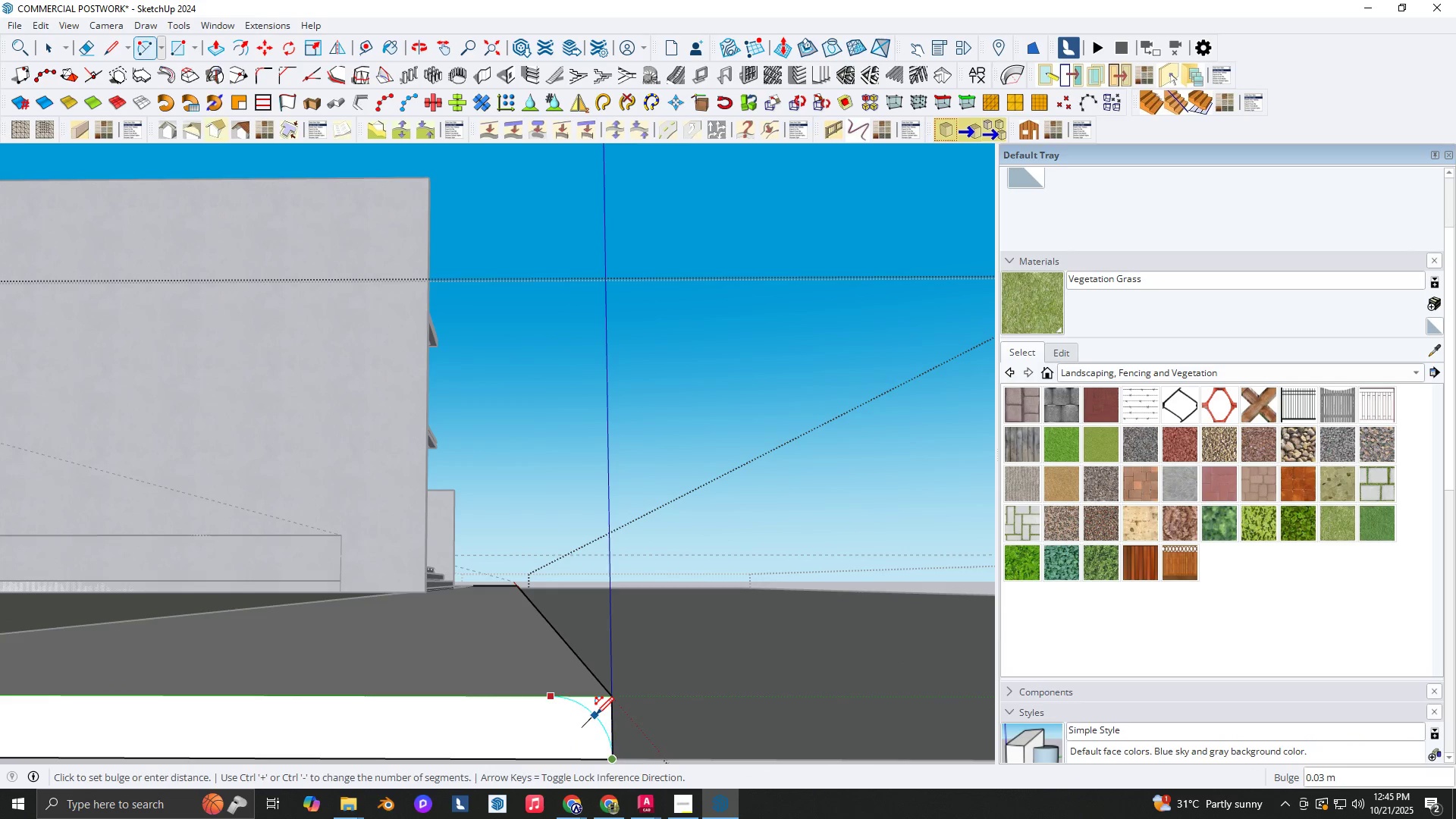 
left_click([596, 714])
 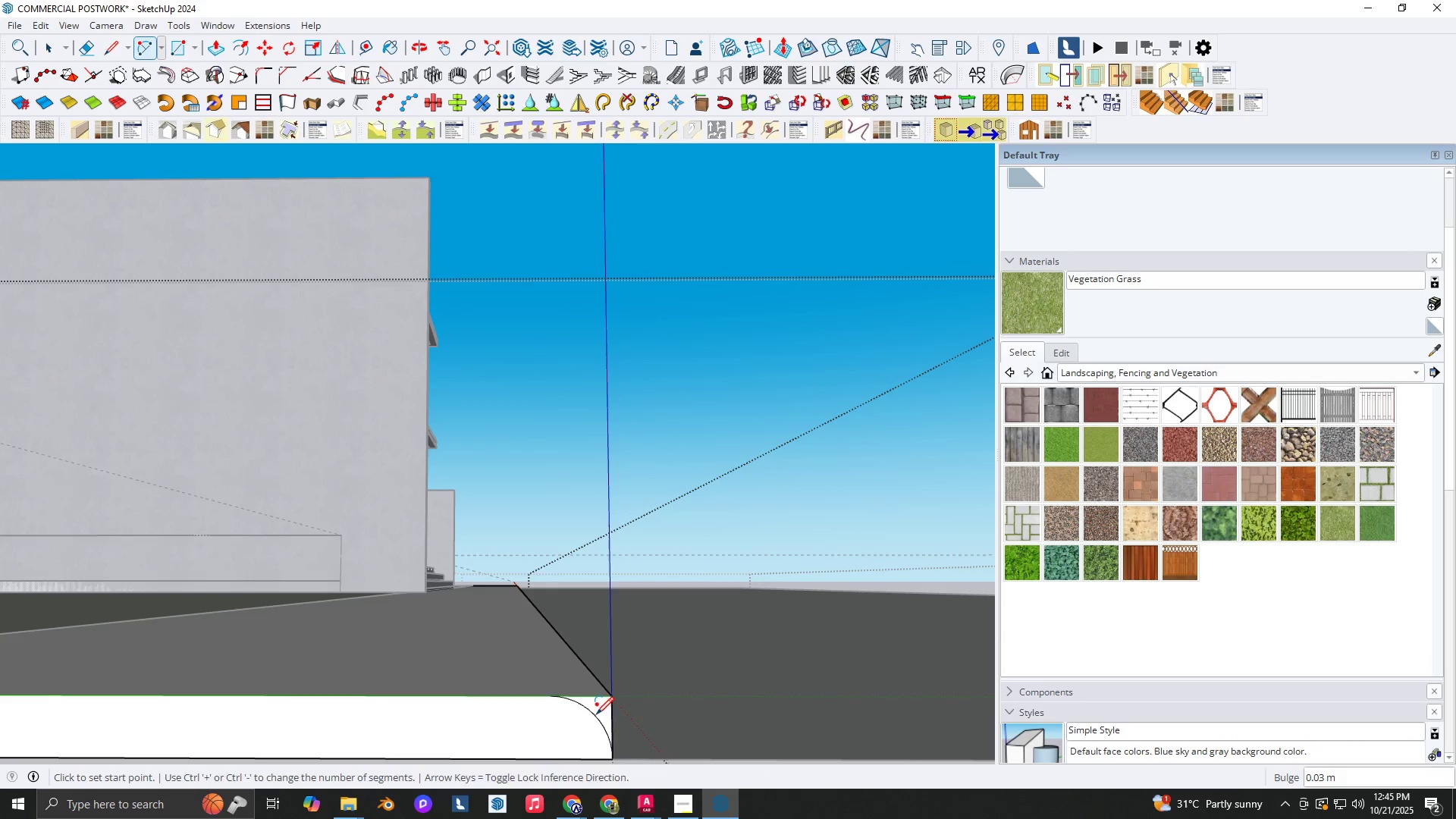 
key(Space)
 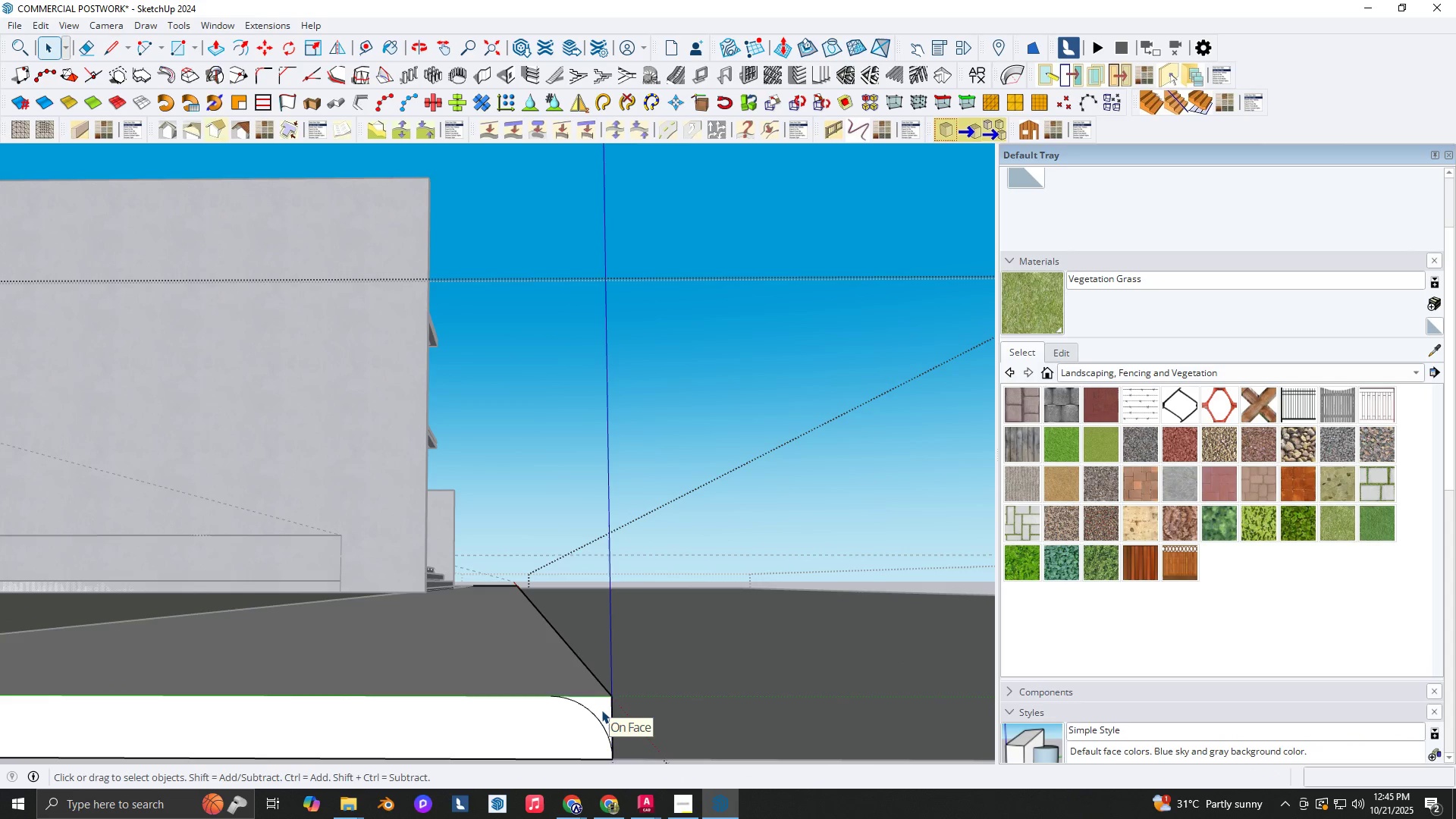 
key(P)
 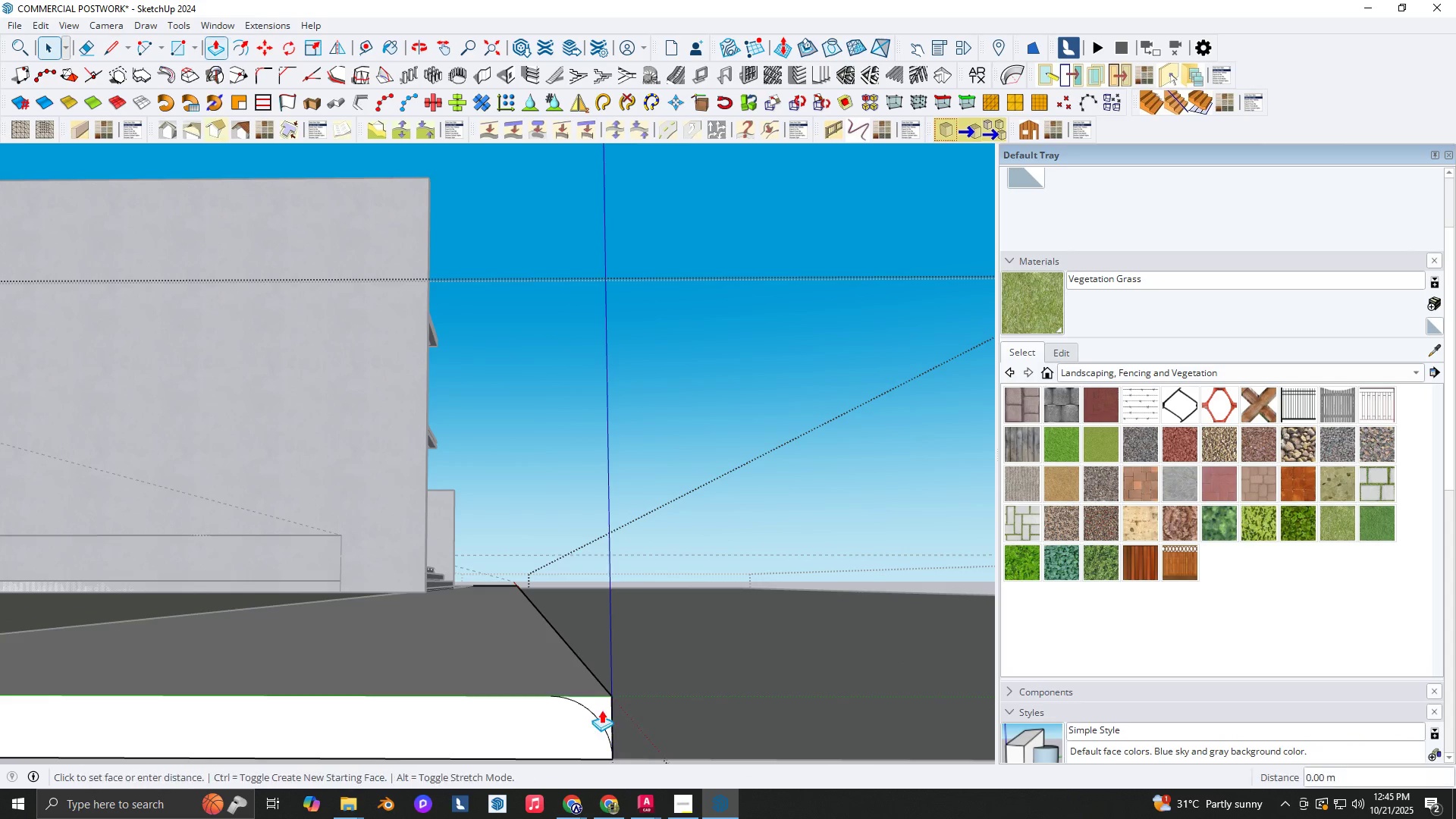 
left_click([601, 710])
 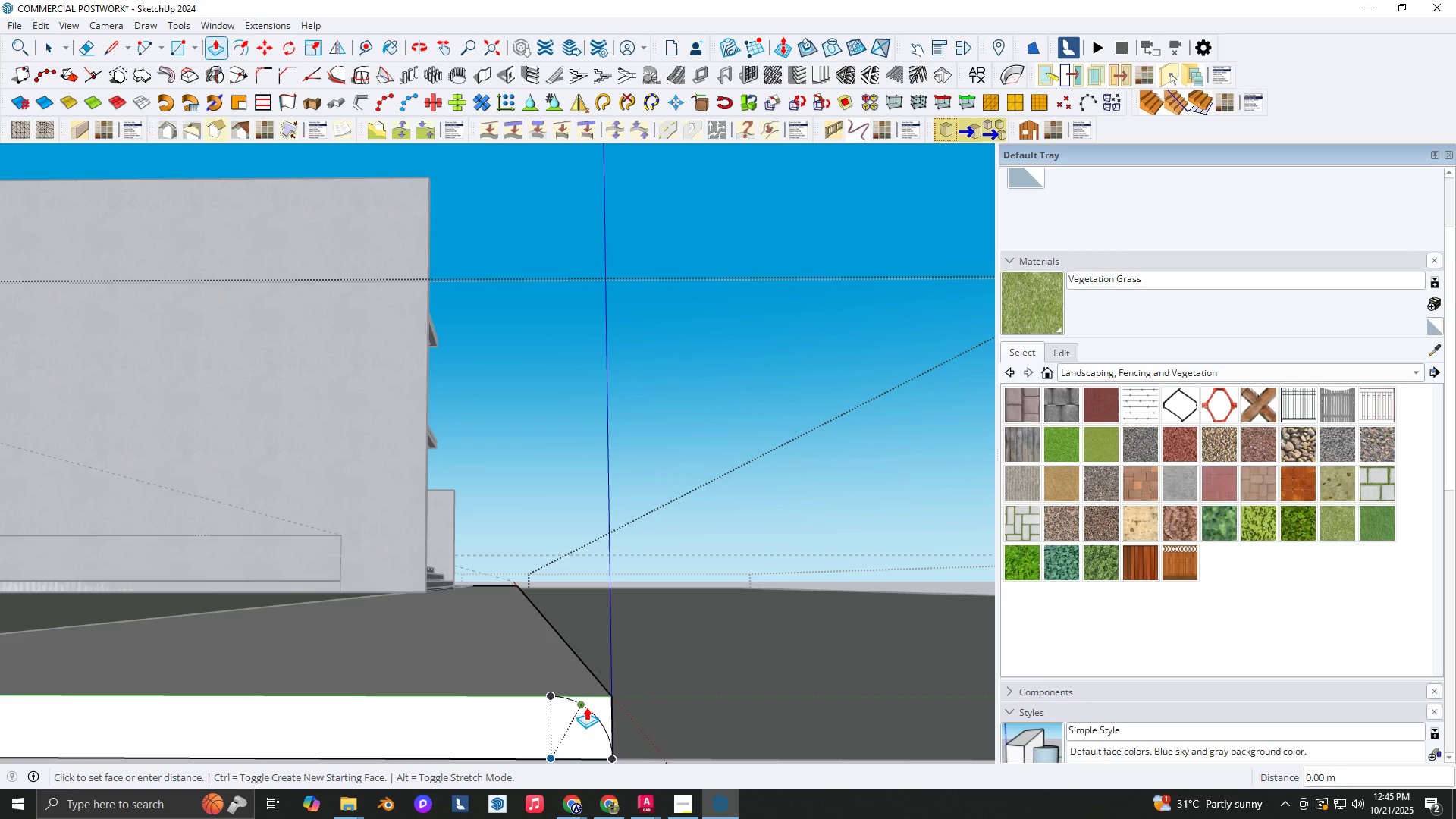 
scroll: coordinate [590, 707], scroll_direction: up, amount: 1.0
 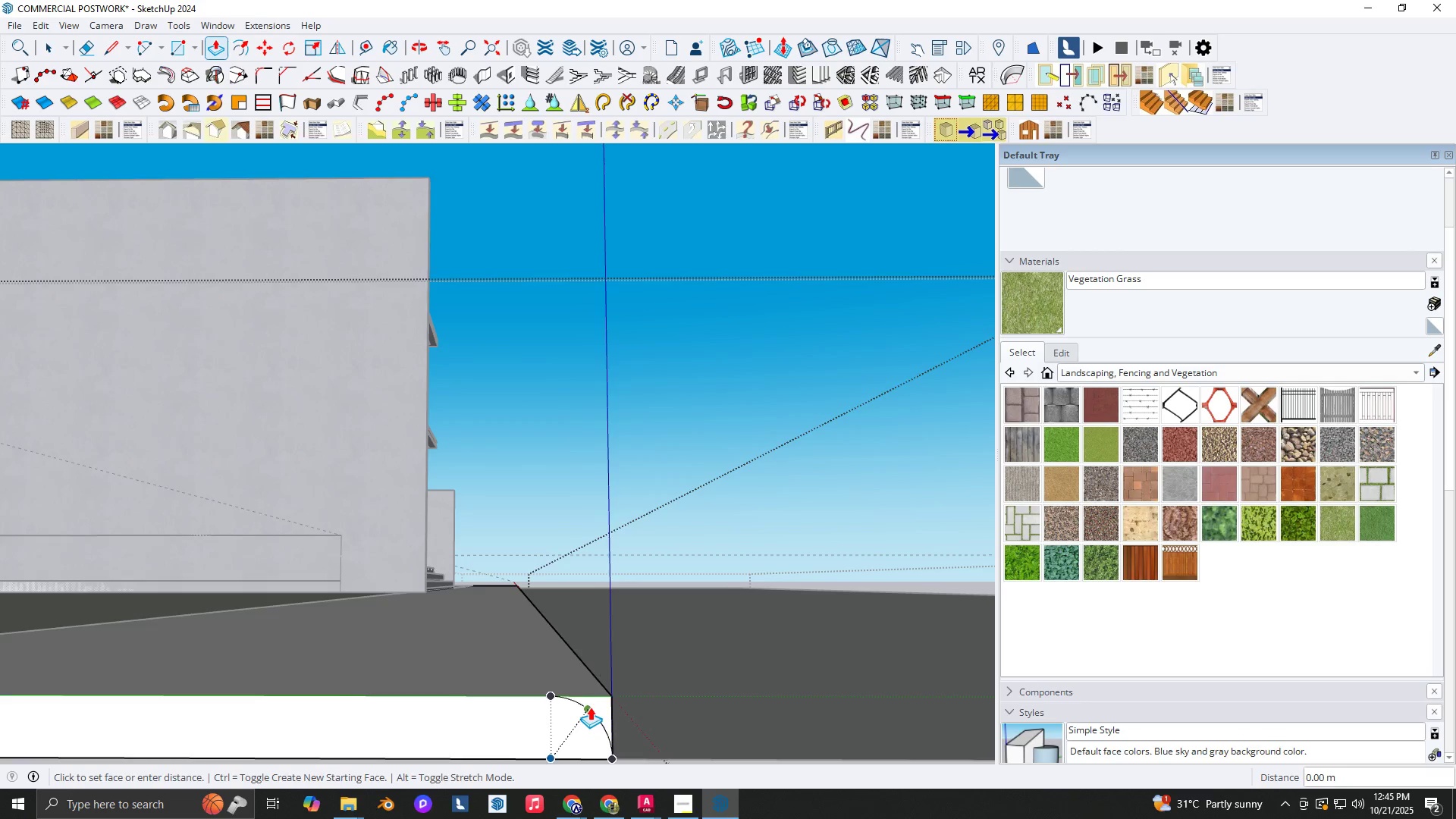 
key(Escape)
 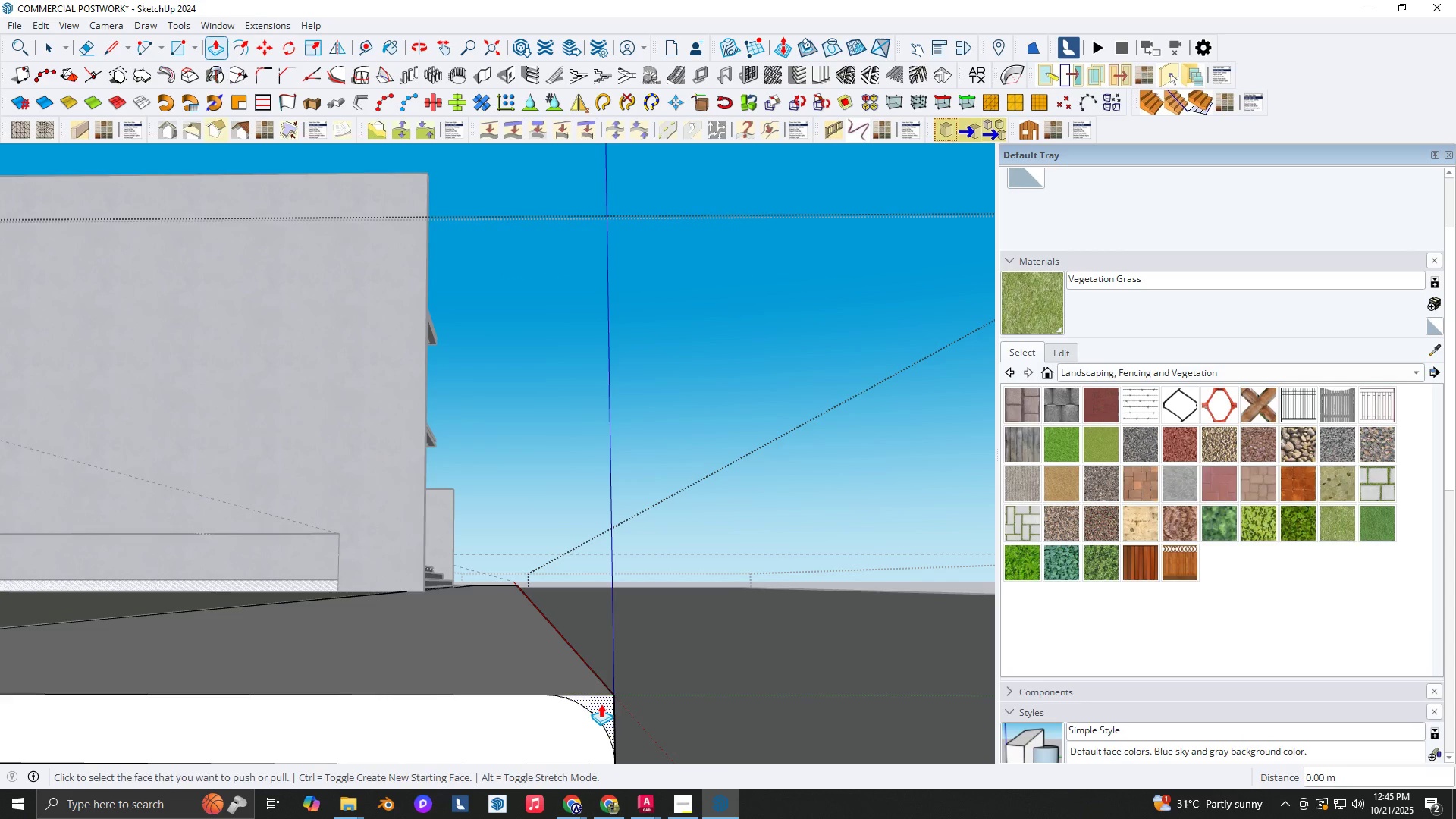 
left_click([601, 704])
 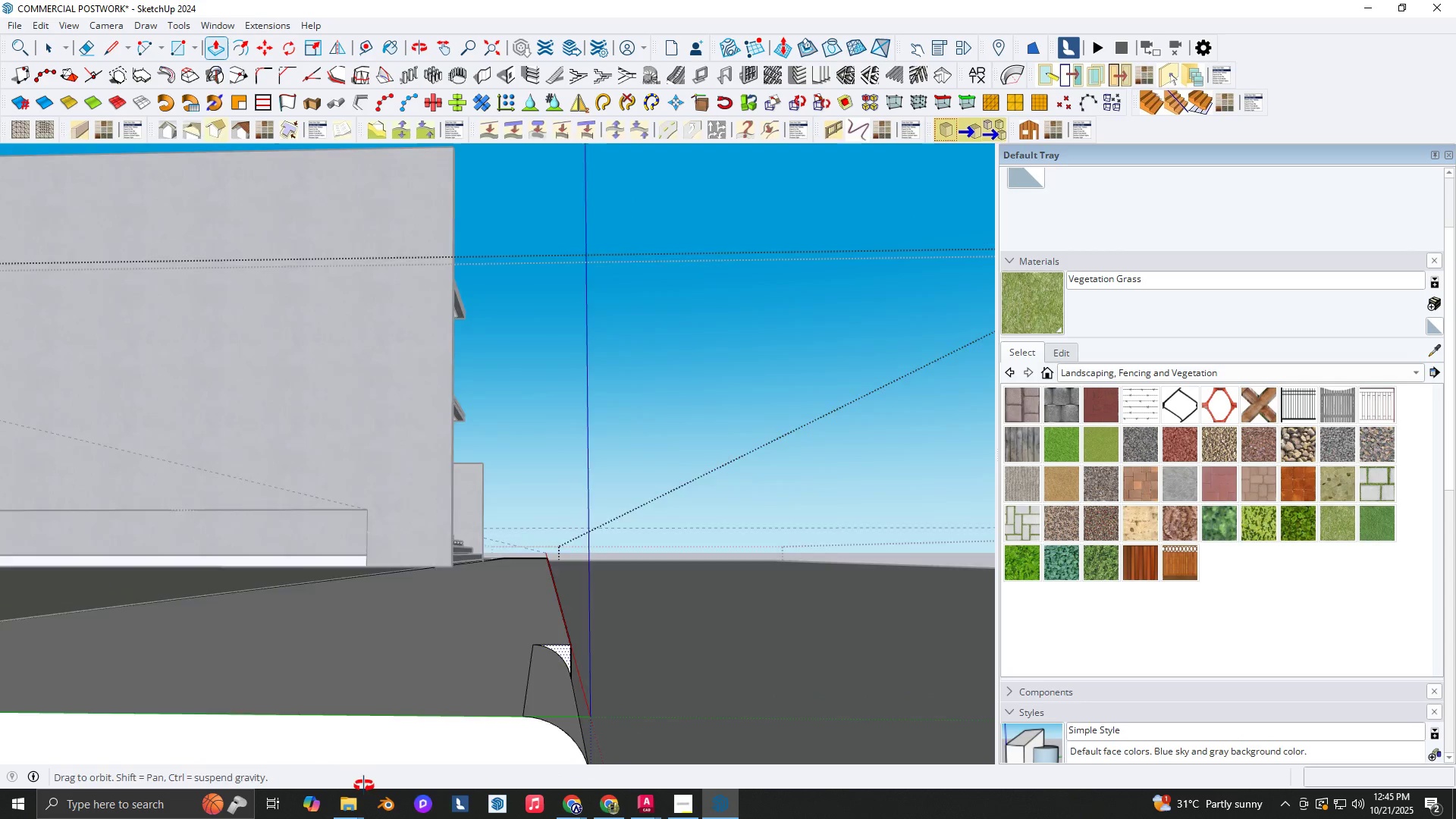 
scroll: coordinate [318, 816], scroll_direction: down, amount: 1.0
 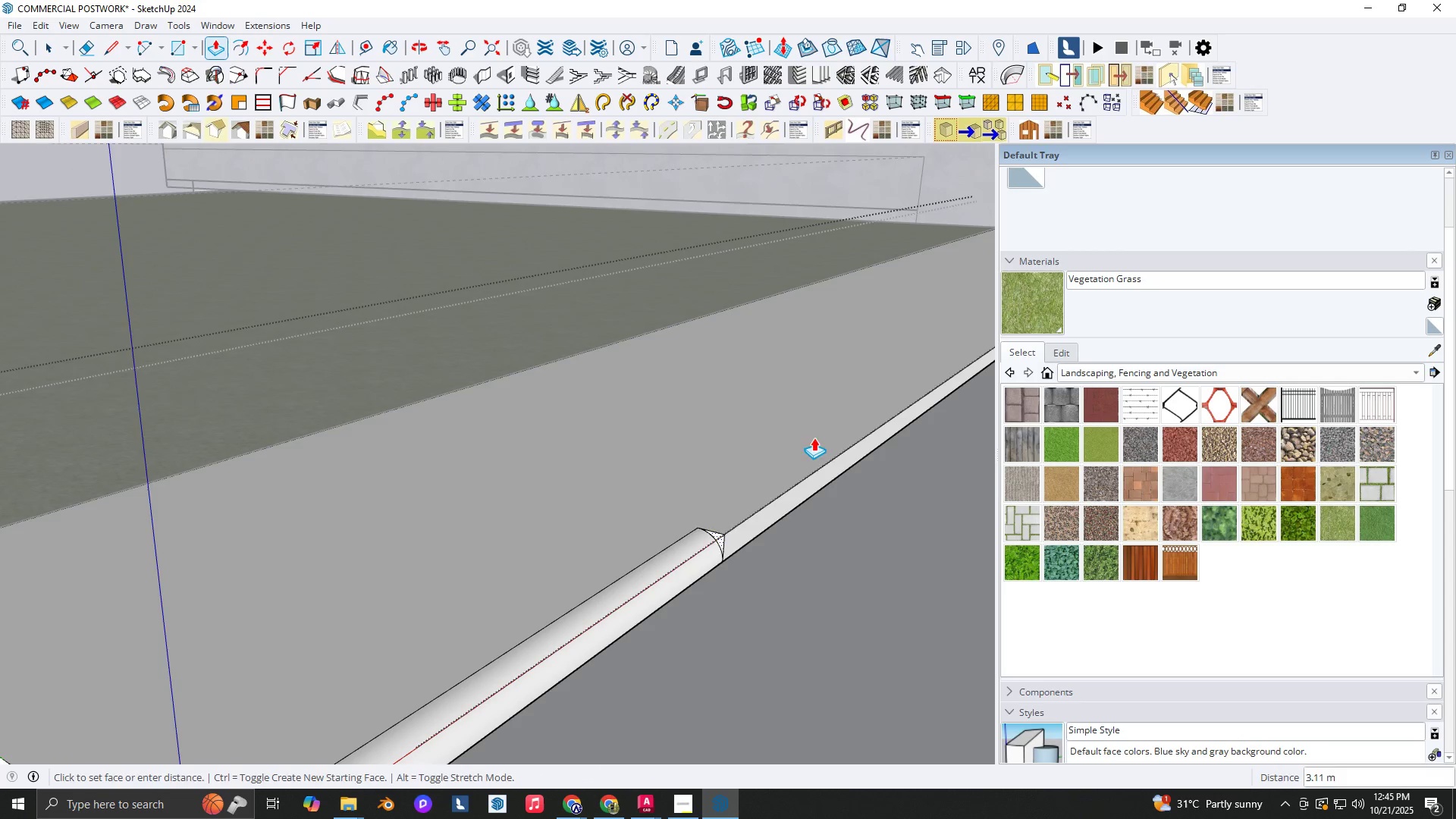 
key(Shift+ShiftLeft)
 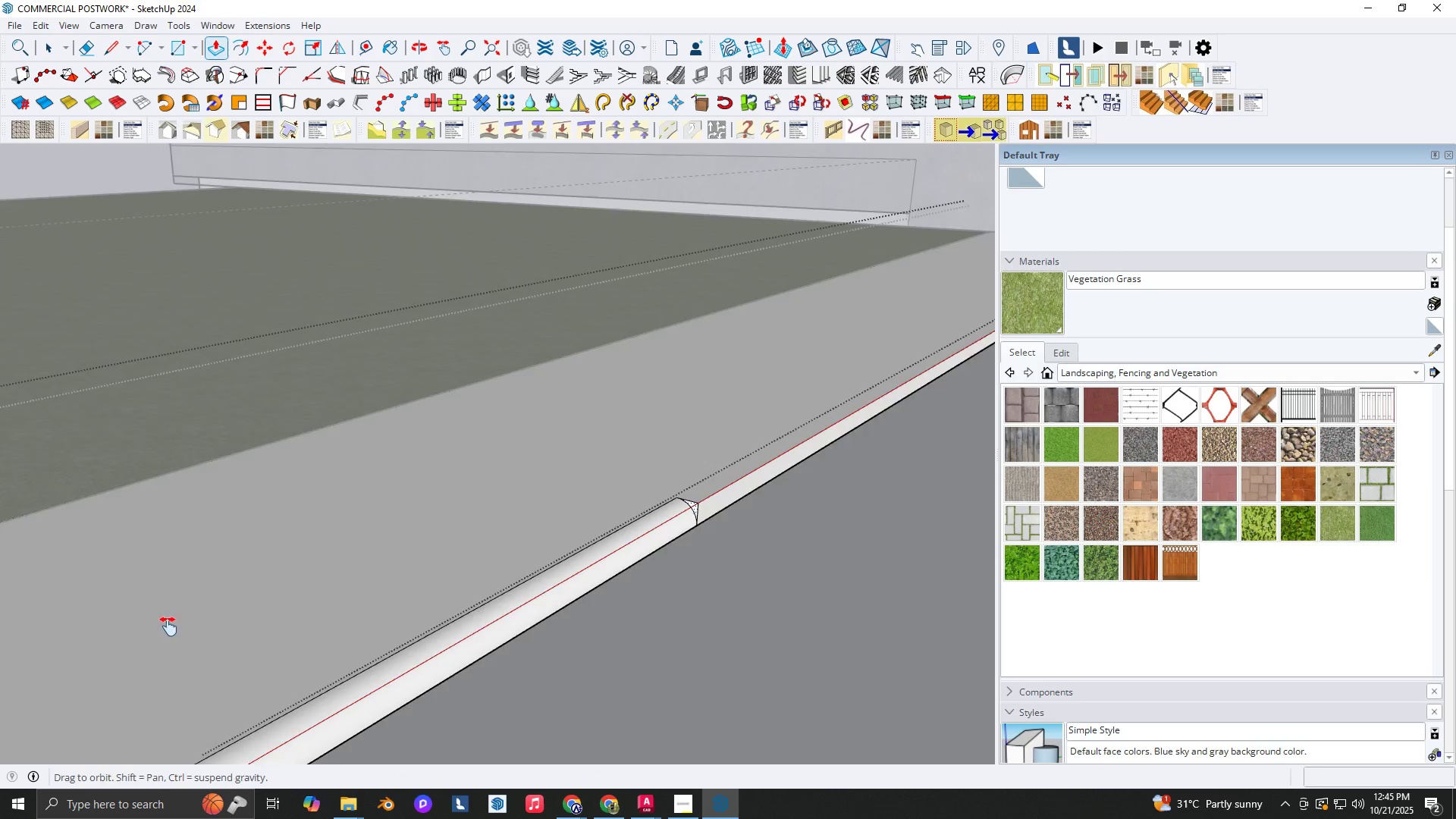 
scroll: coordinate [781, 427], scroll_direction: down, amount: 14.0
 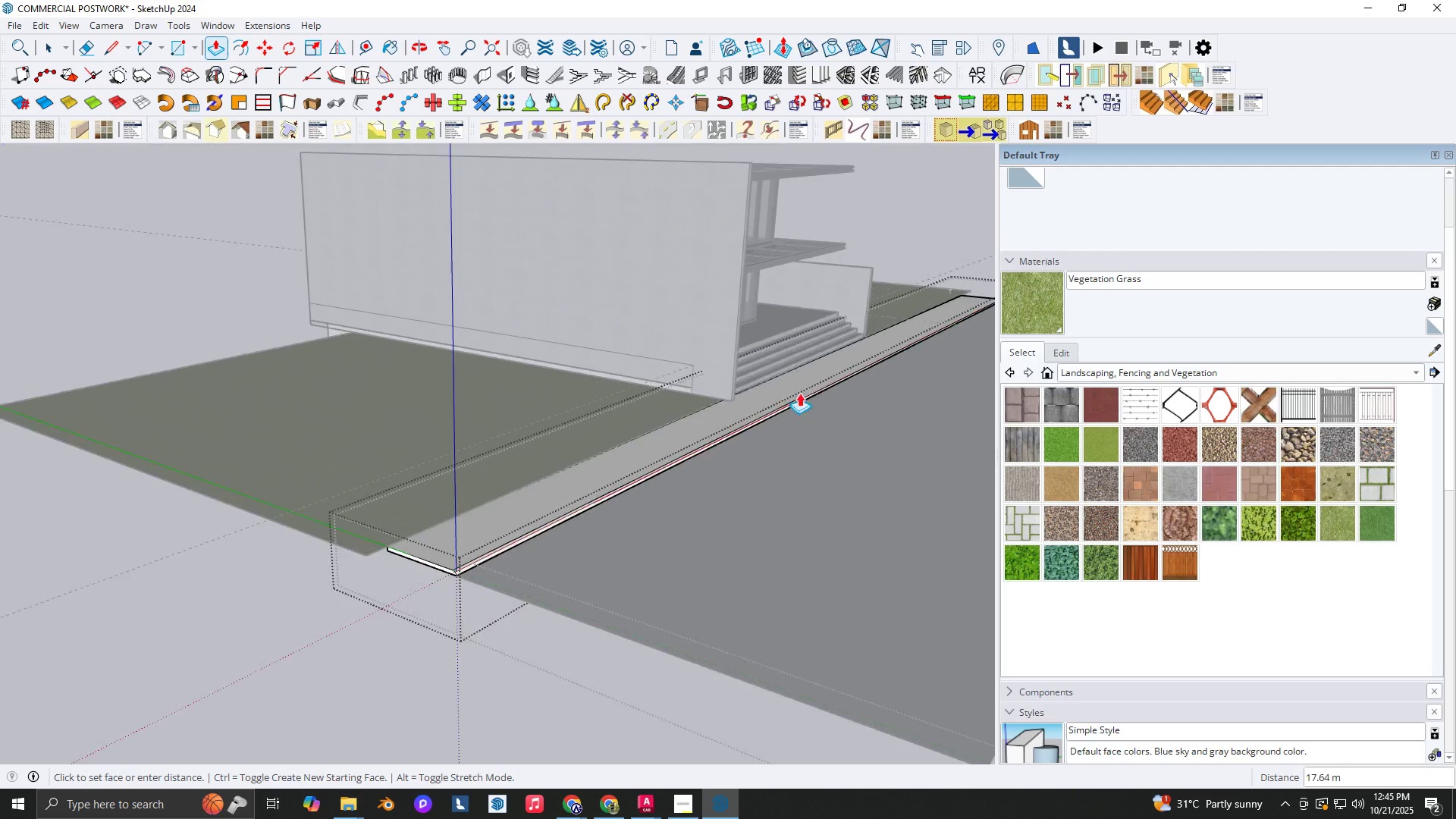 
key(Shift+ShiftLeft)
 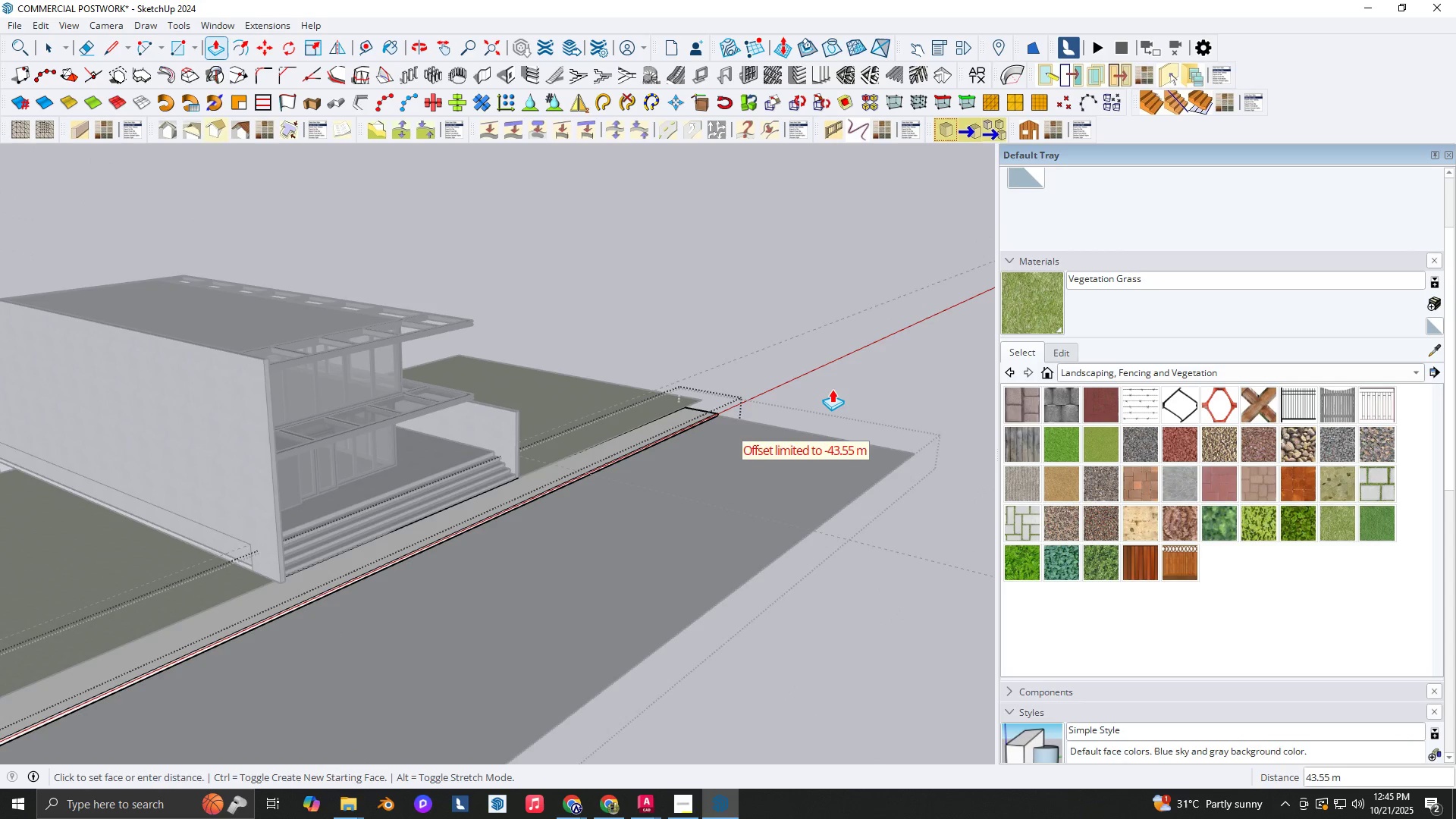 
left_click([832, 389])
 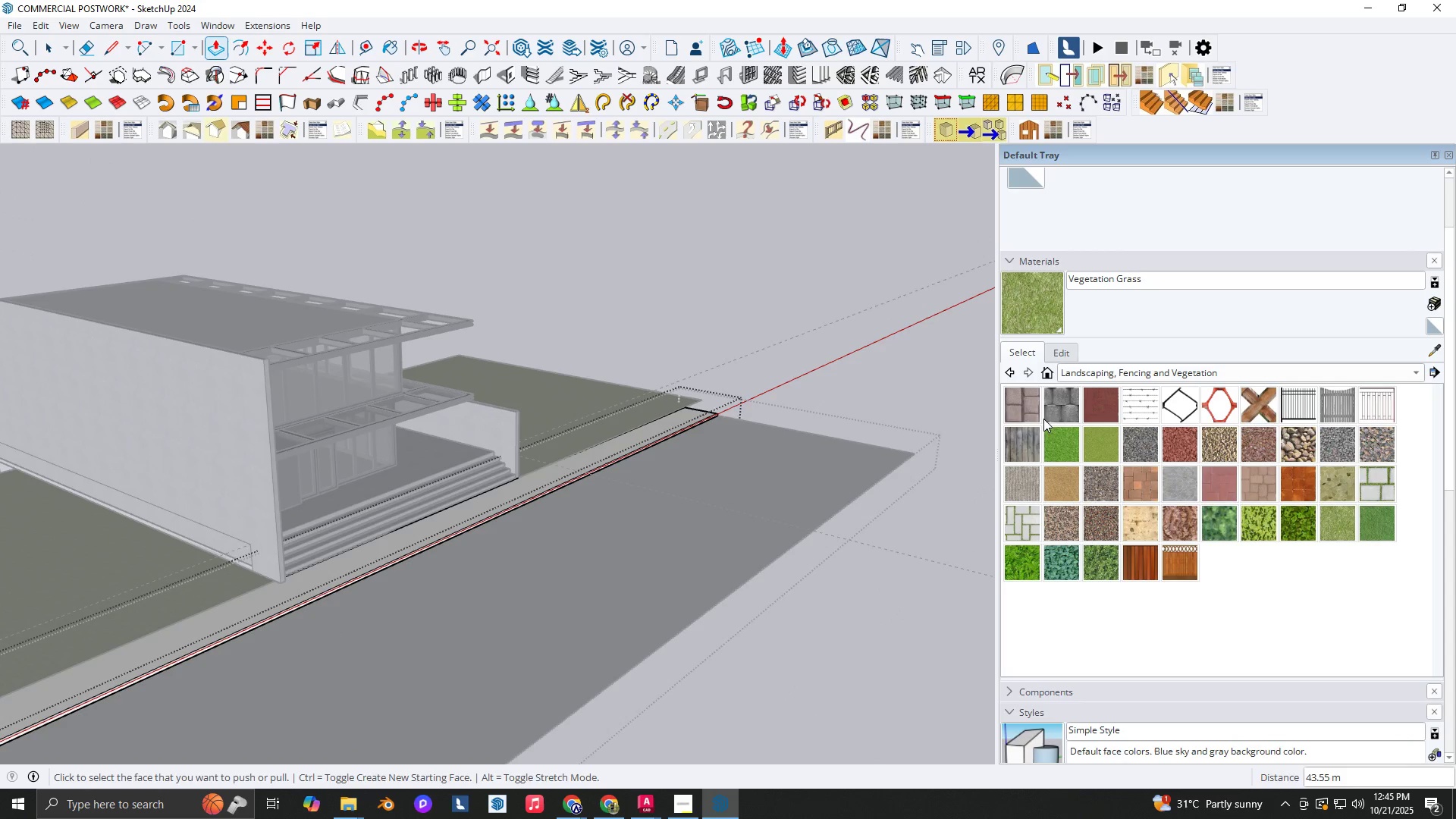 
key(Space)
 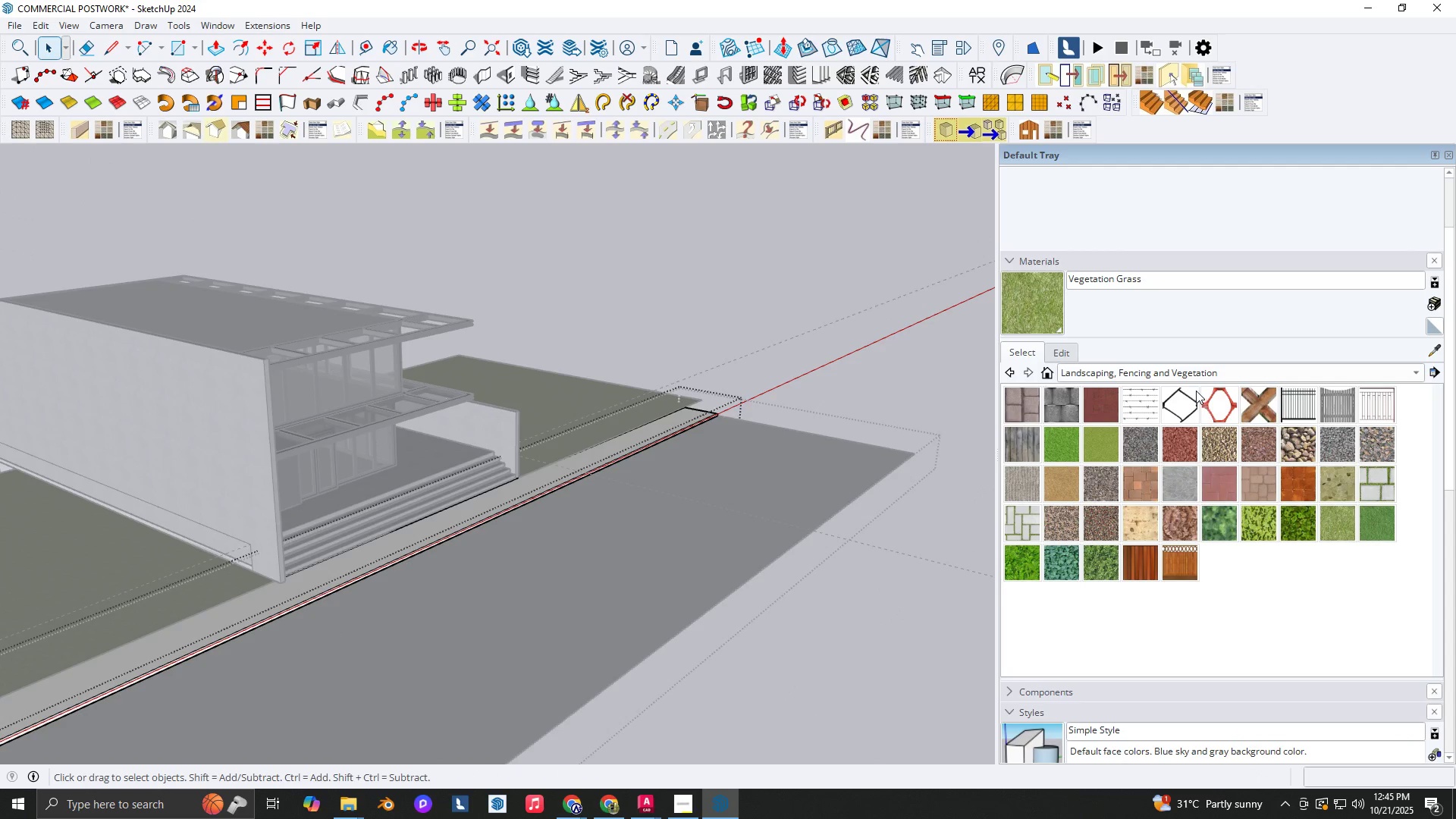 
left_click([1186, 382])
 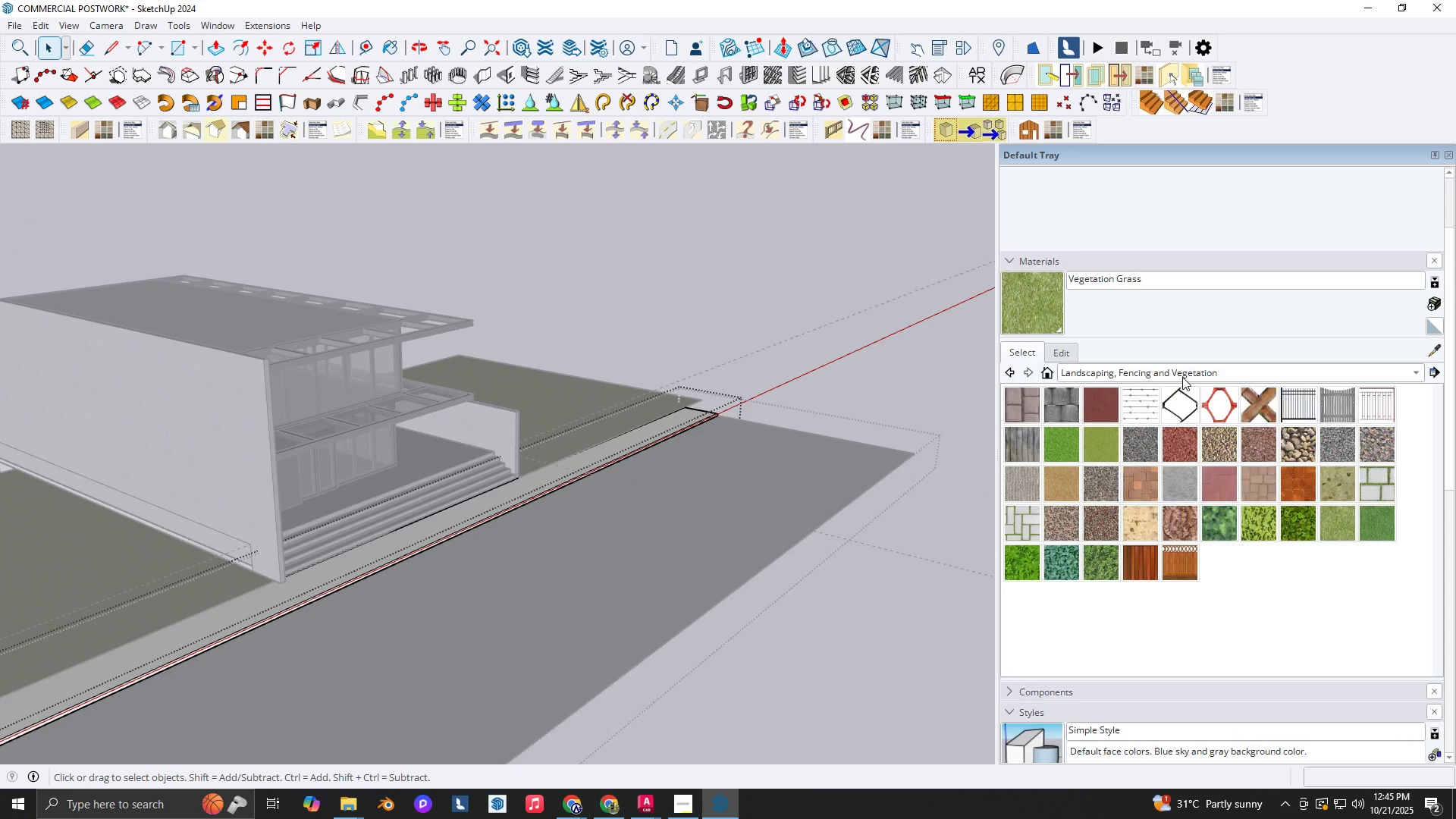 
left_click([1182, 377])
 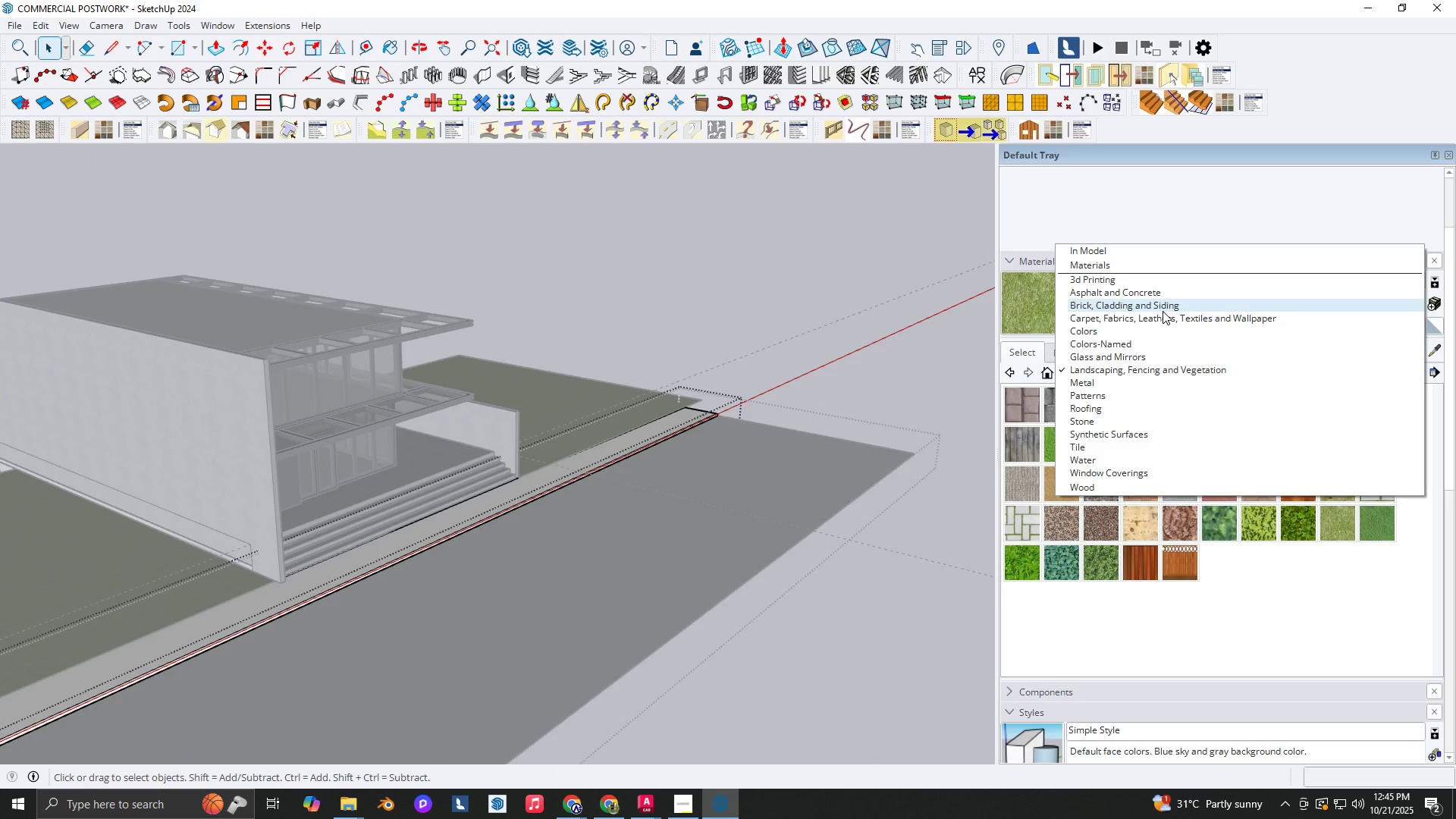 
left_click([1161, 287])
 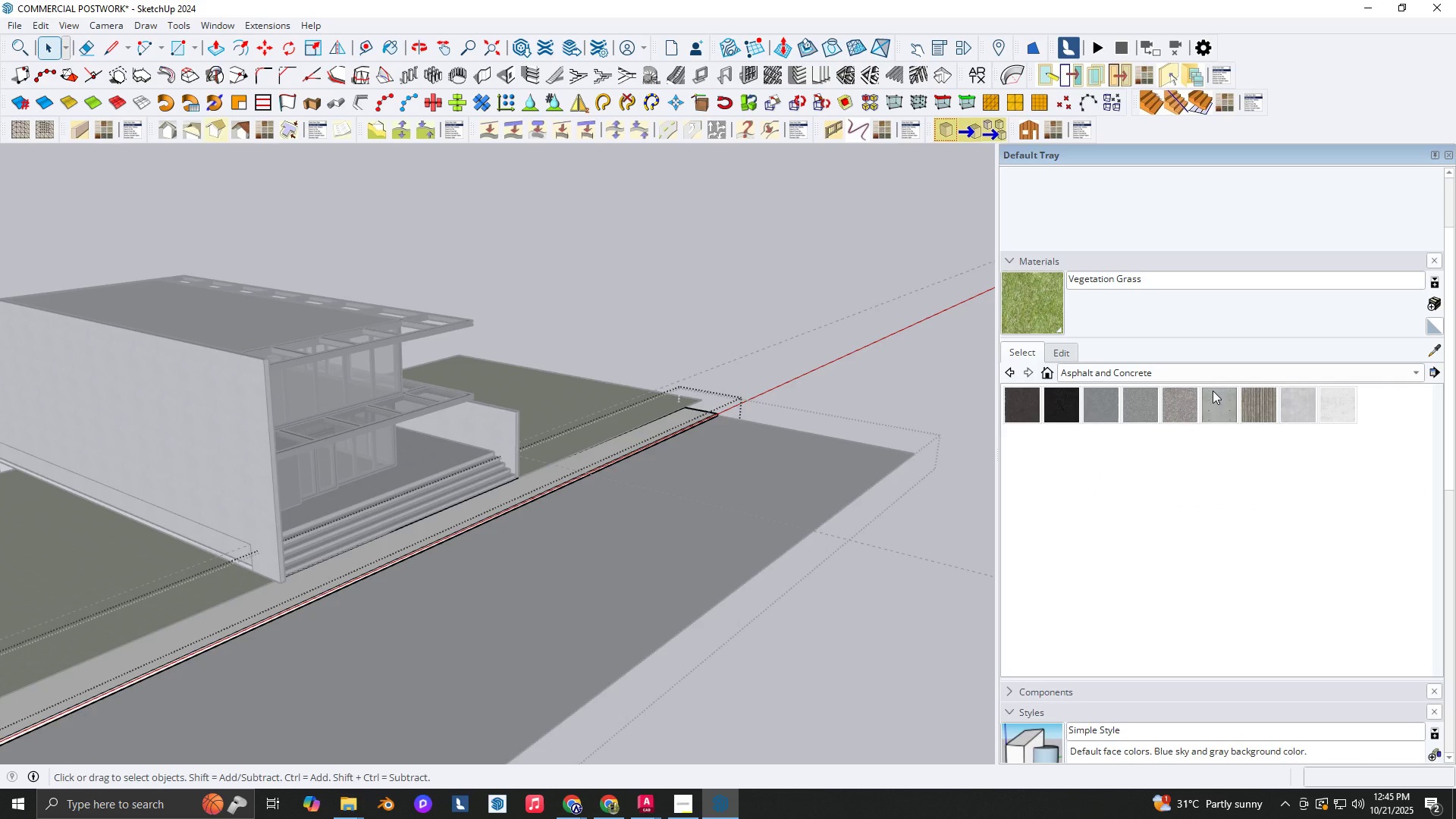 
left_click([1129, 403])
 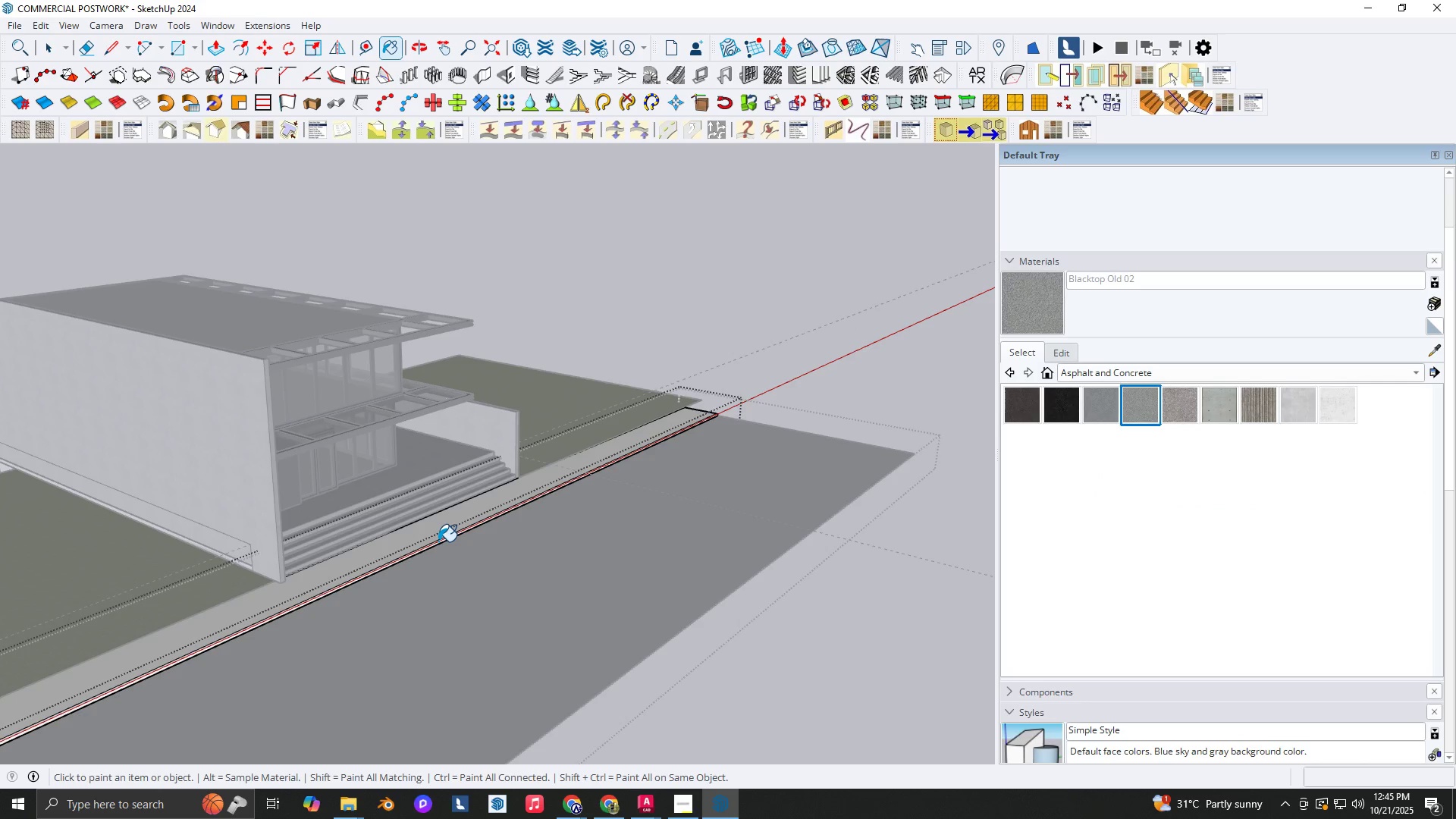 
left_click([438, 541])
 